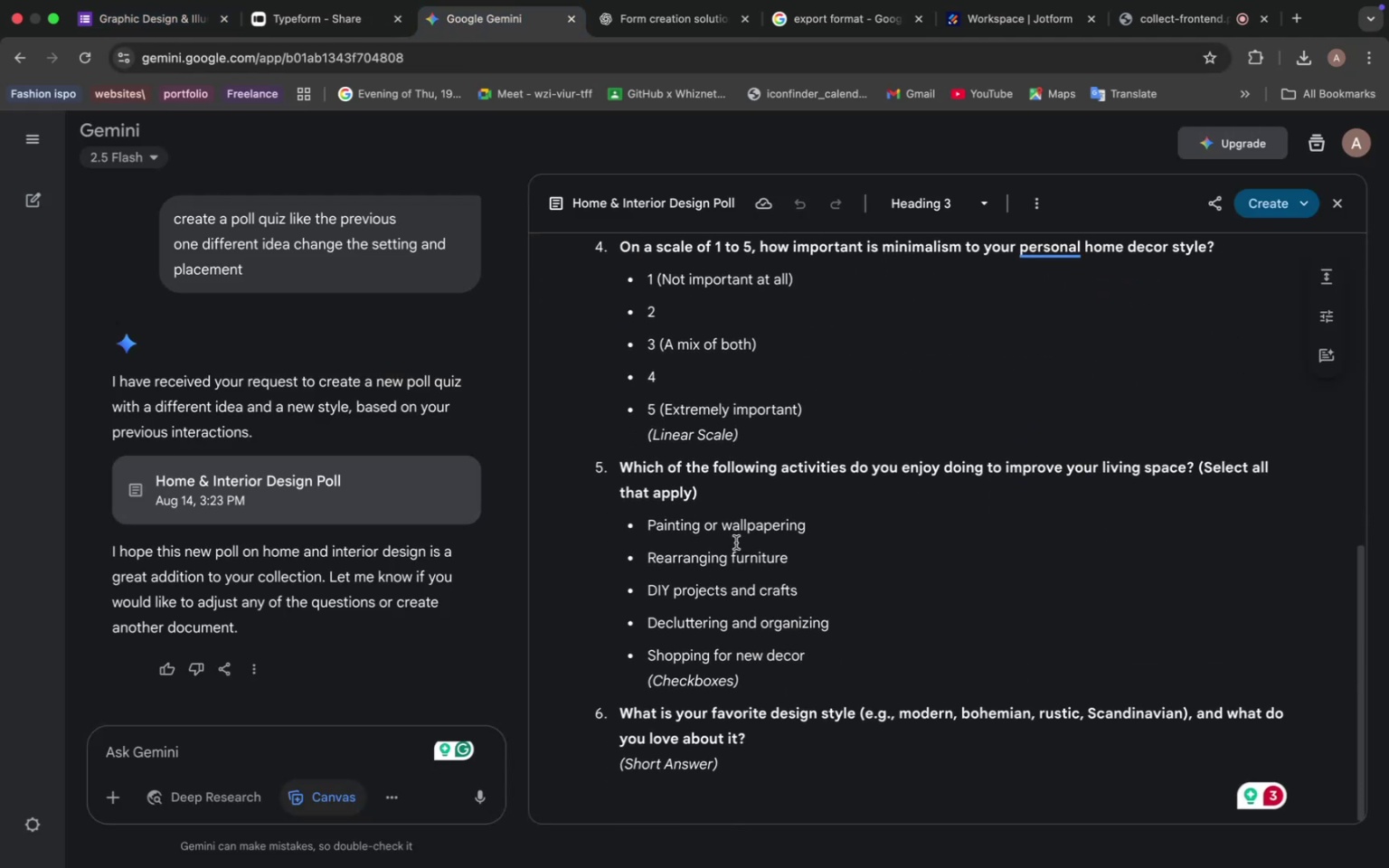 
scroll: coordinate [737, 541], scroll_direction: up, amount: 18.0
 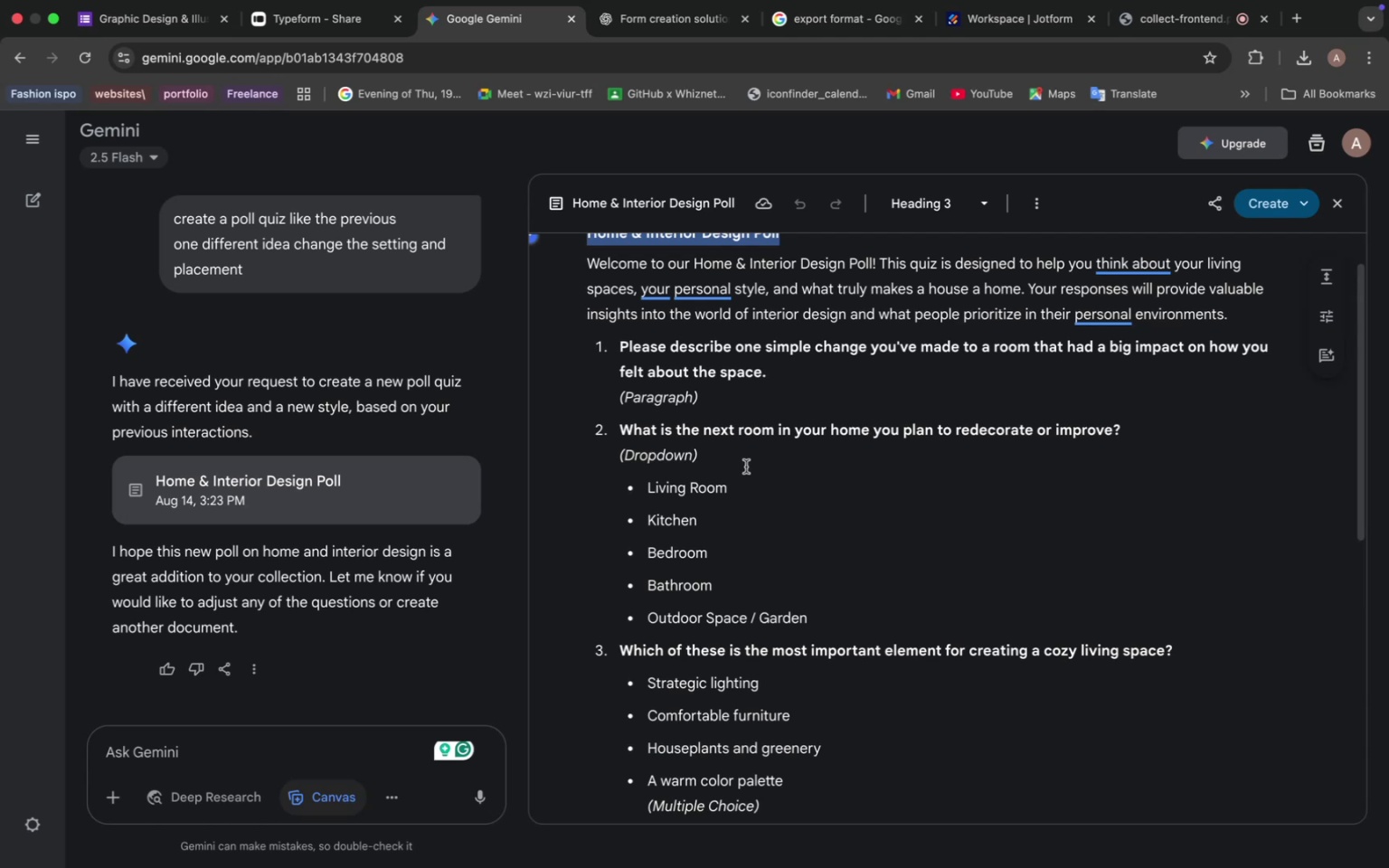 
wait(26.38)
 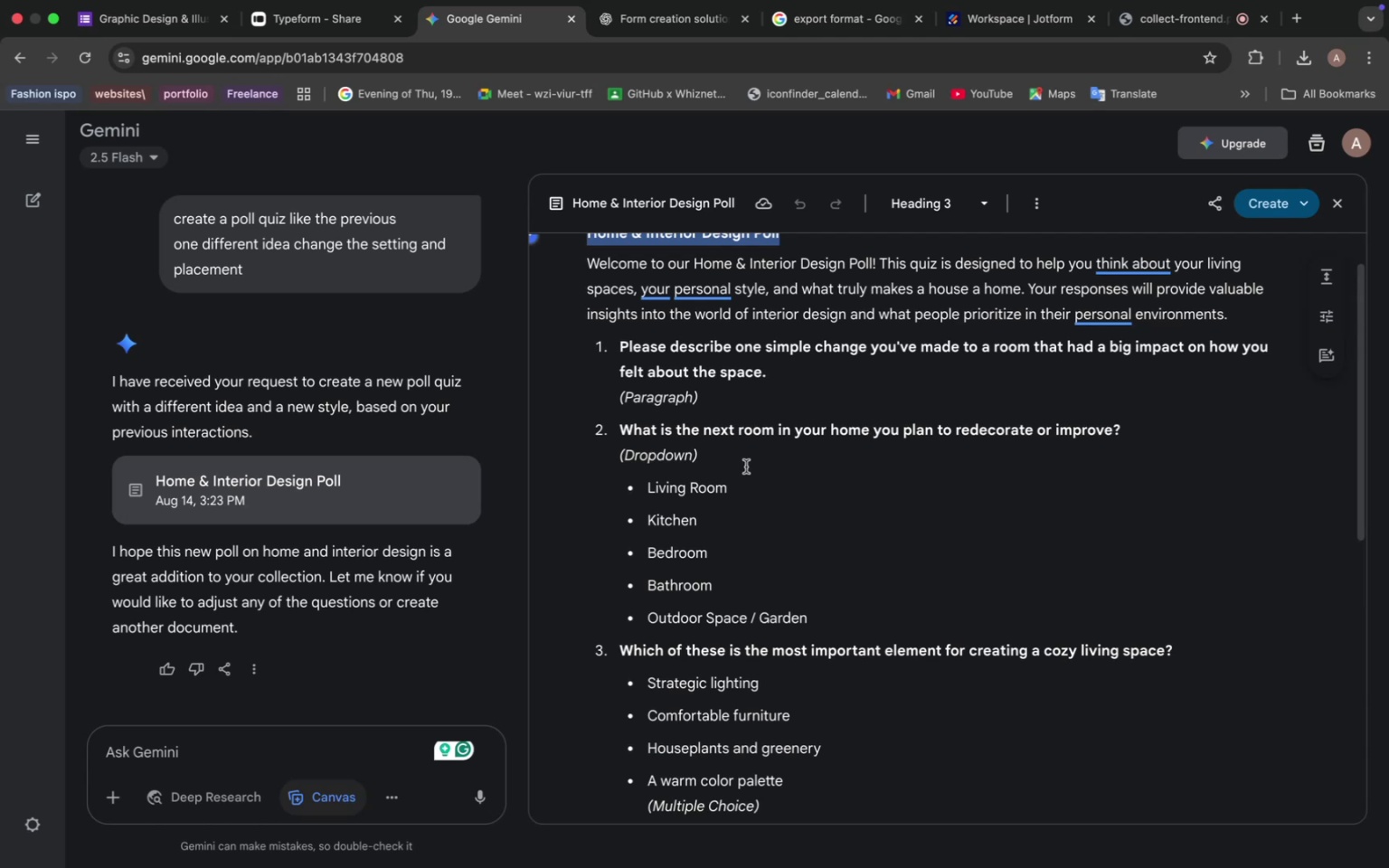 
scroll: coordinate [694, 318], scroll_direction: up, amount: 2.0
 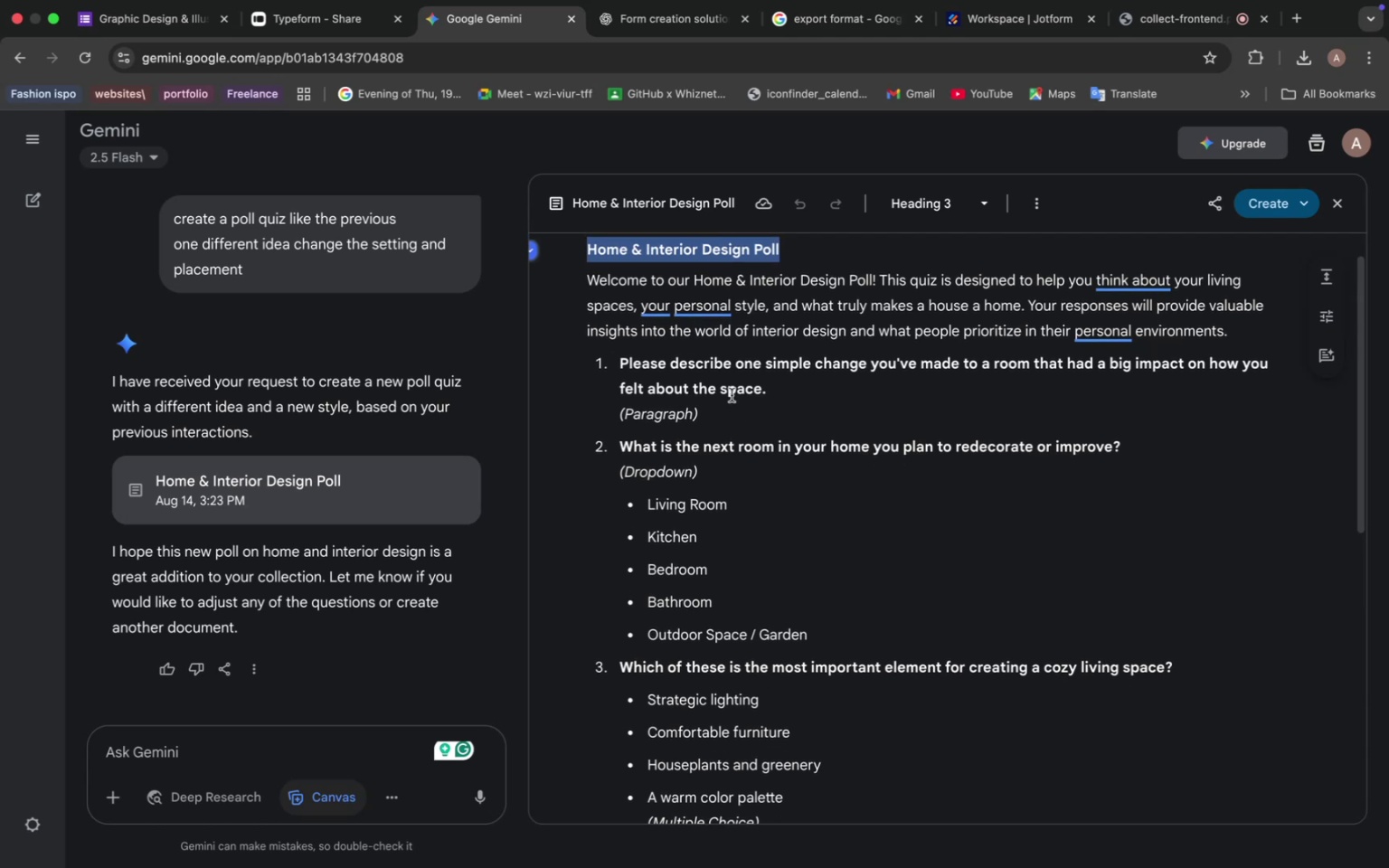 
key(Meta+C)
 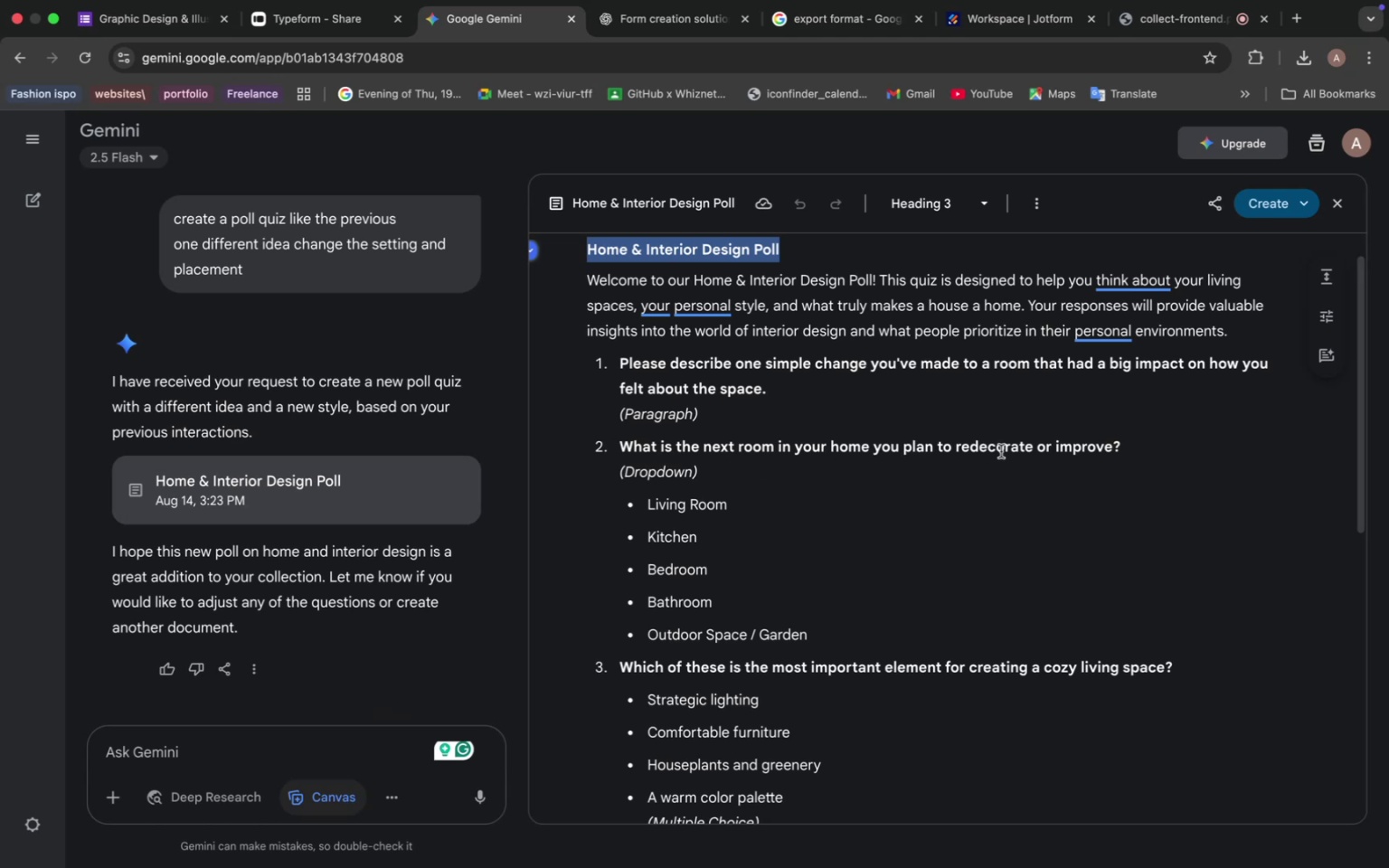 
wait(13.6)
 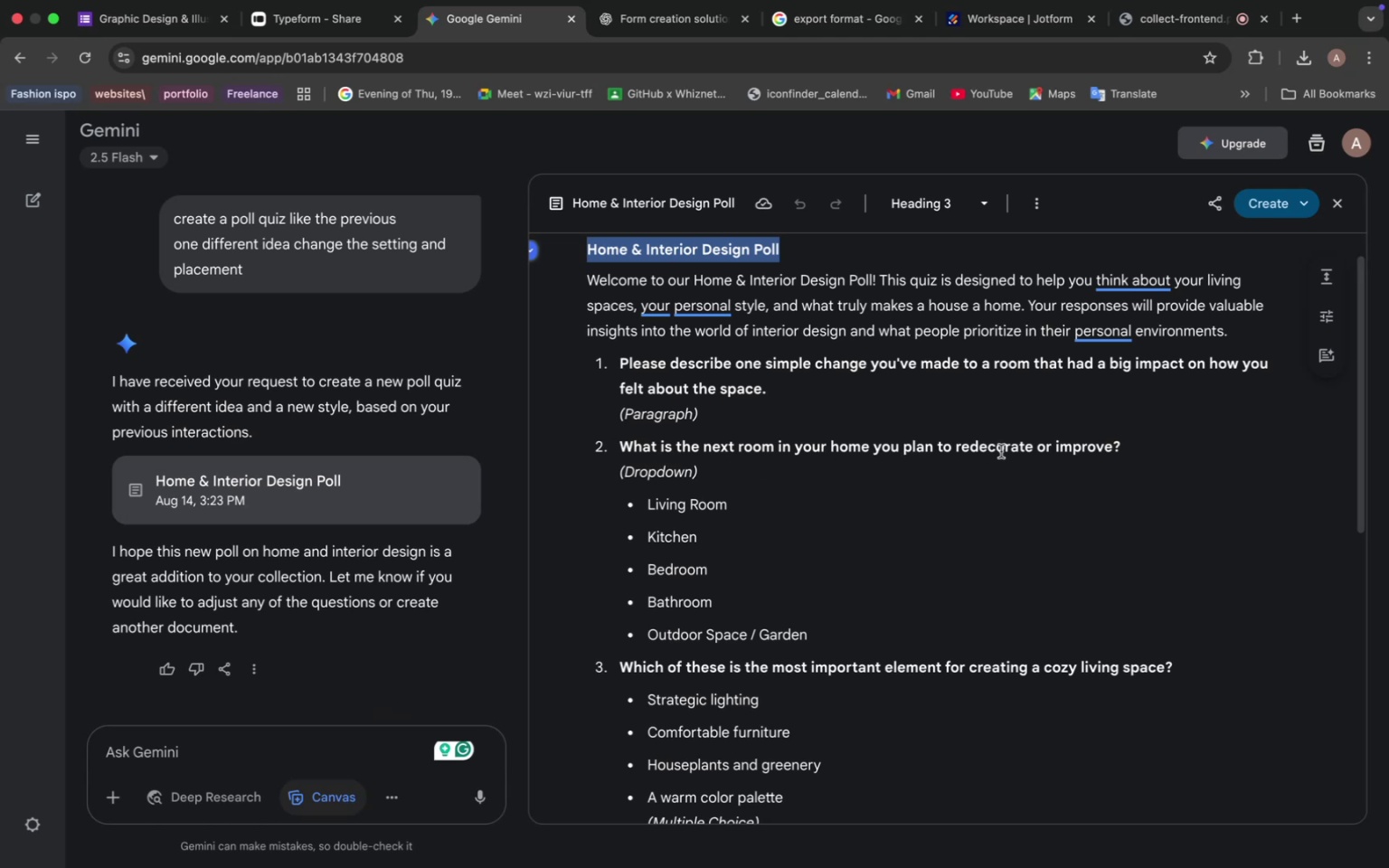 
left_click([307, 25])
 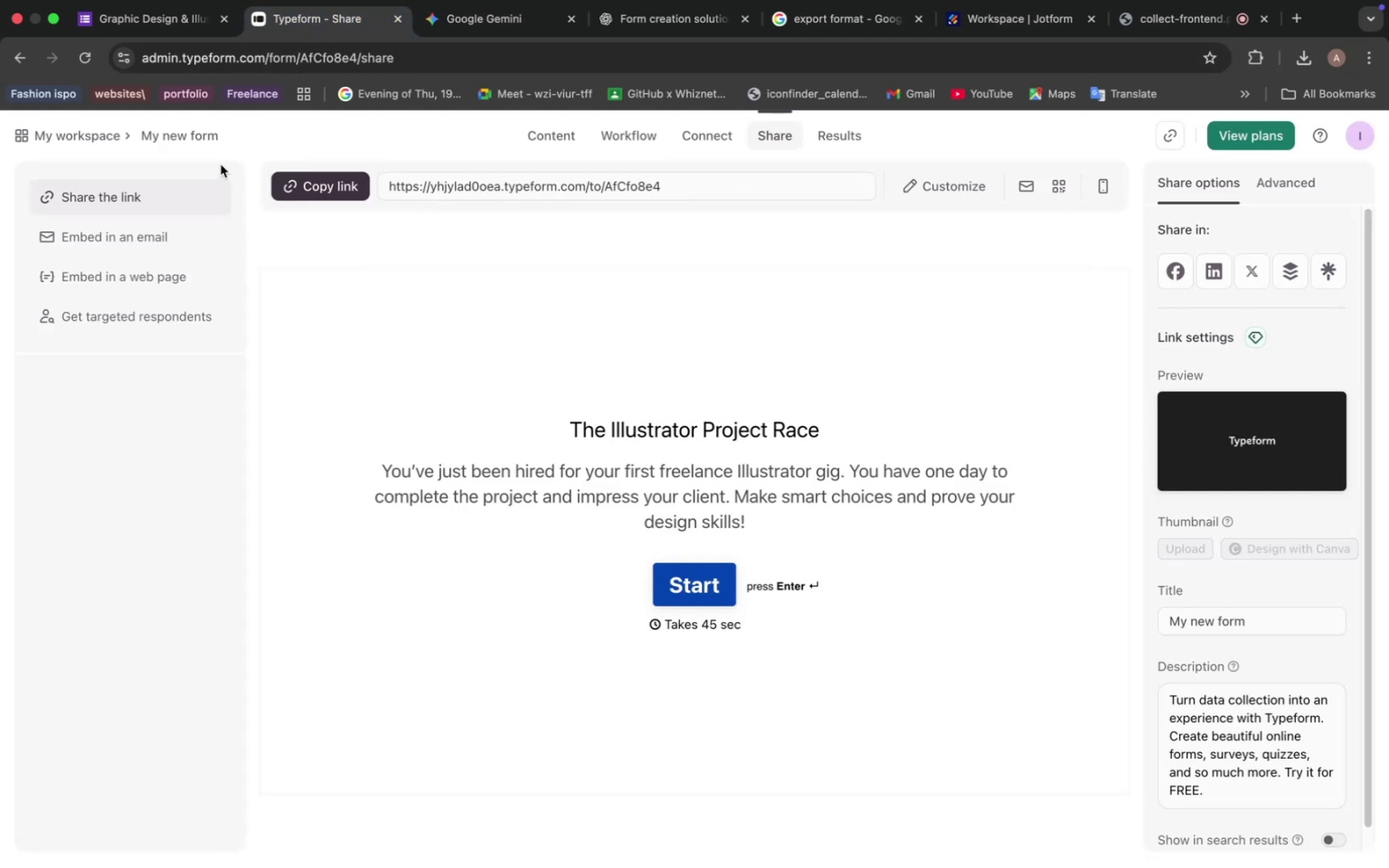 
left_click([82, 131])
 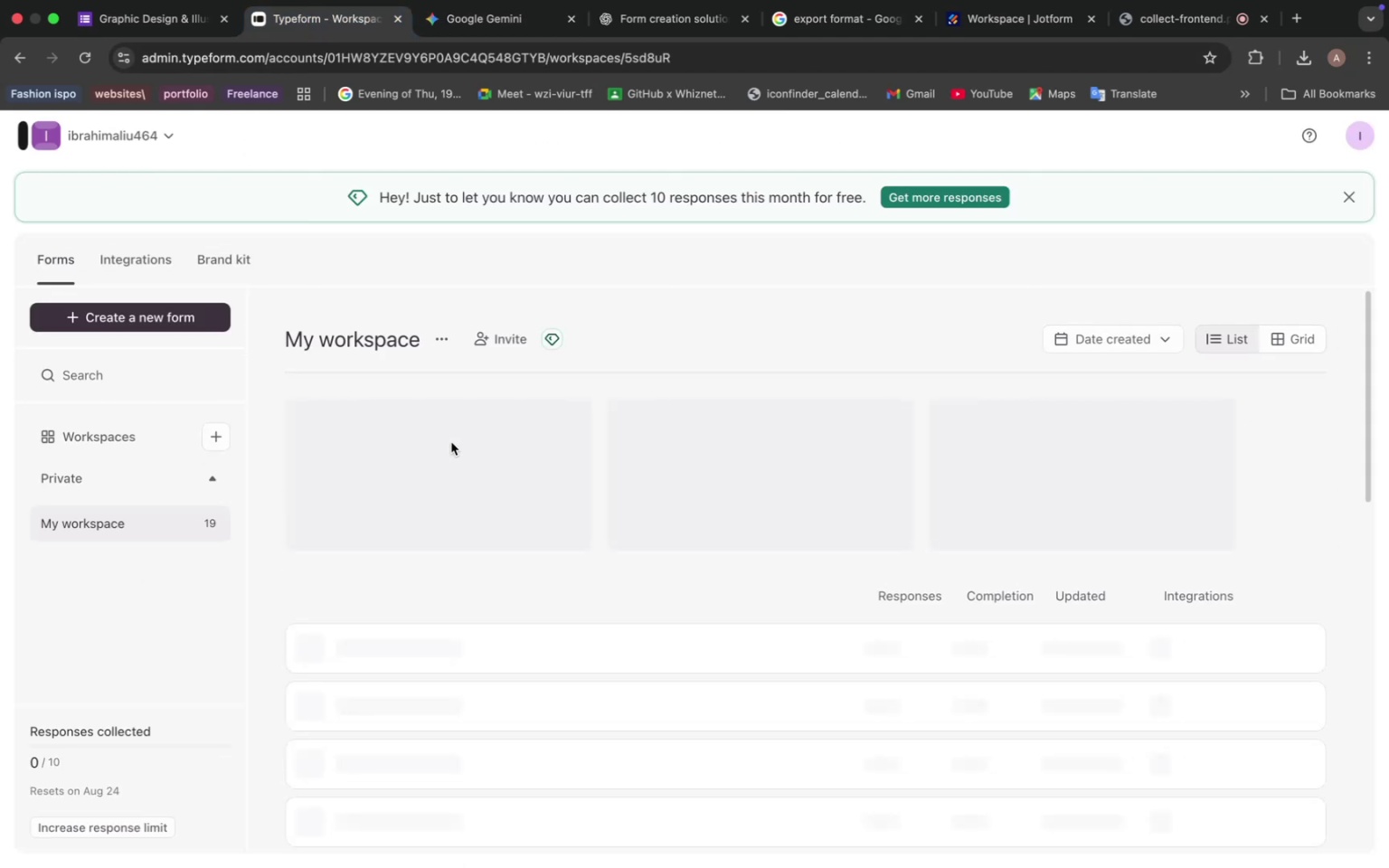 
scroll: coordinate [512, 558], scroll_direction: down, amount: 4.0
 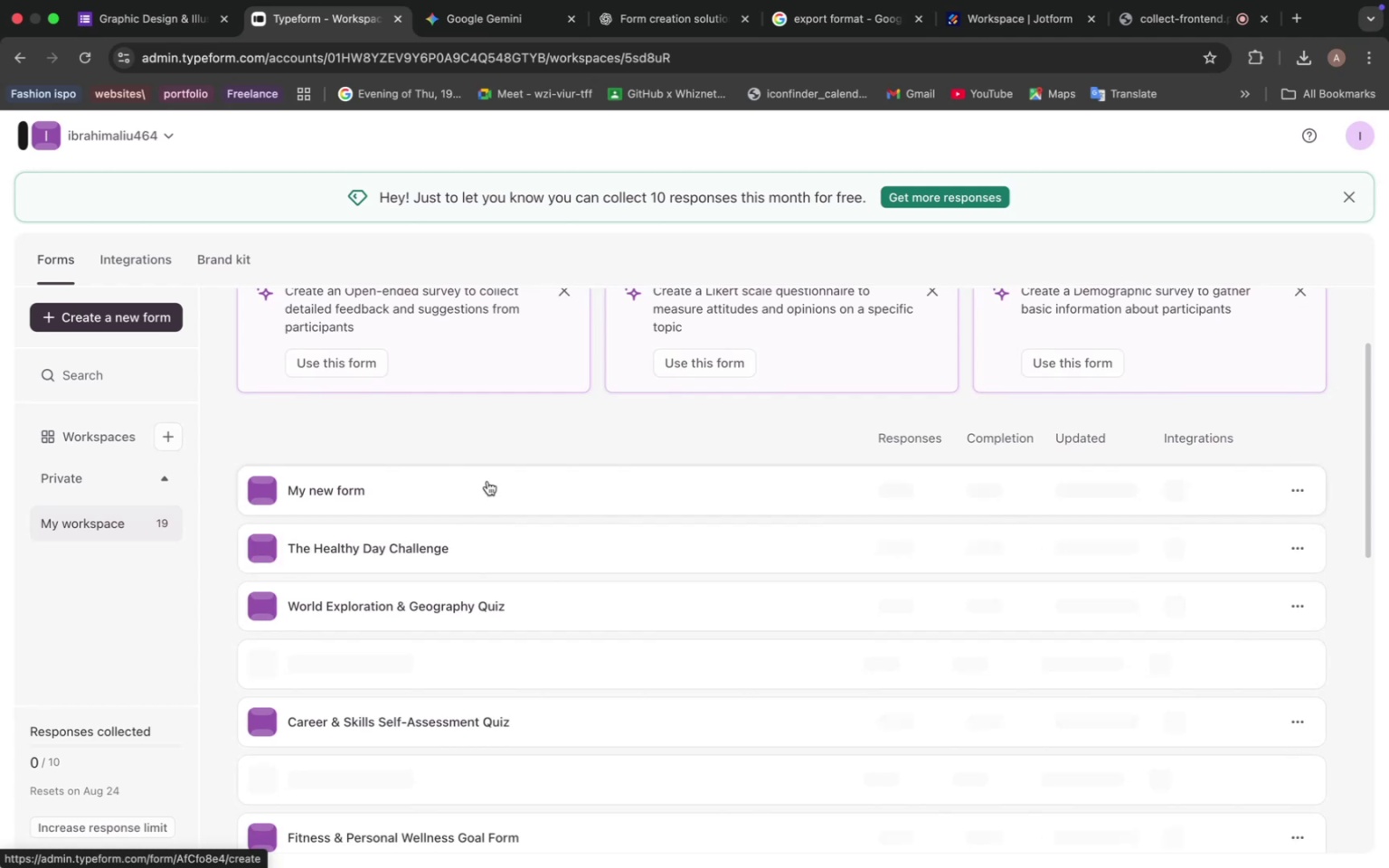 
left_click([487, 481])
 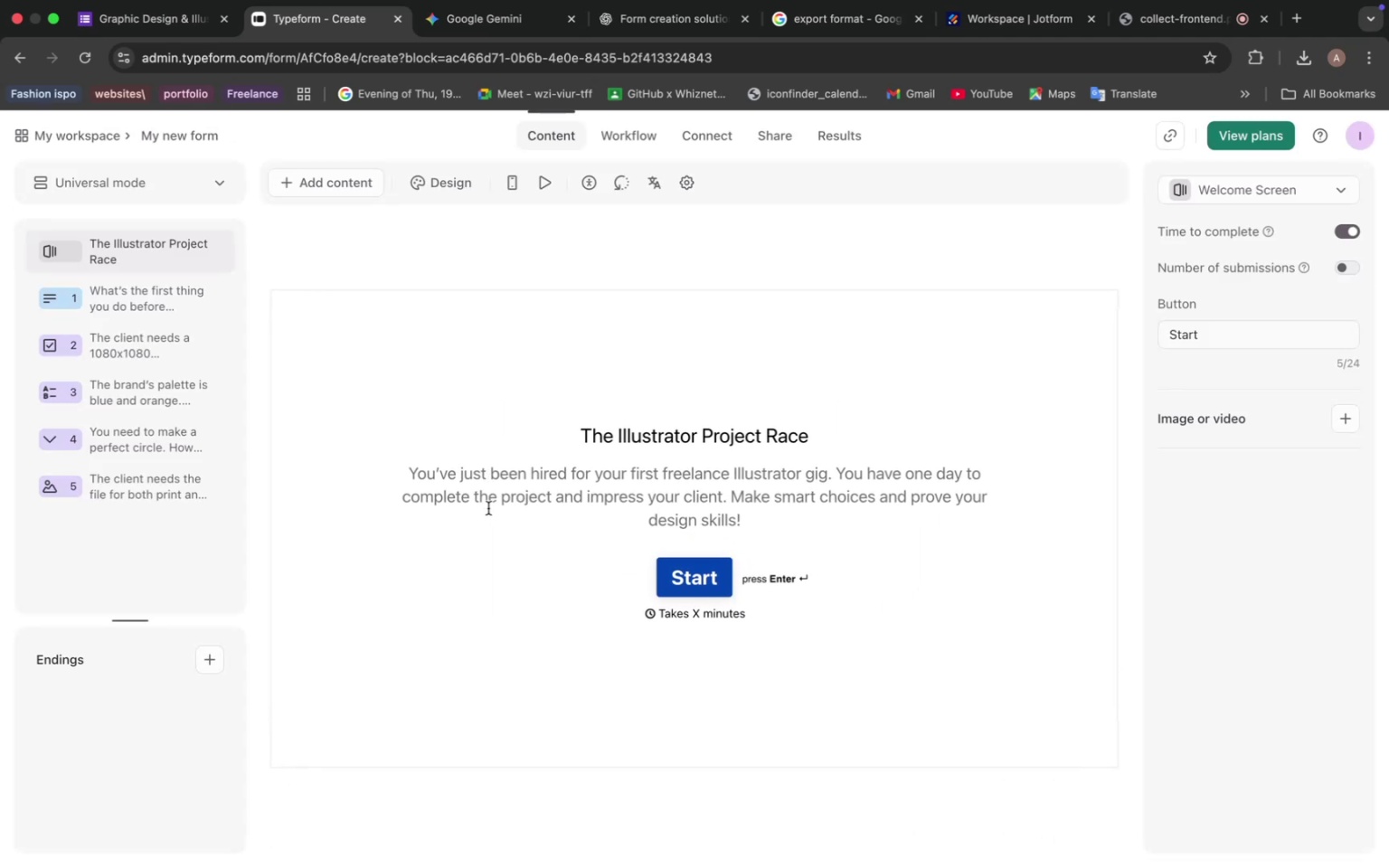 
wait(6.46)
 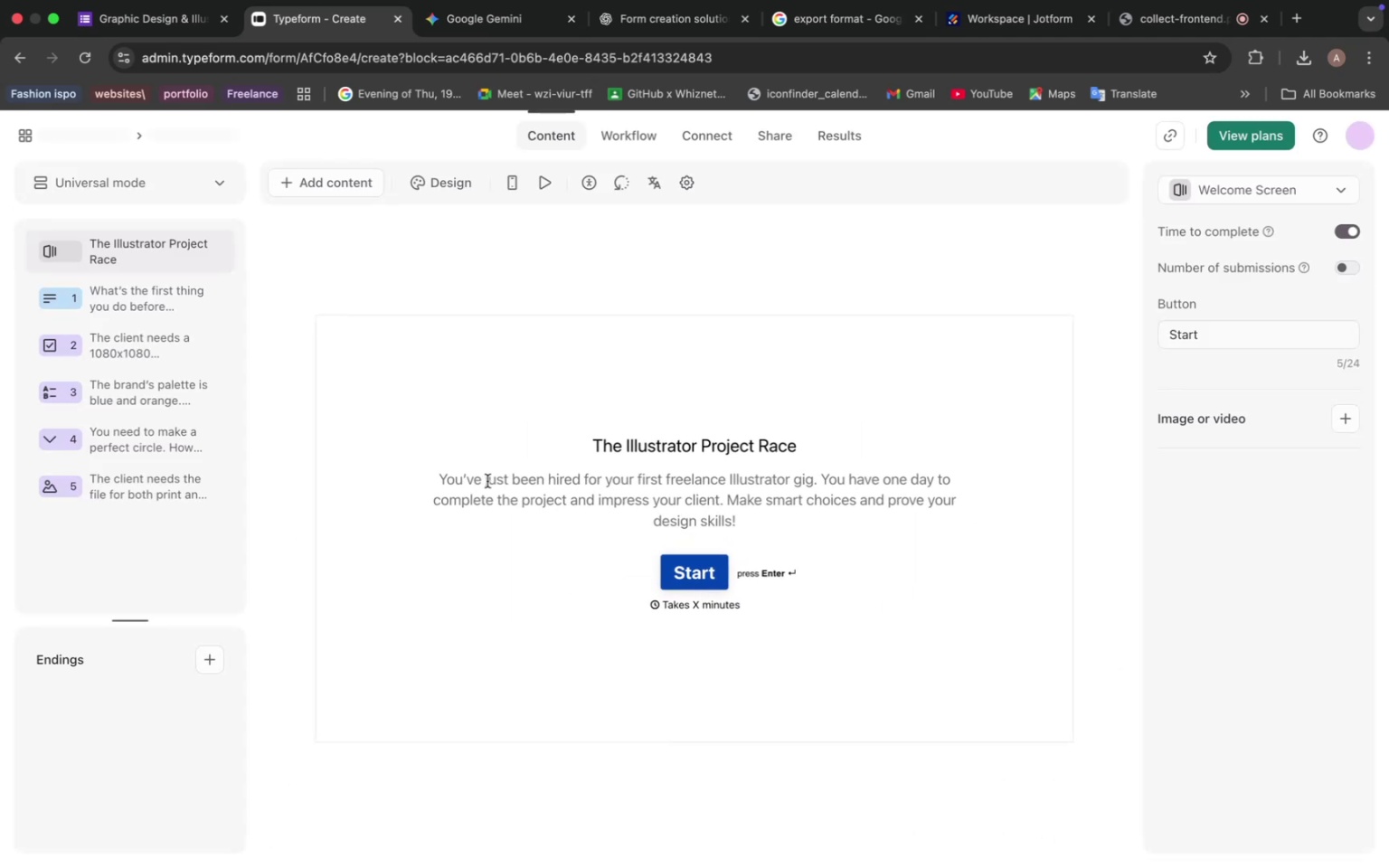 
double_click([665, 425])
 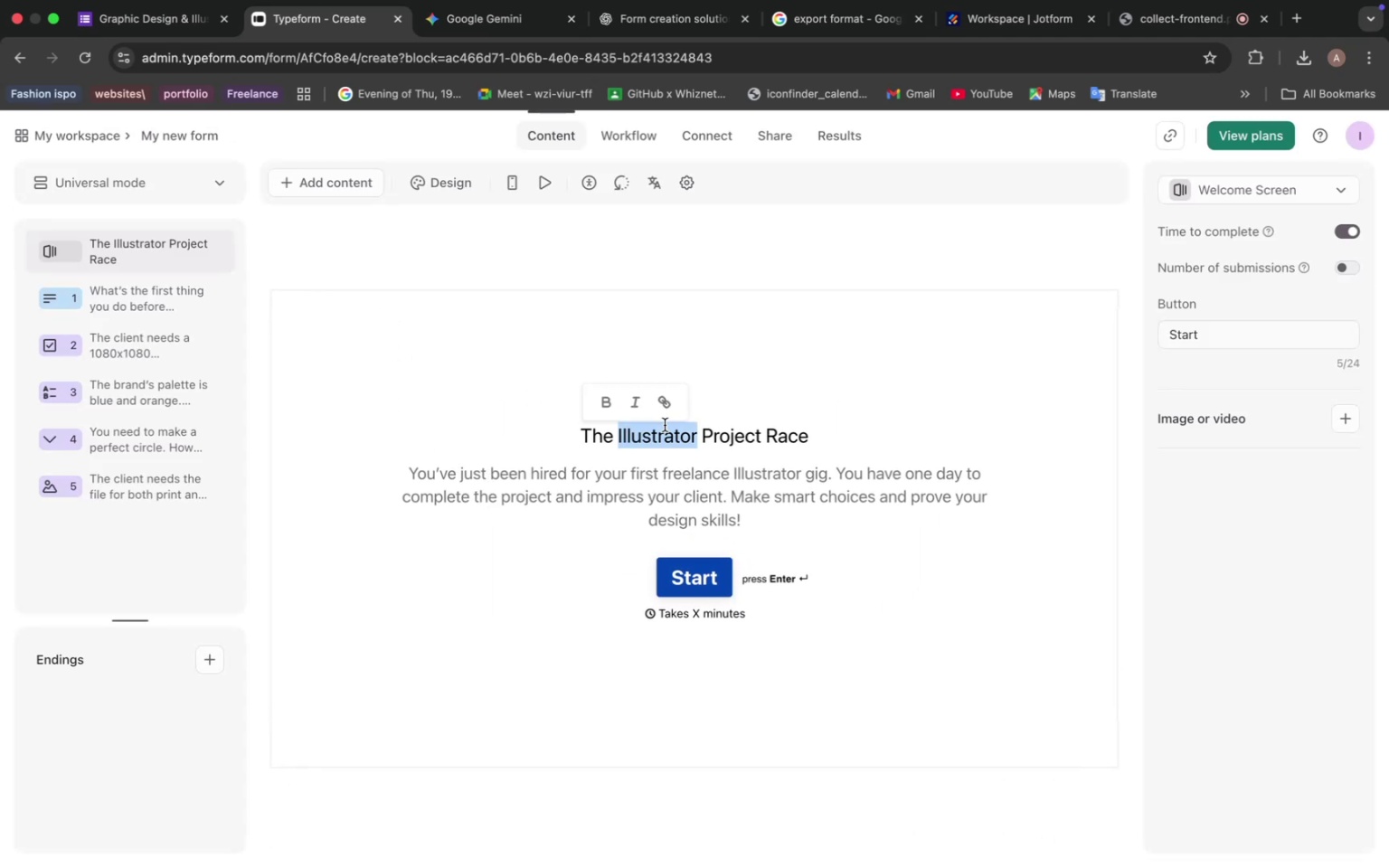 
triple_click([665, 425])
 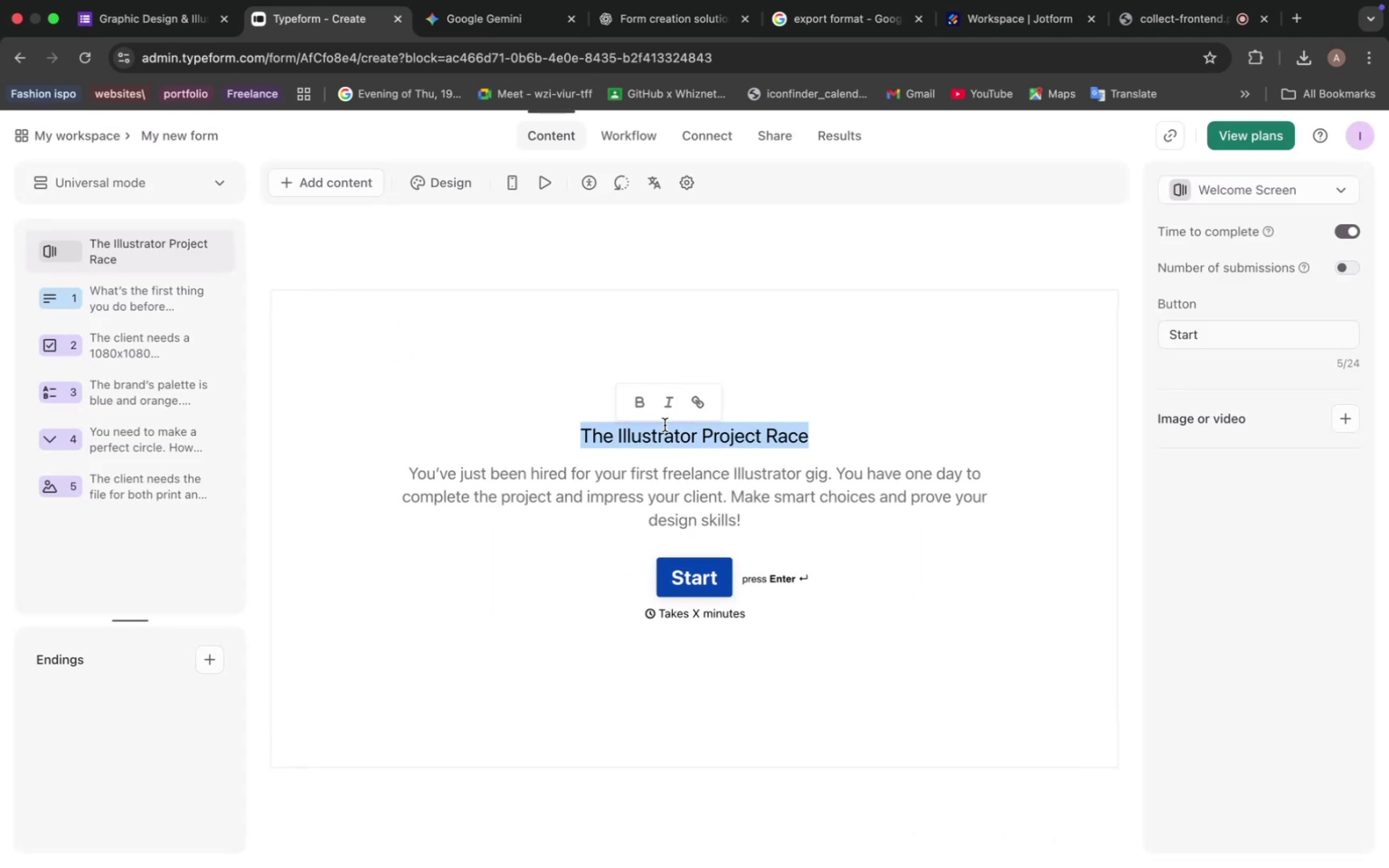 
key(Meta+C)
 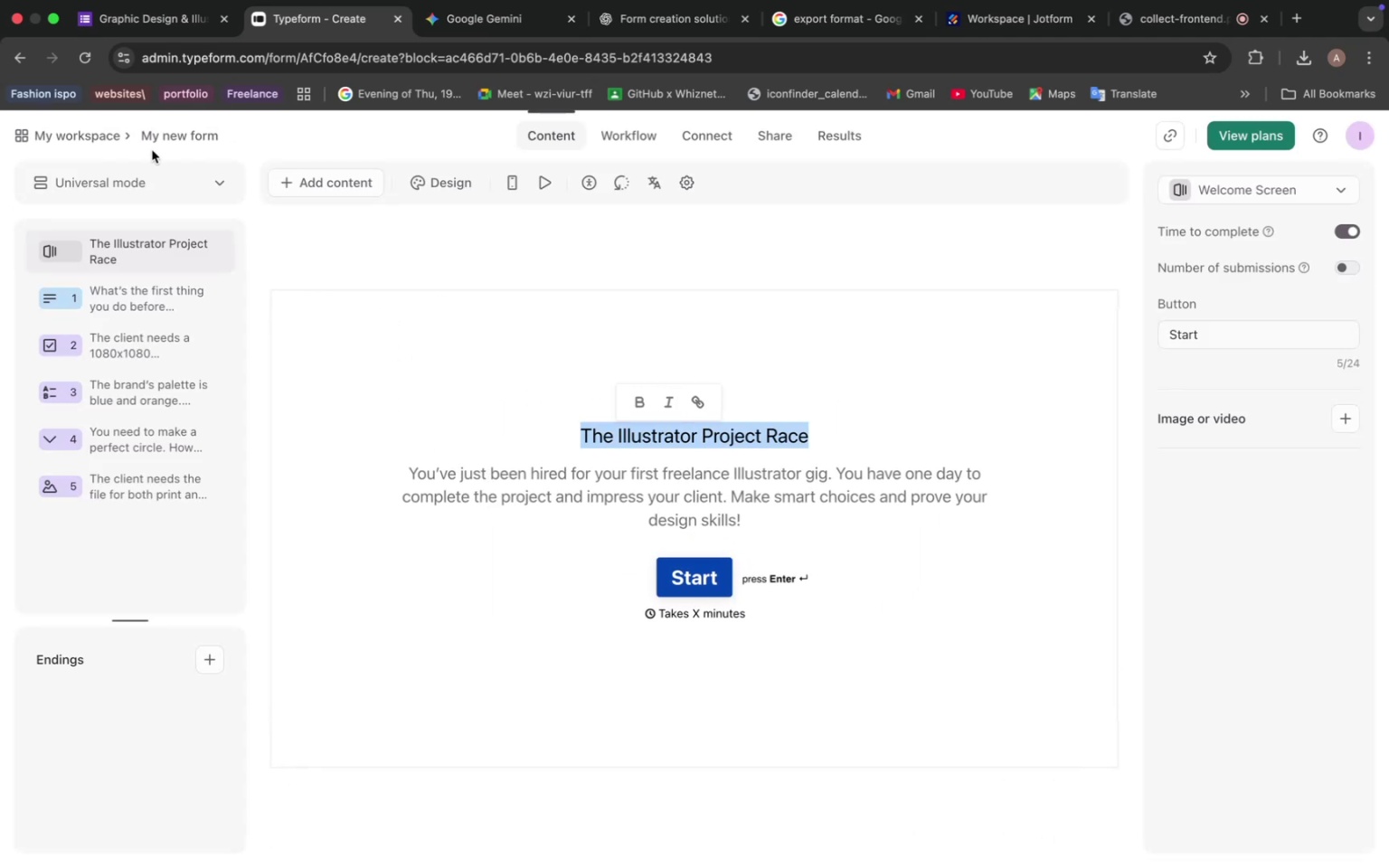 
left_click([171, 140])
 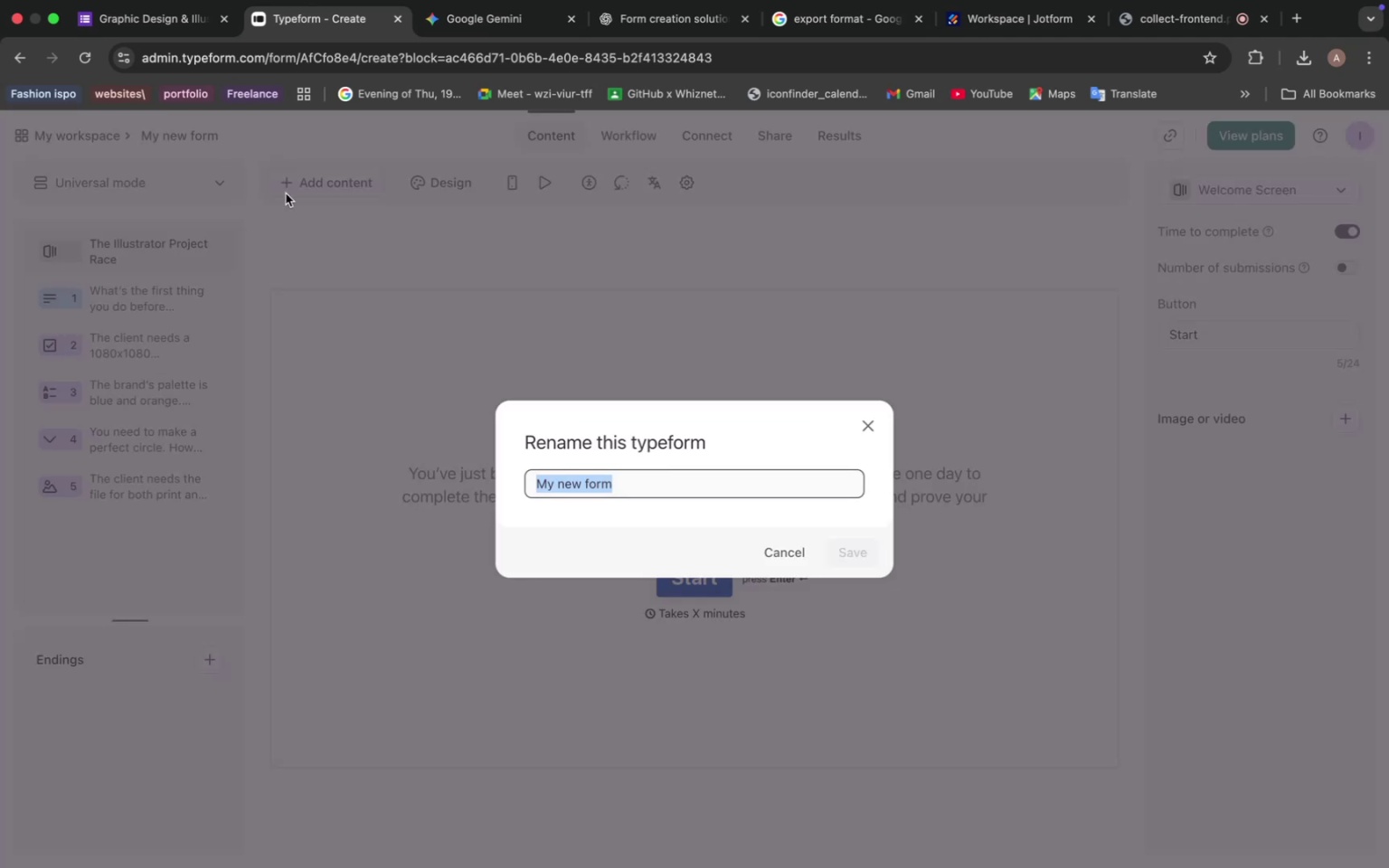 
key(Meta+V)
 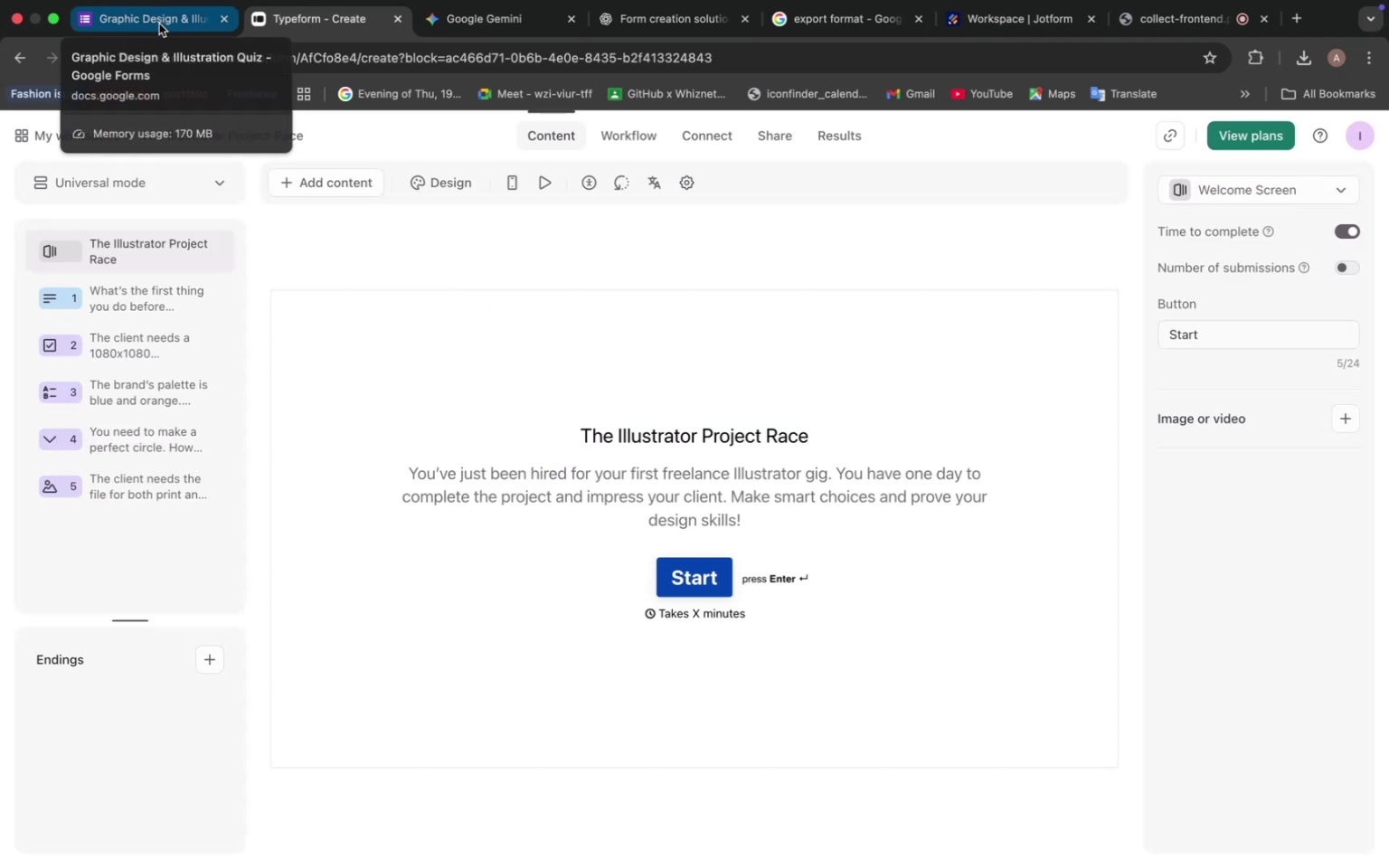 
wait(5.5)
 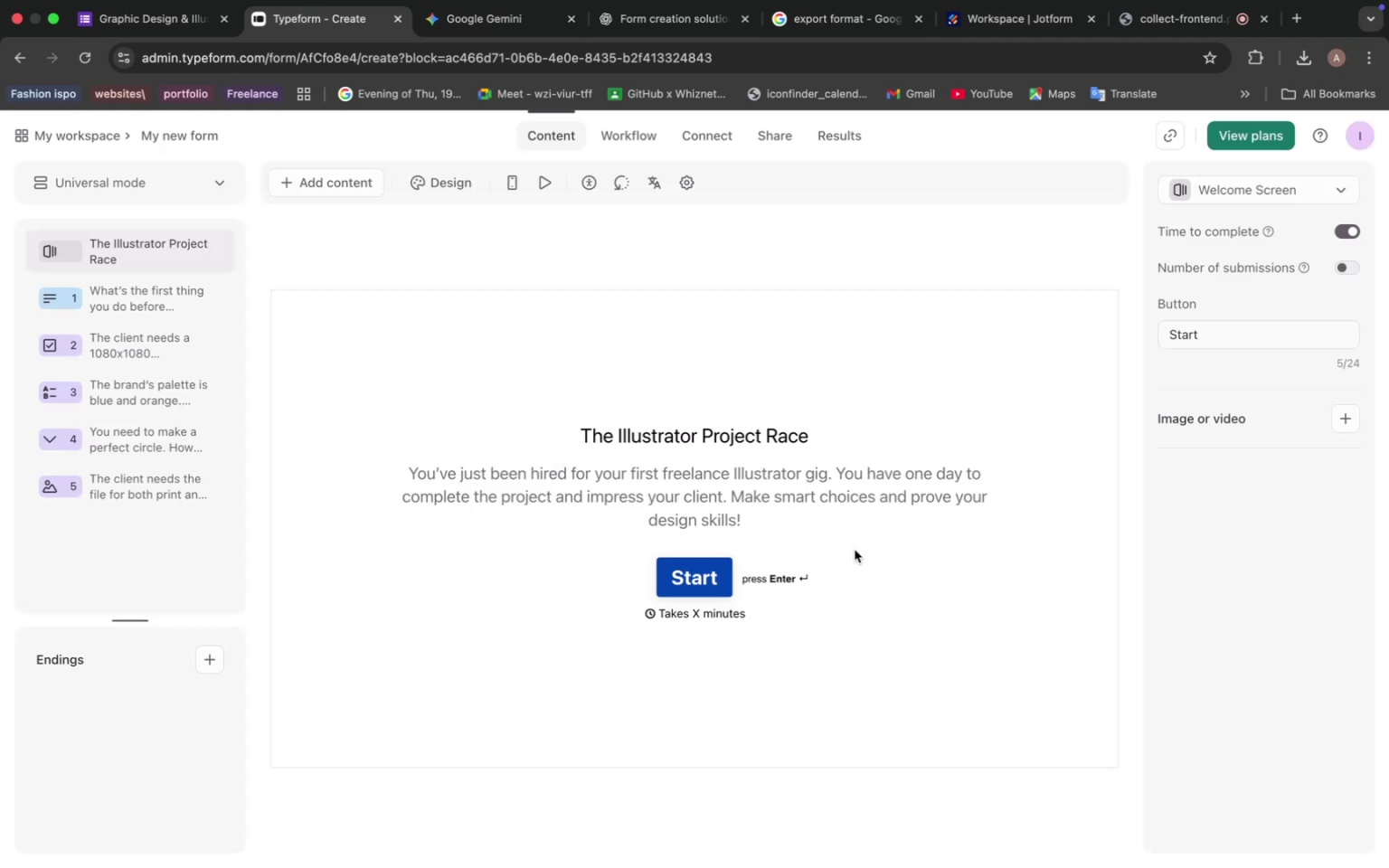 
left_click([72, 134])
 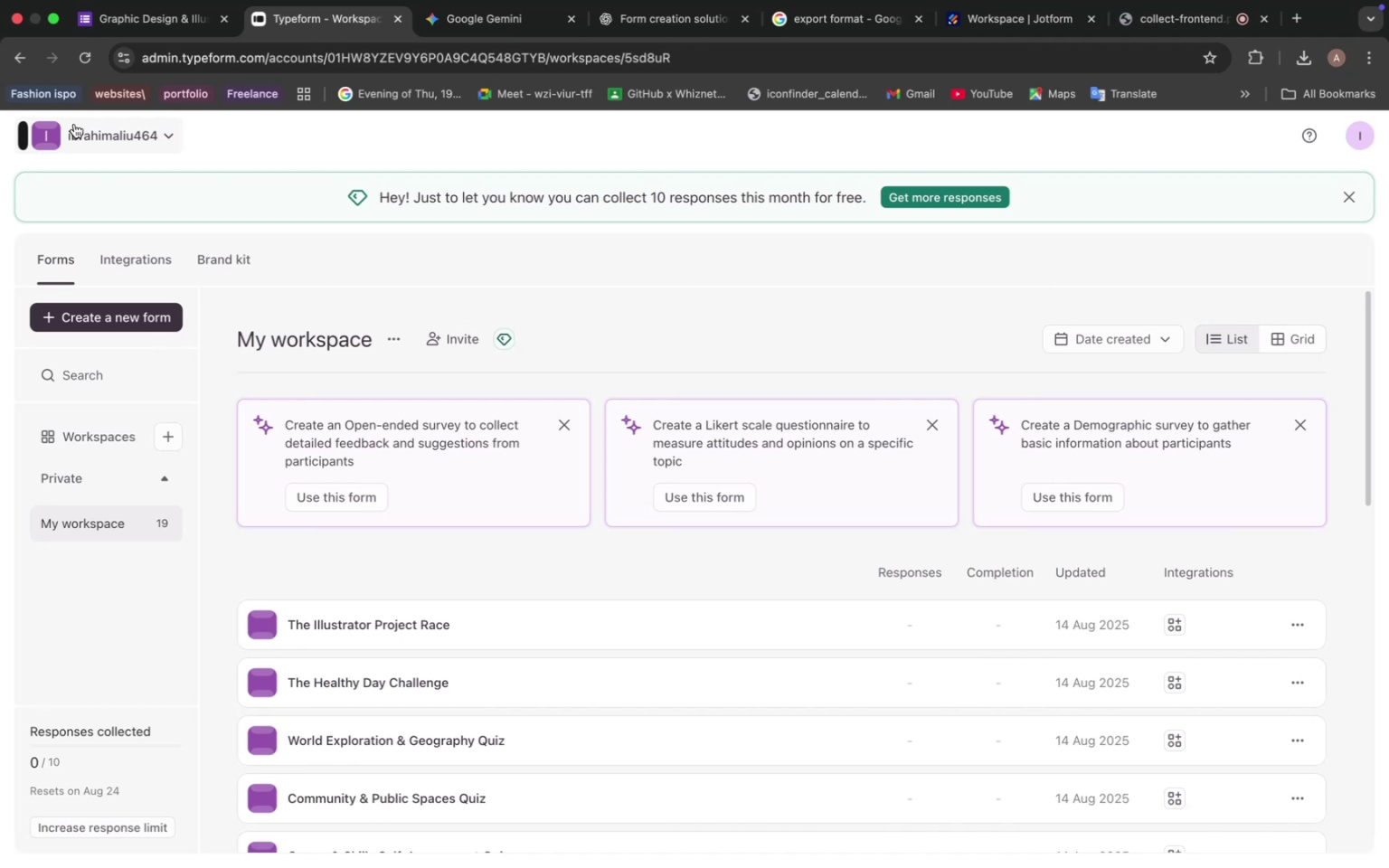 
wait(27.96)
 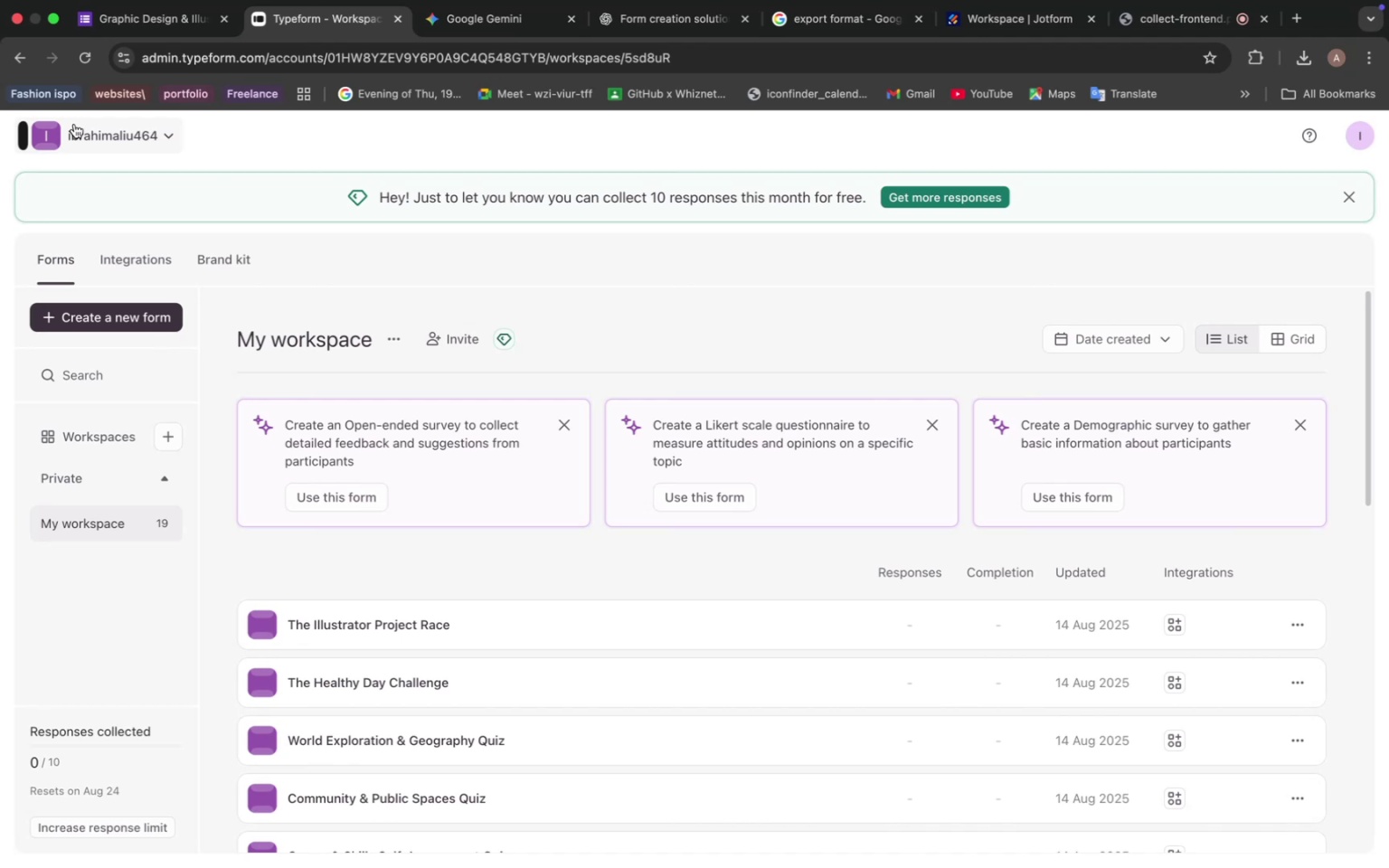 
left_click([152, 314])
 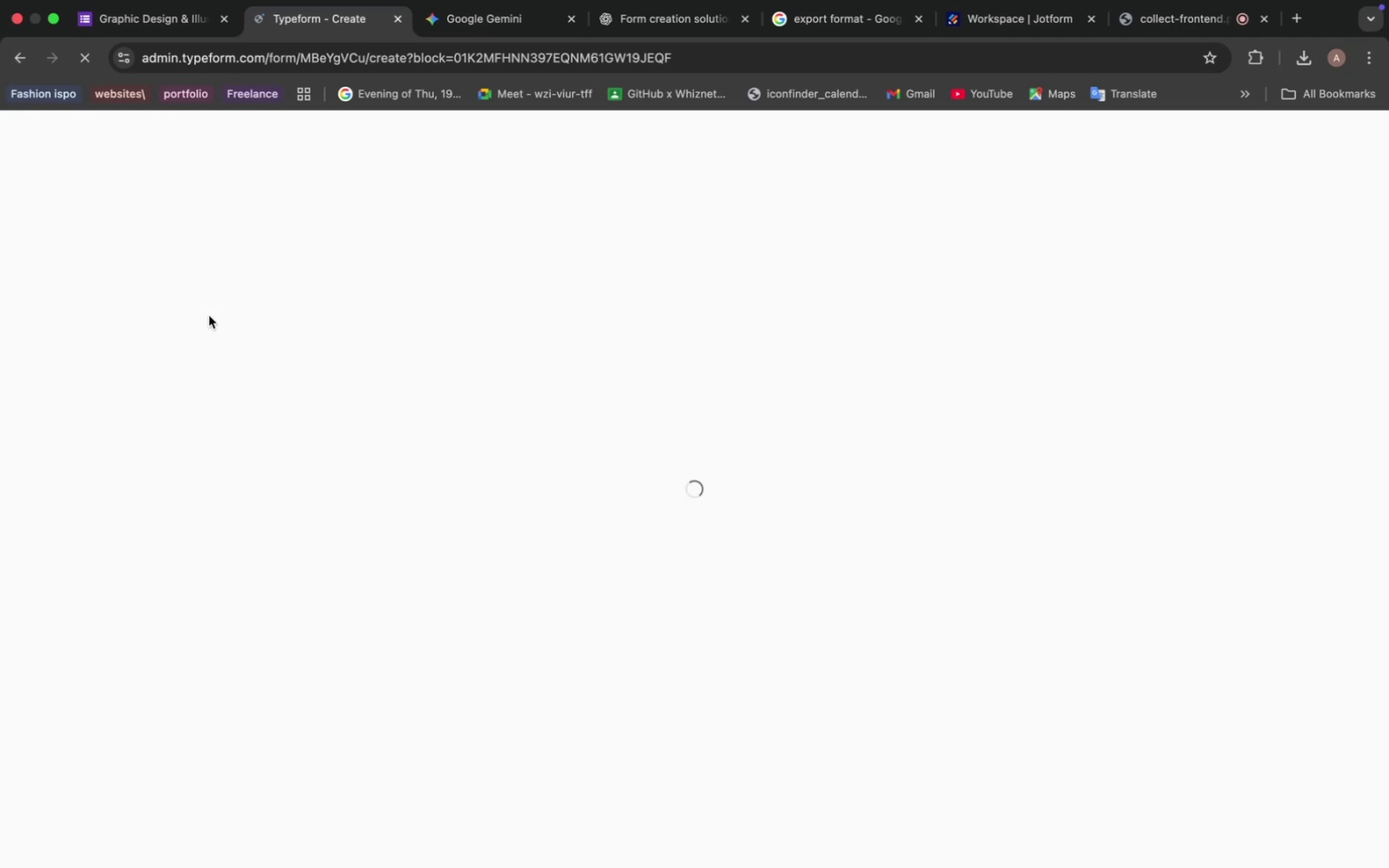 
wait(8.24)
 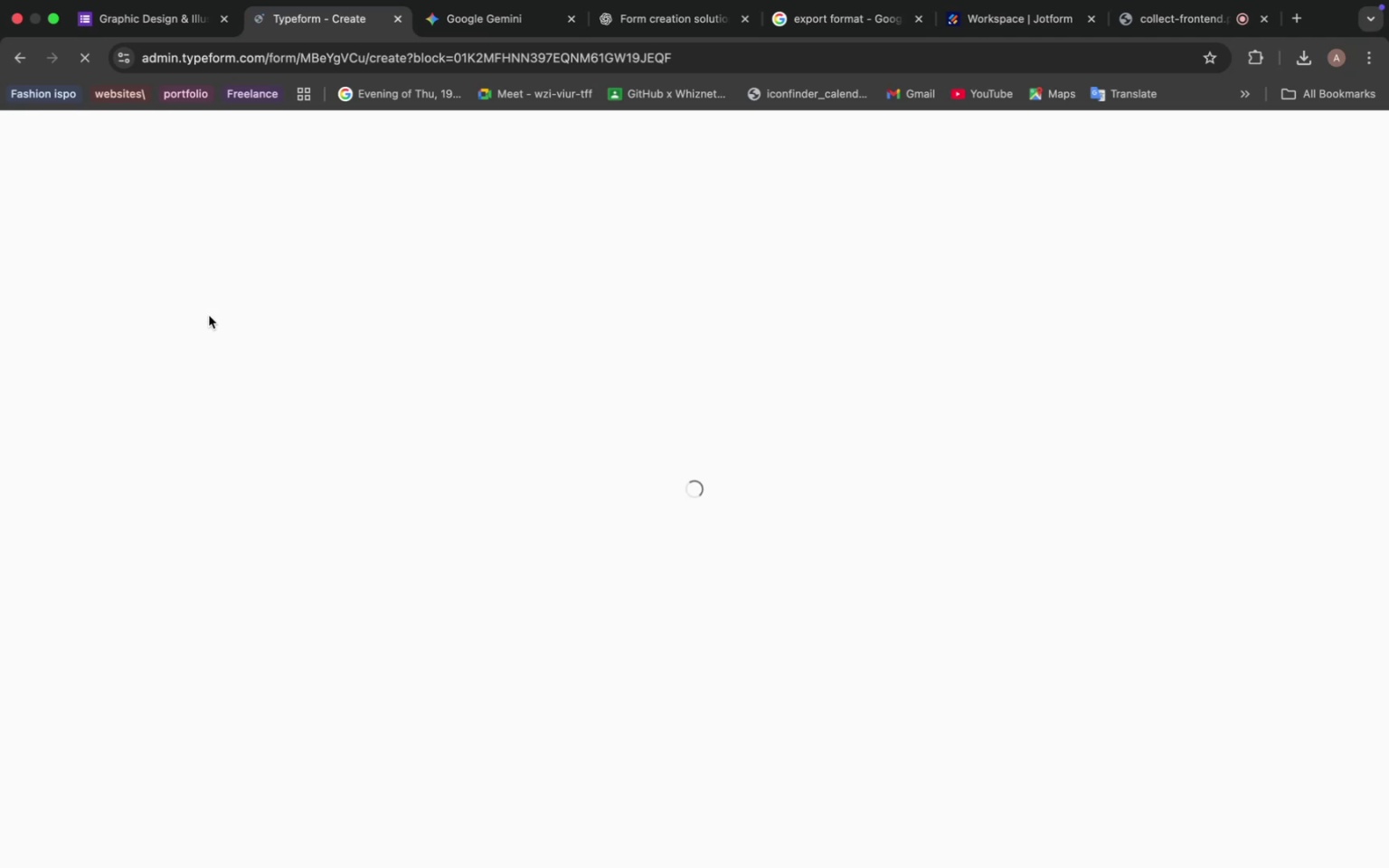 
left_click([392, 440])
 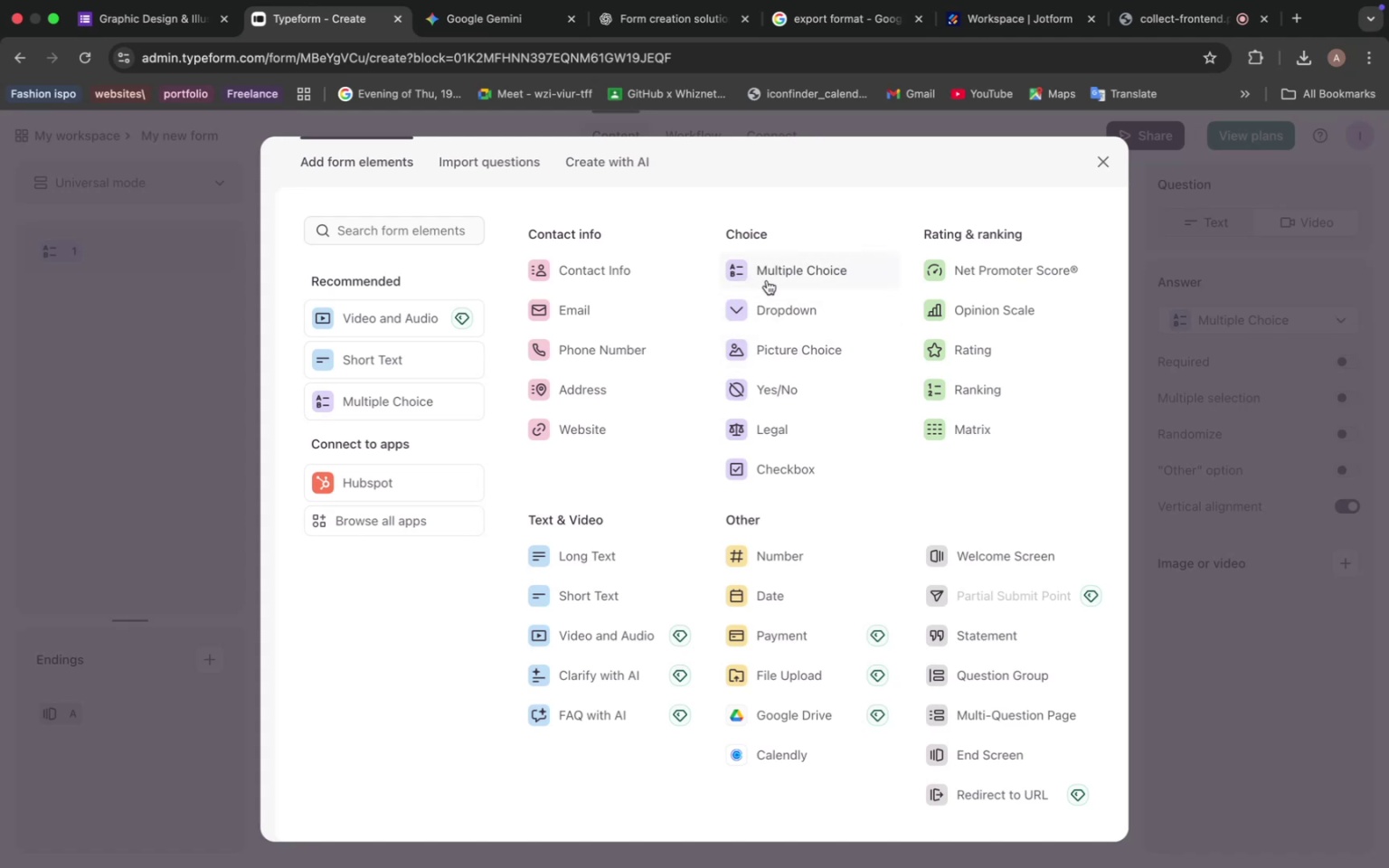 
wait(33.19)
 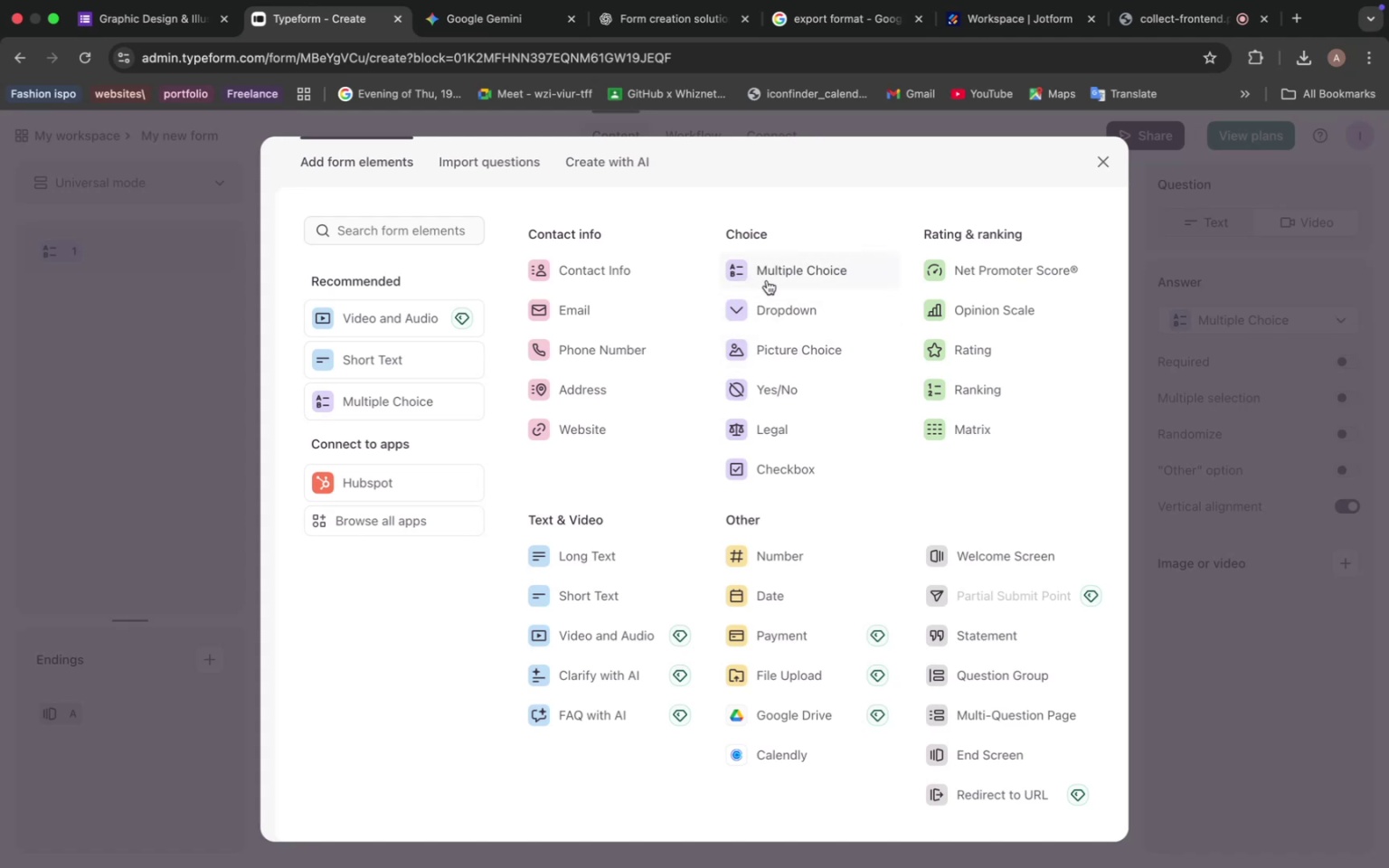 
left_click([974, 545])
 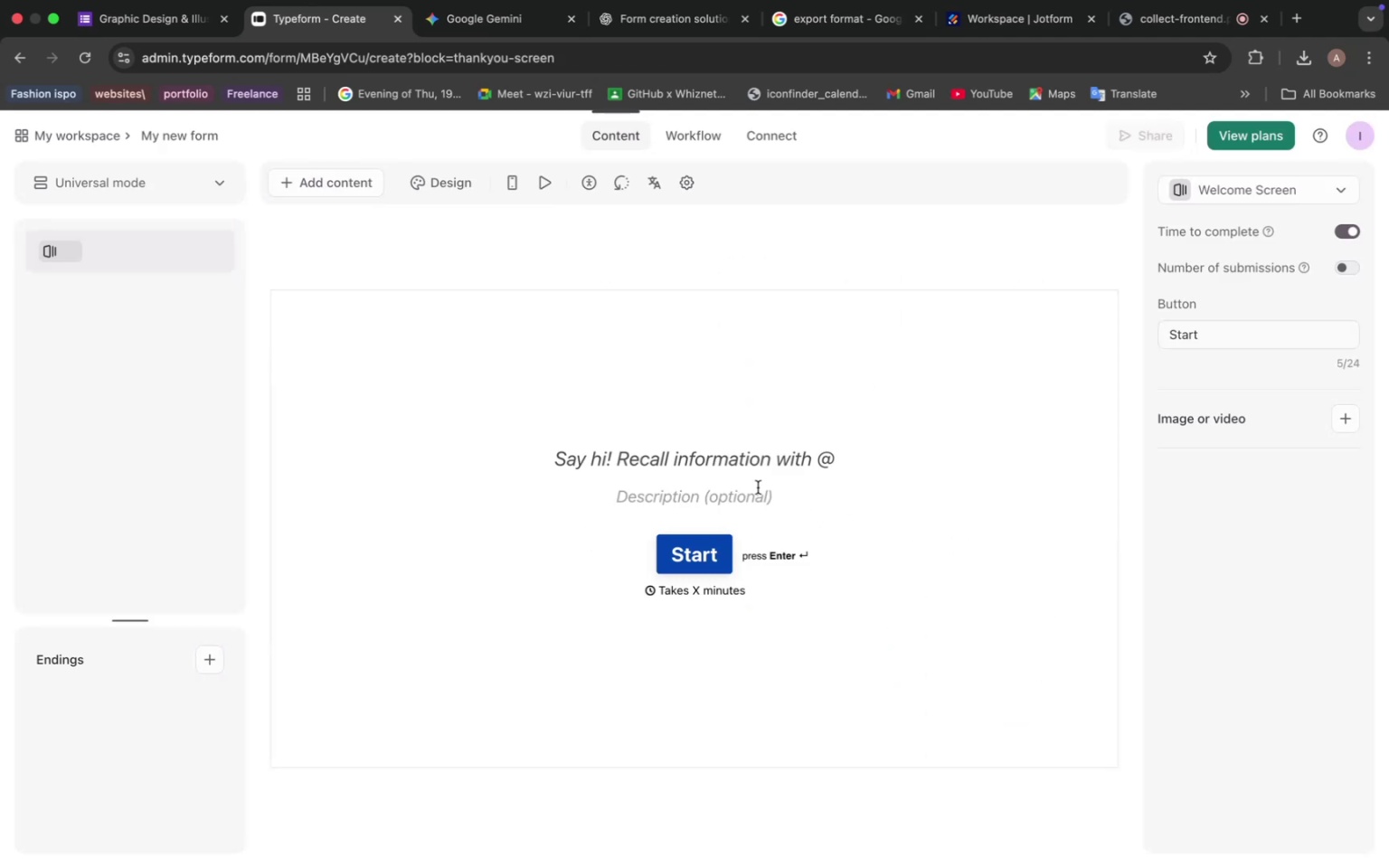 
left_click([732, 470])
 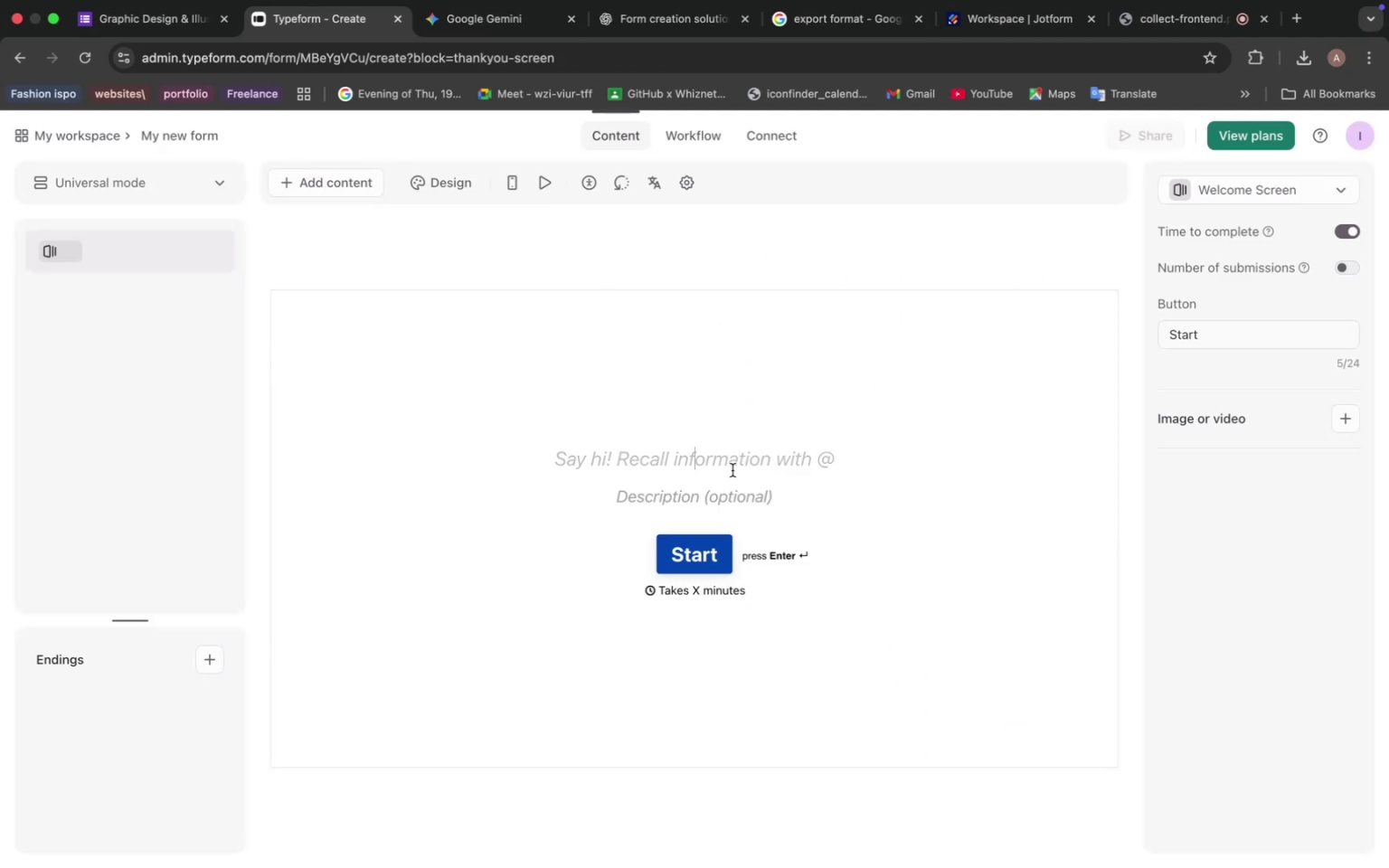 
key(Meta+V)
 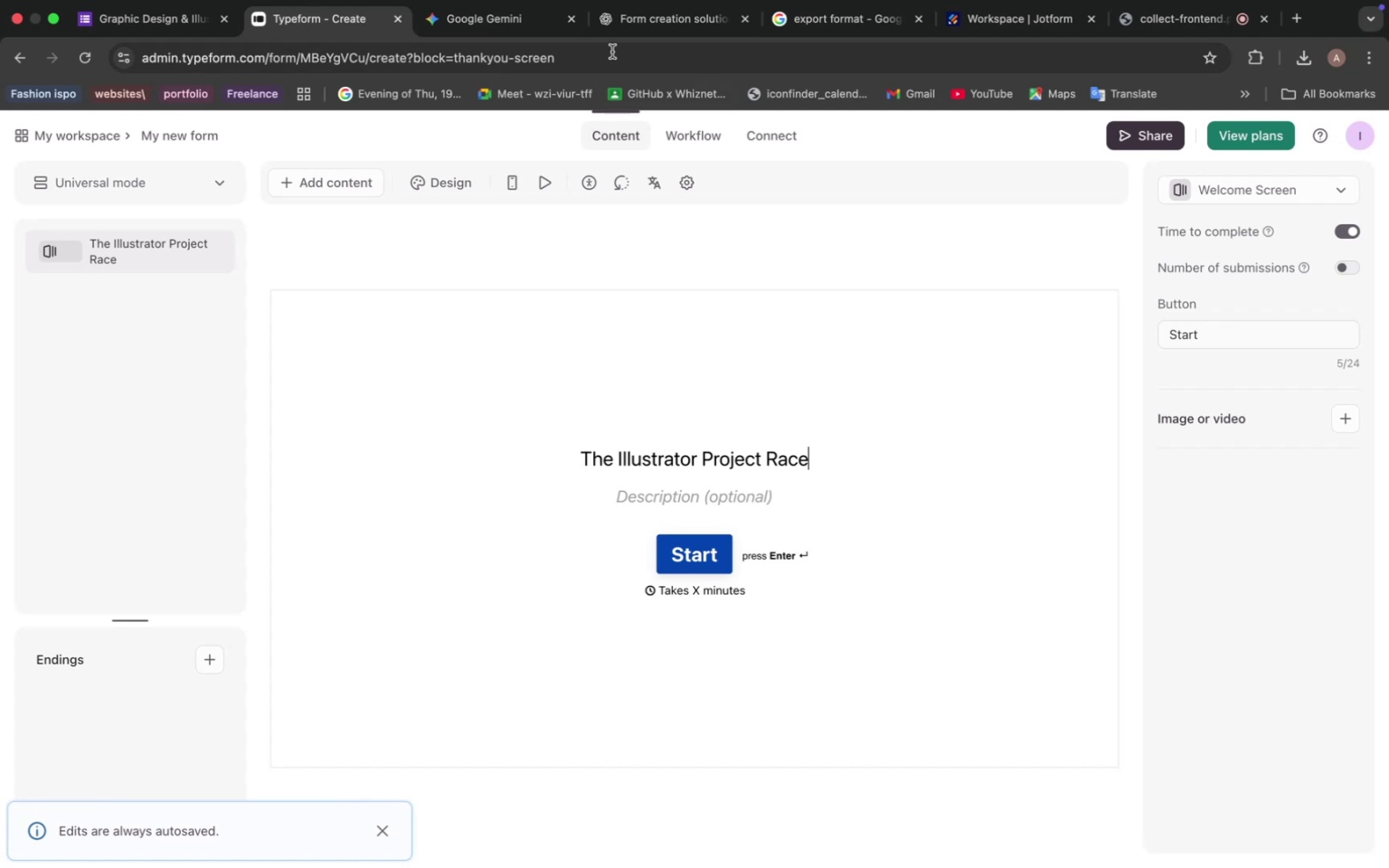 
left_click([504, 25])
 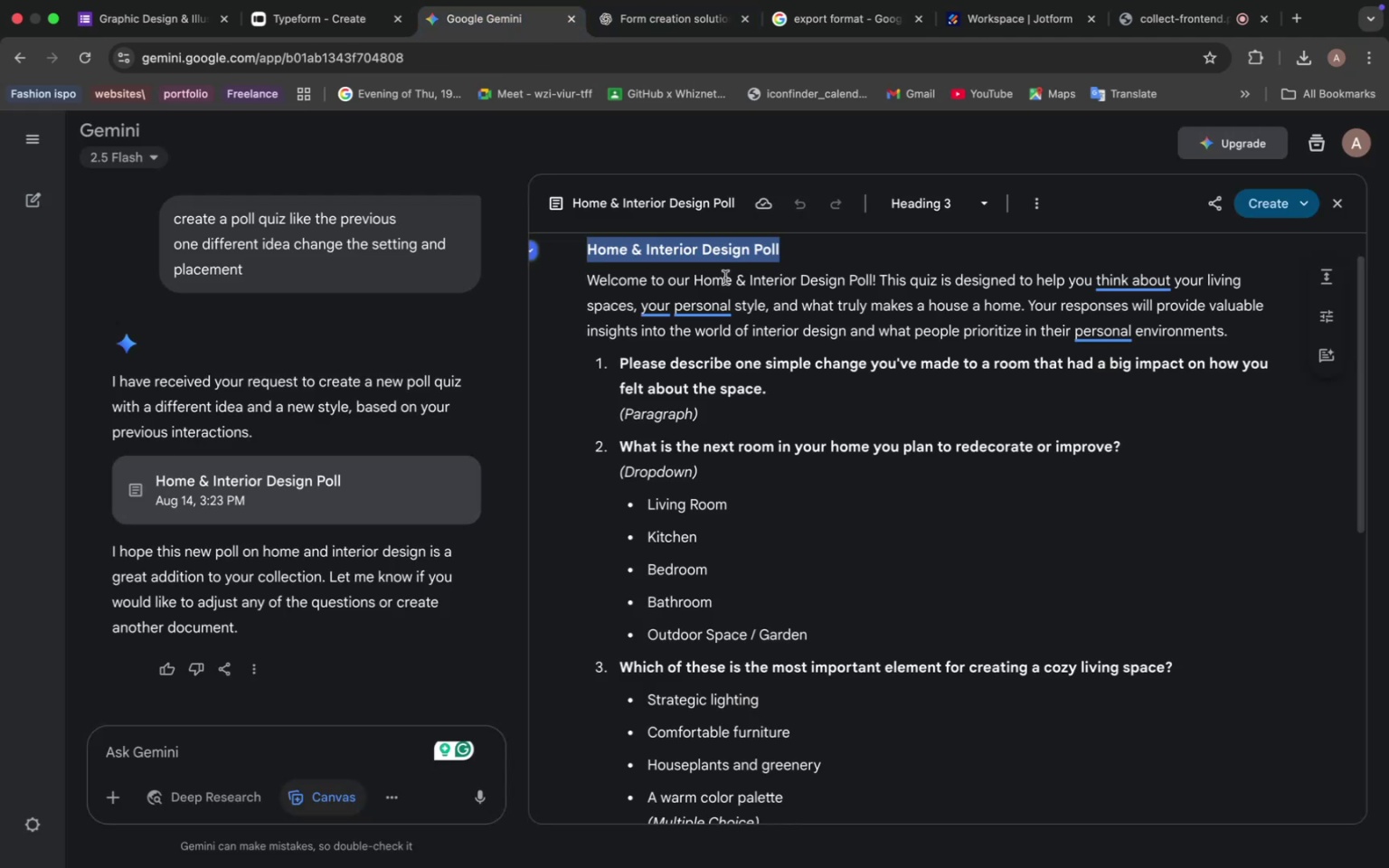 
key(Meta+C)
 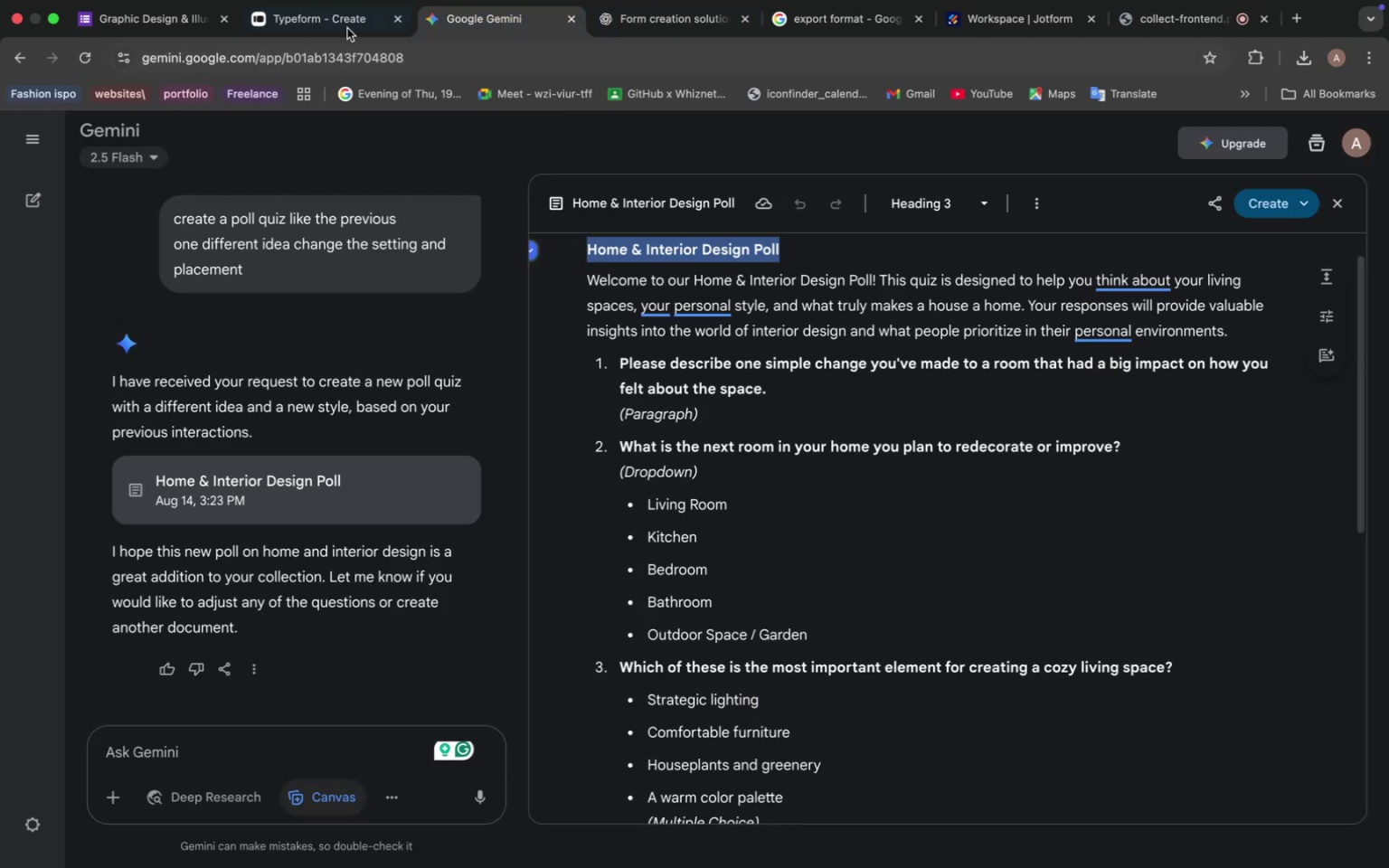 
left_click([316, 16])
 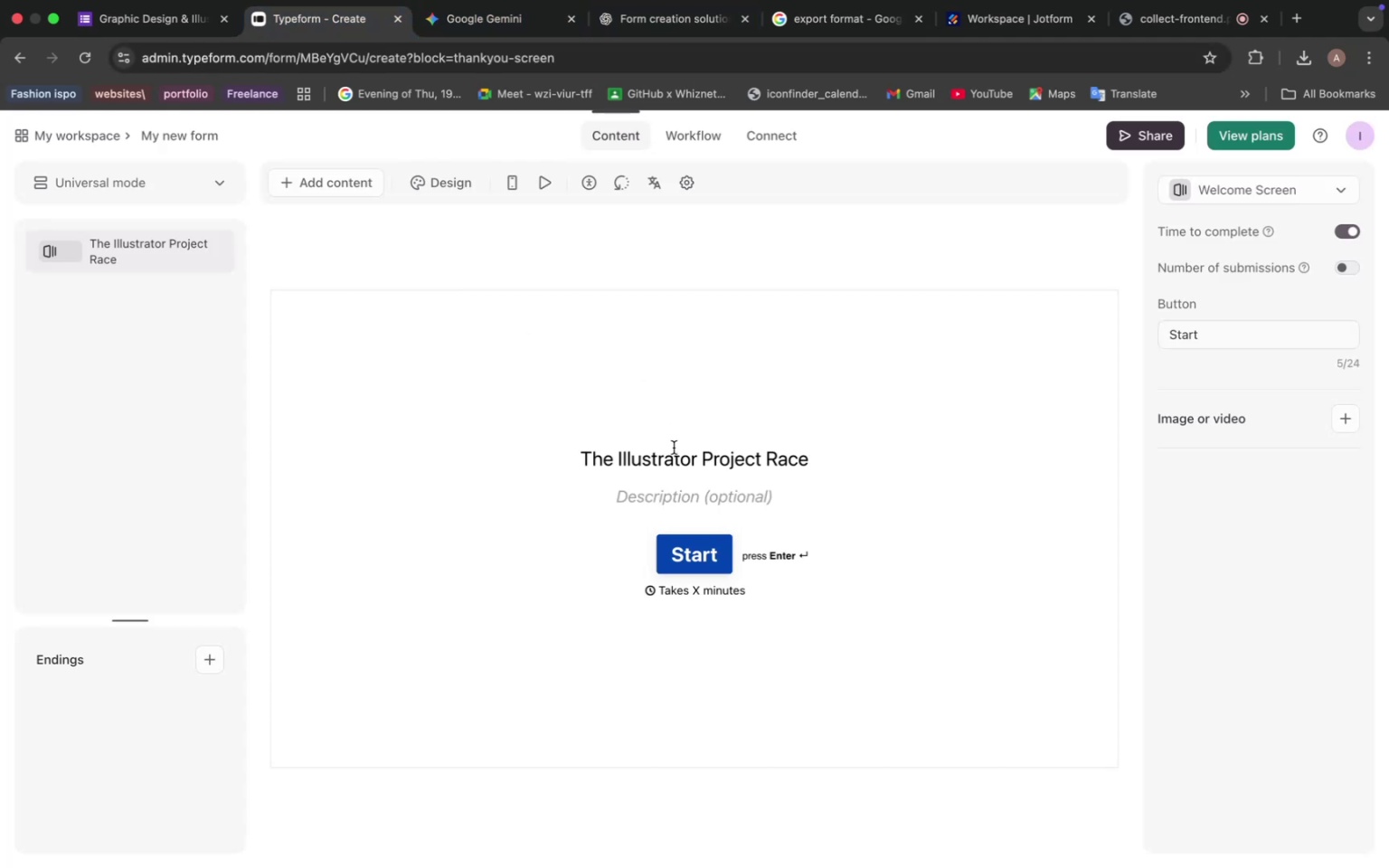 
double_click([673, 447])
 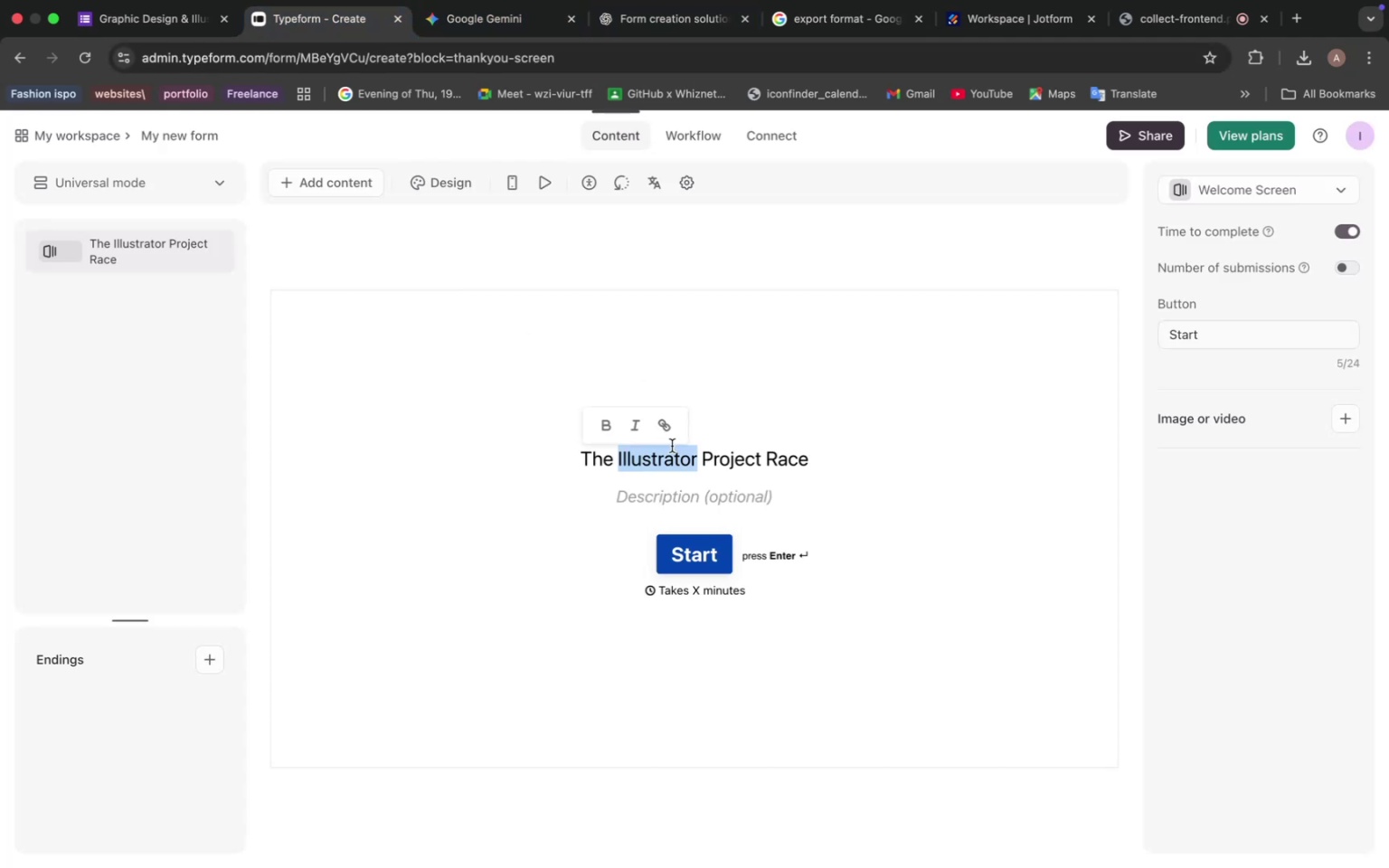 
triple_click([672, 446])
 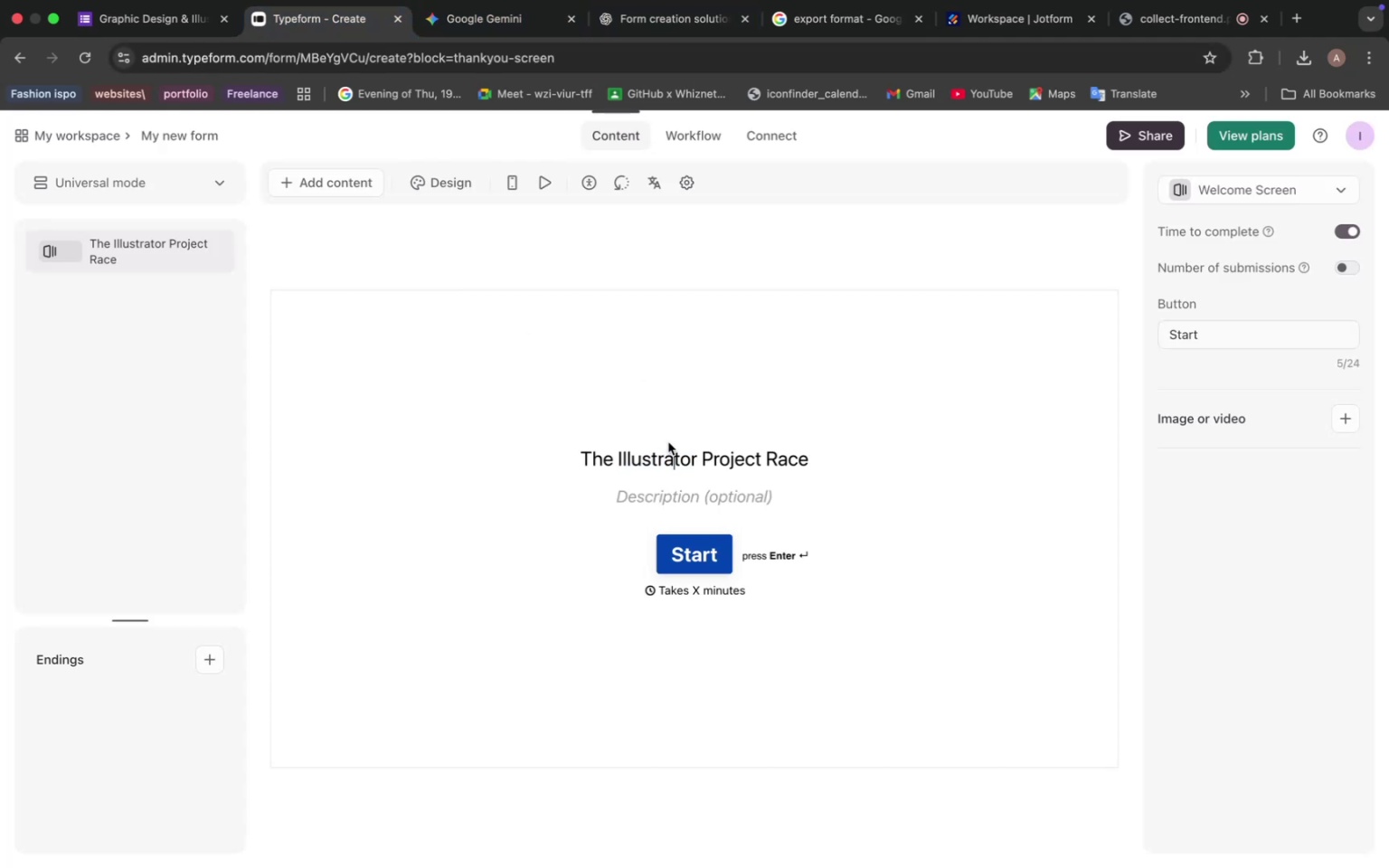 
triple_click([668, 442])
 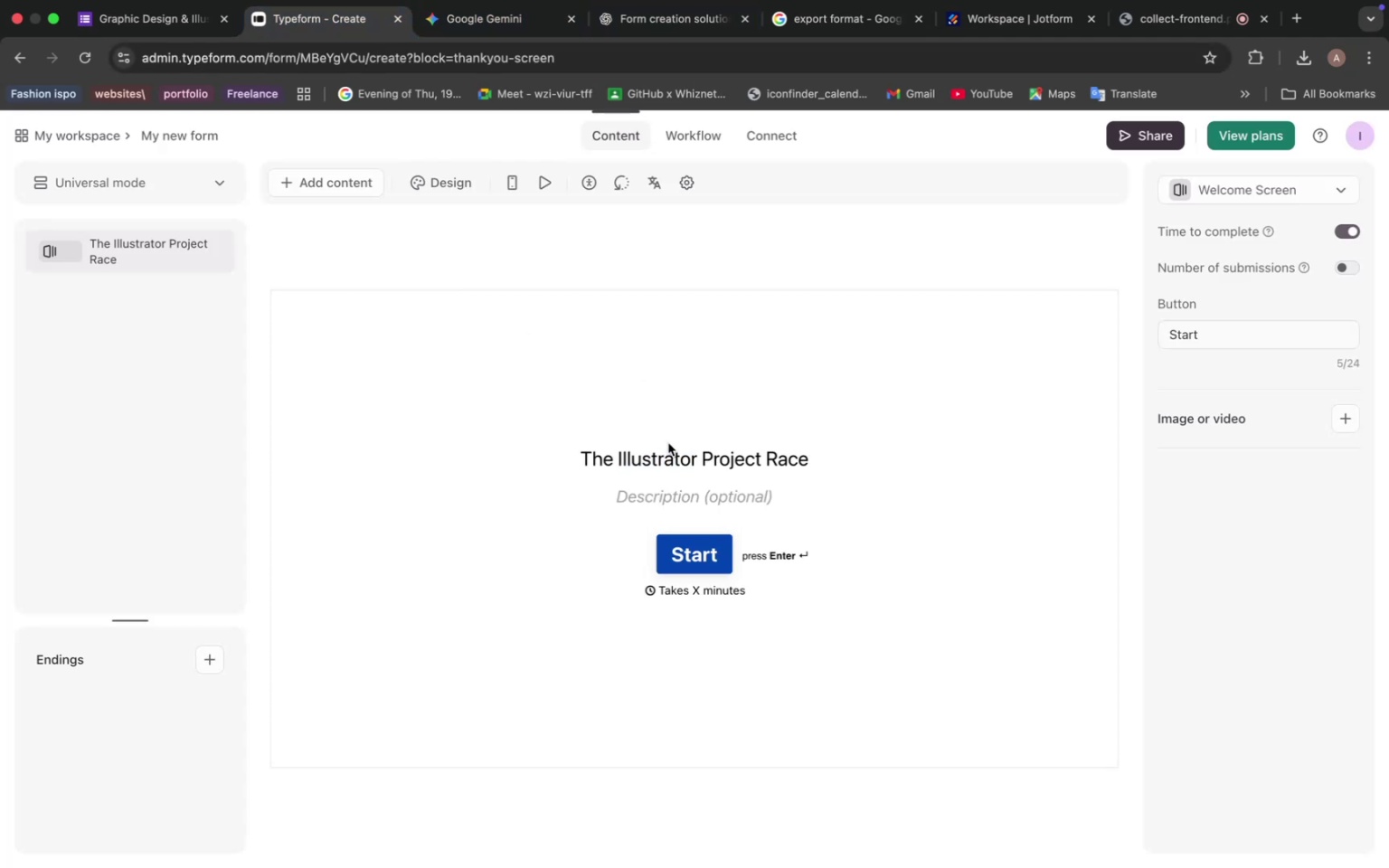 
triple_click([668, 443])
 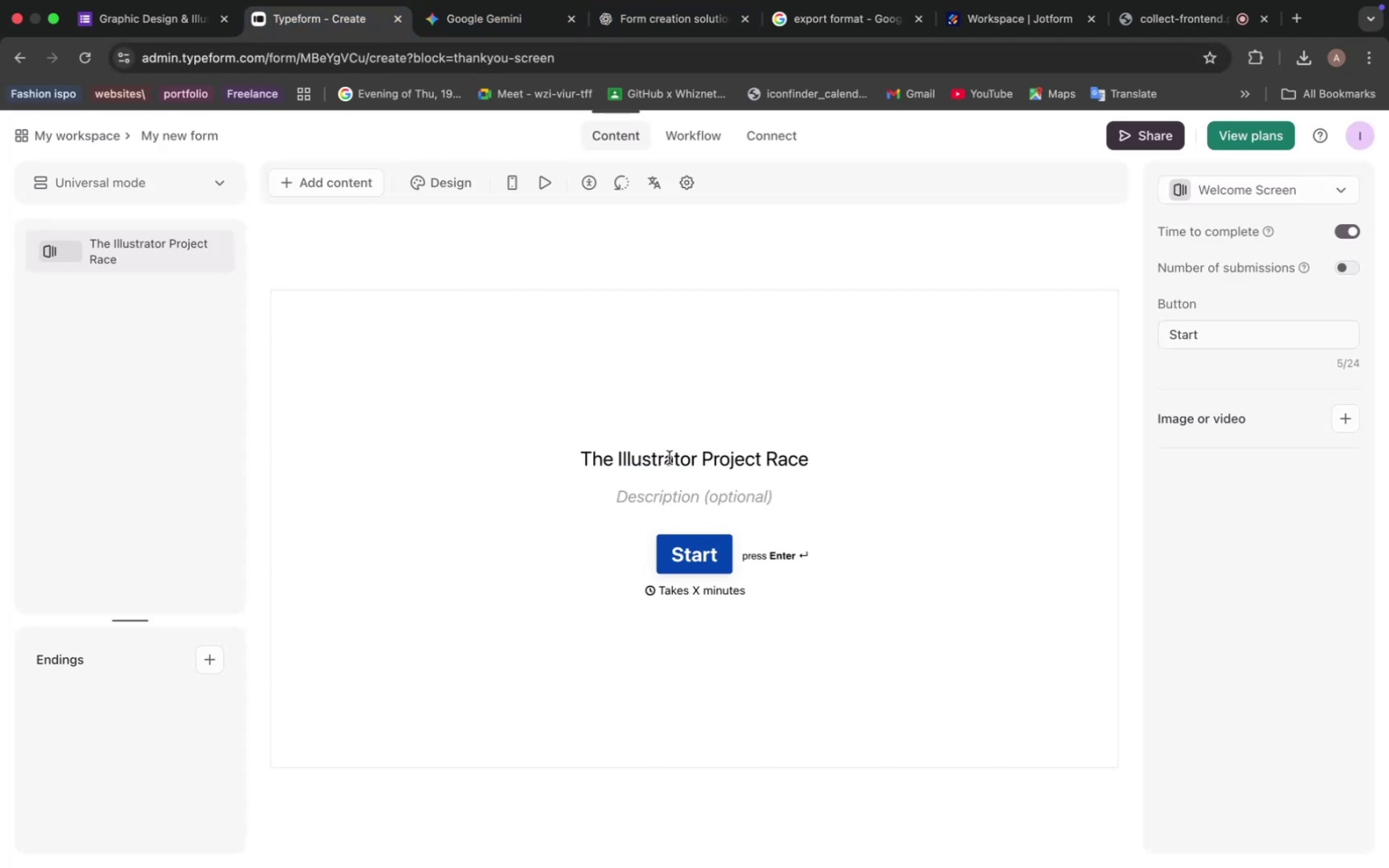 
triple_click([670, 458])
 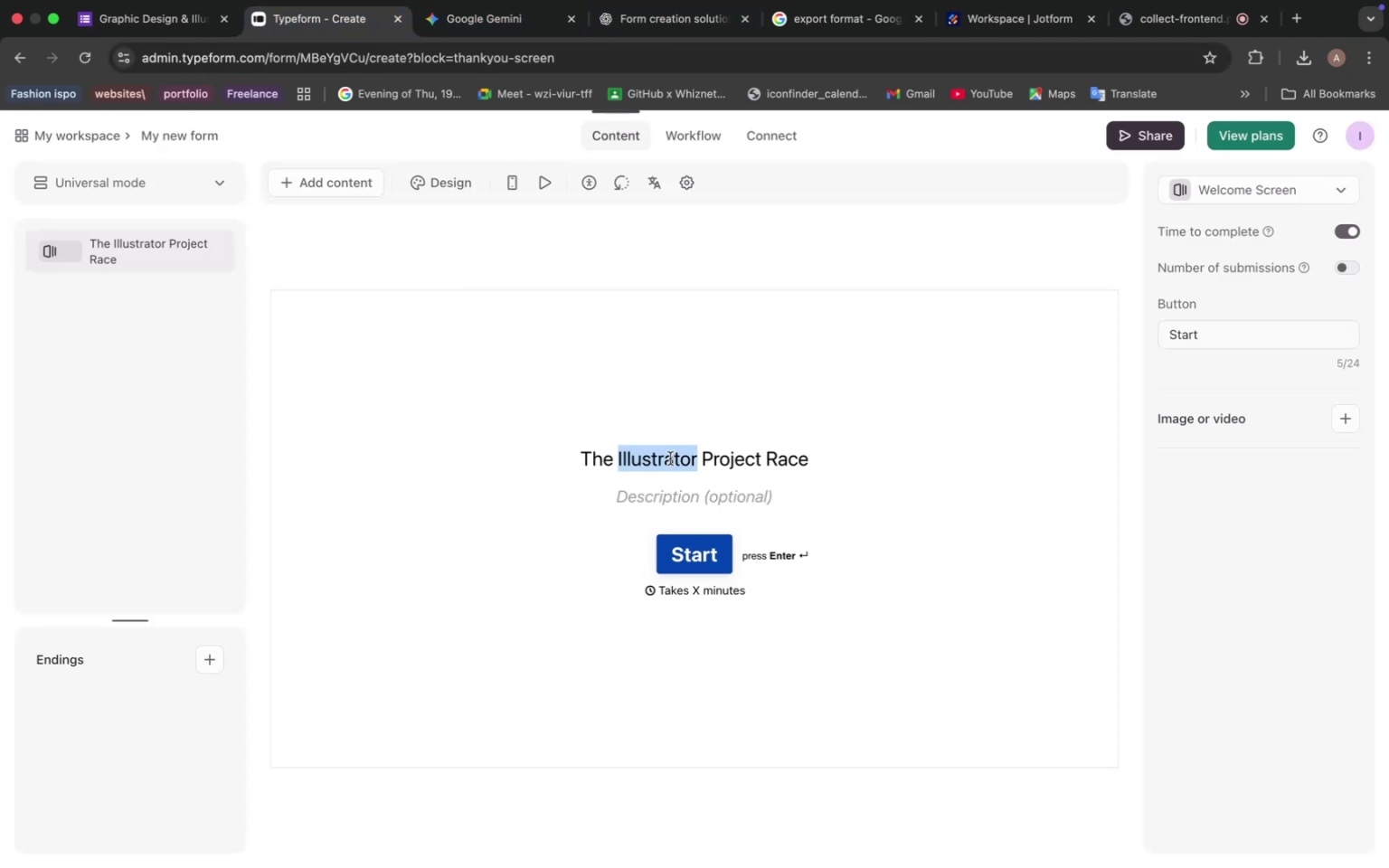 
triple_click([670, 458])
 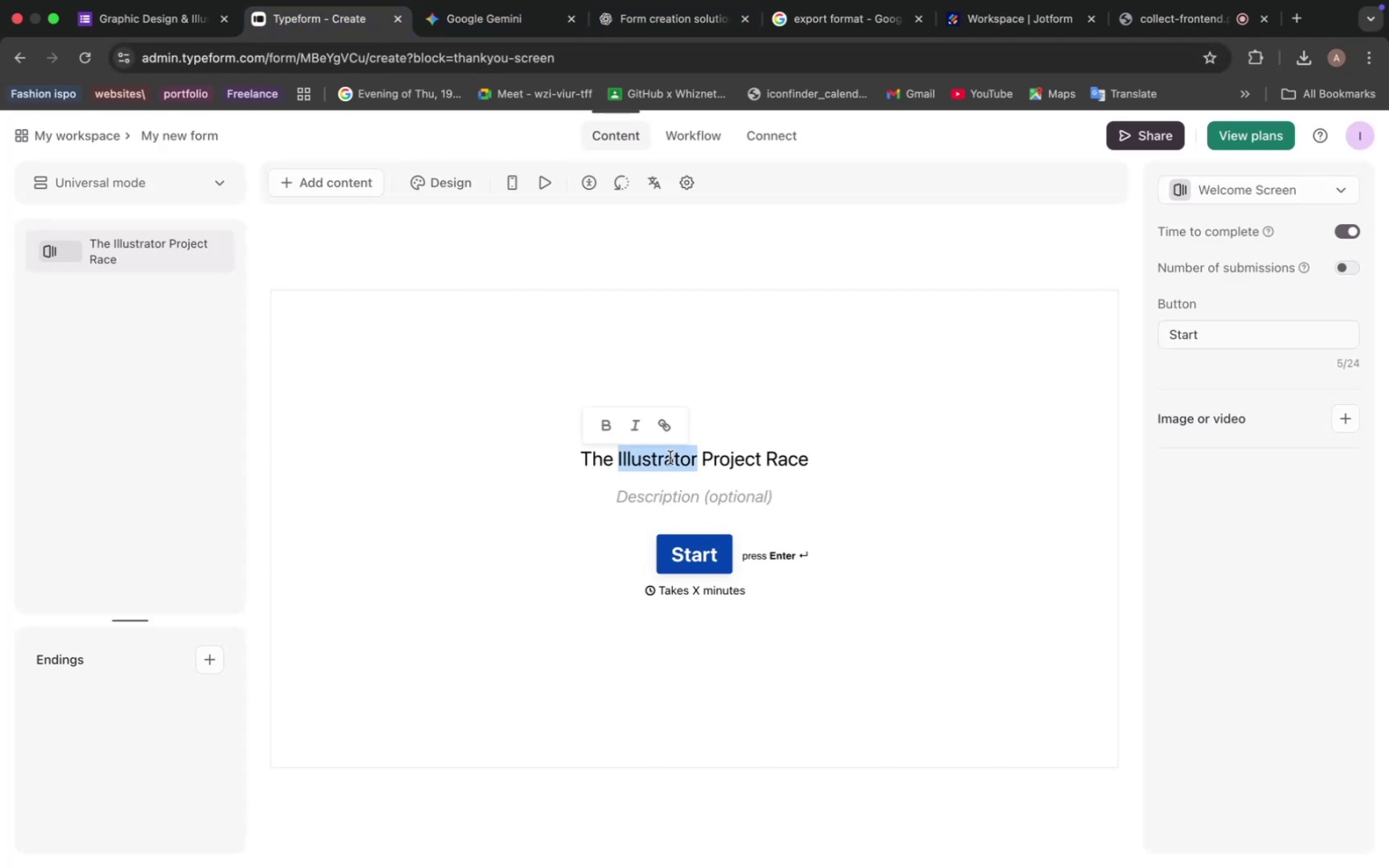 
triple_click([670, 458])
 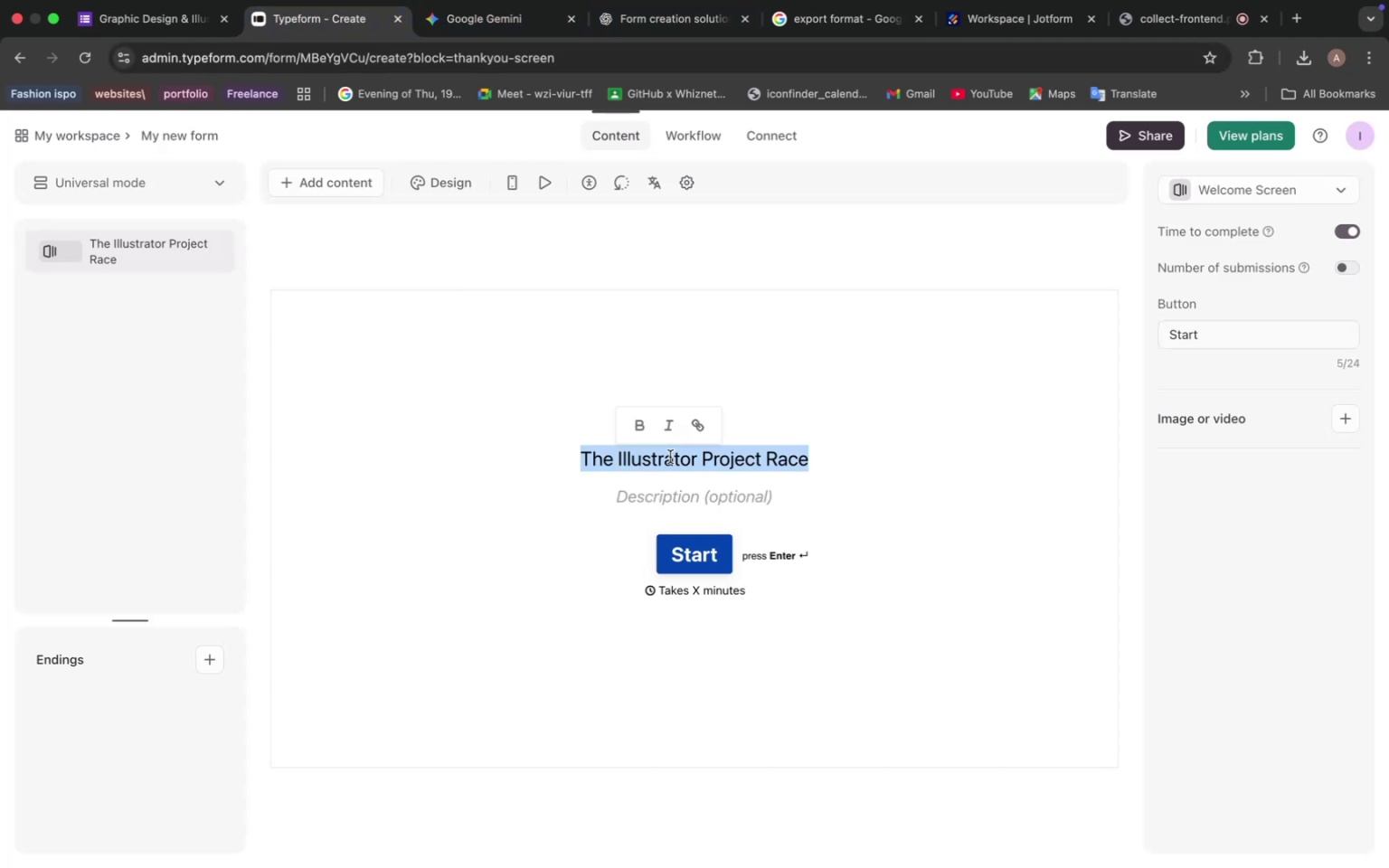 
key(Meta+V)
 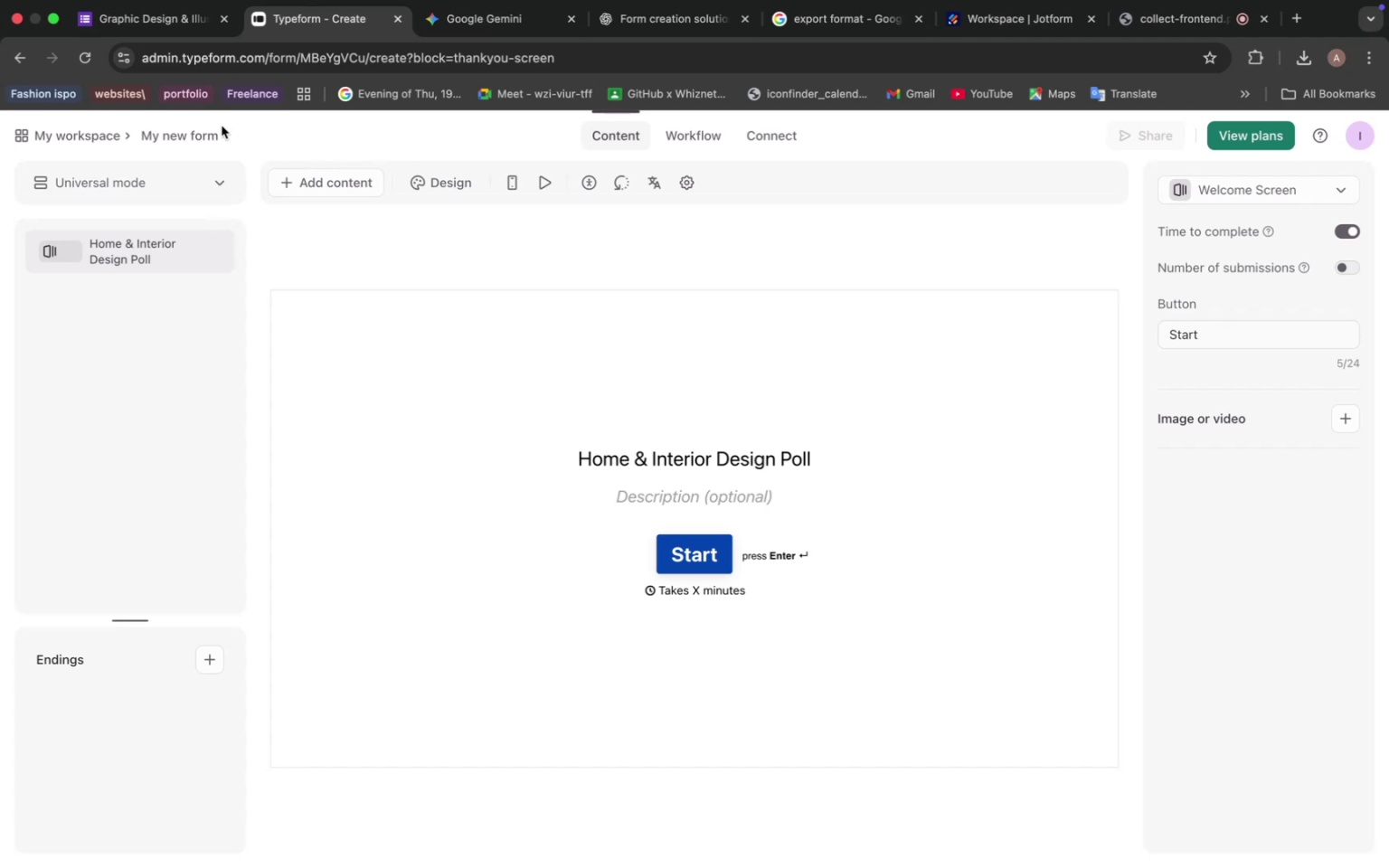 
left_click([206, 137])
 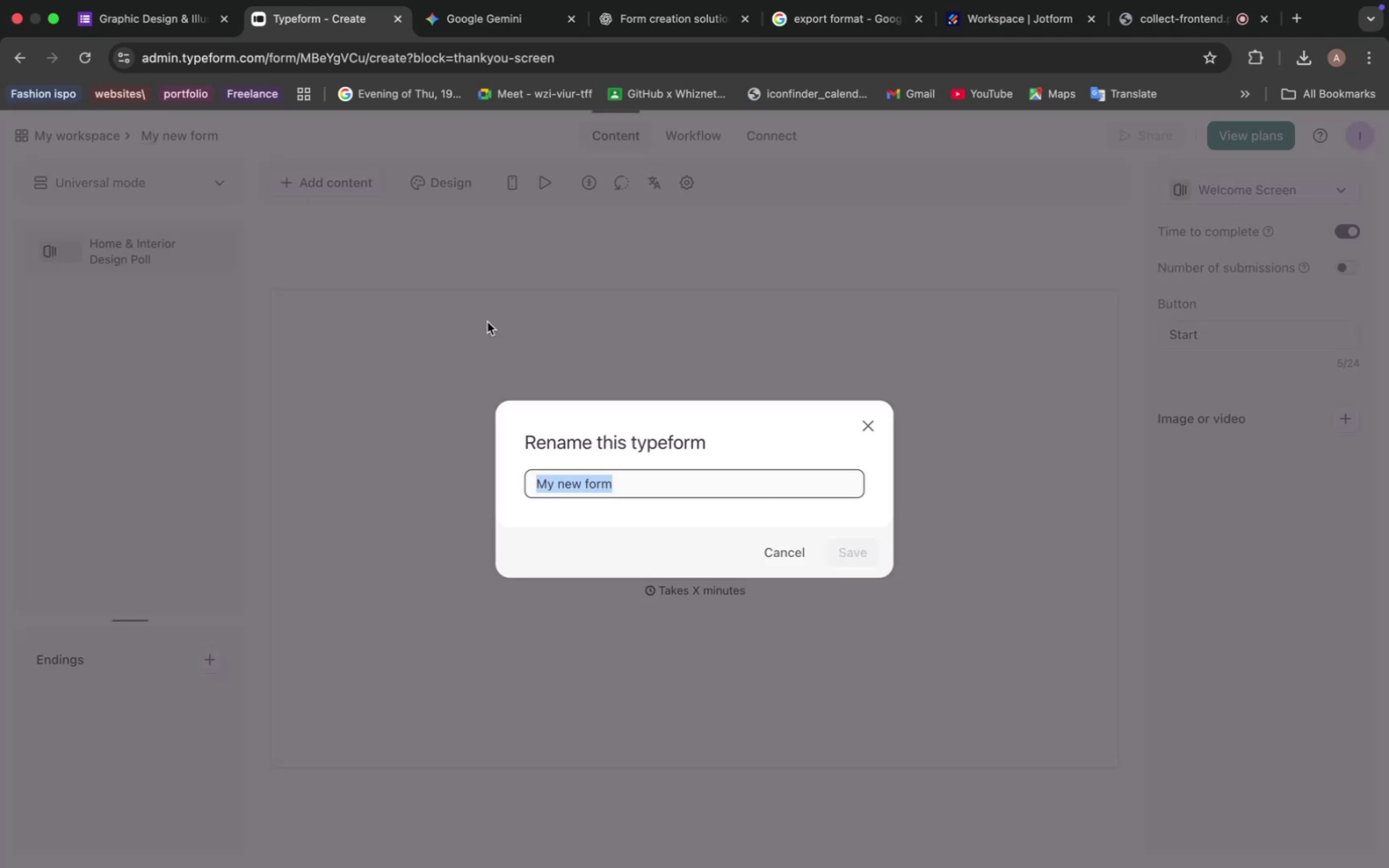 
key(Meta+V)
 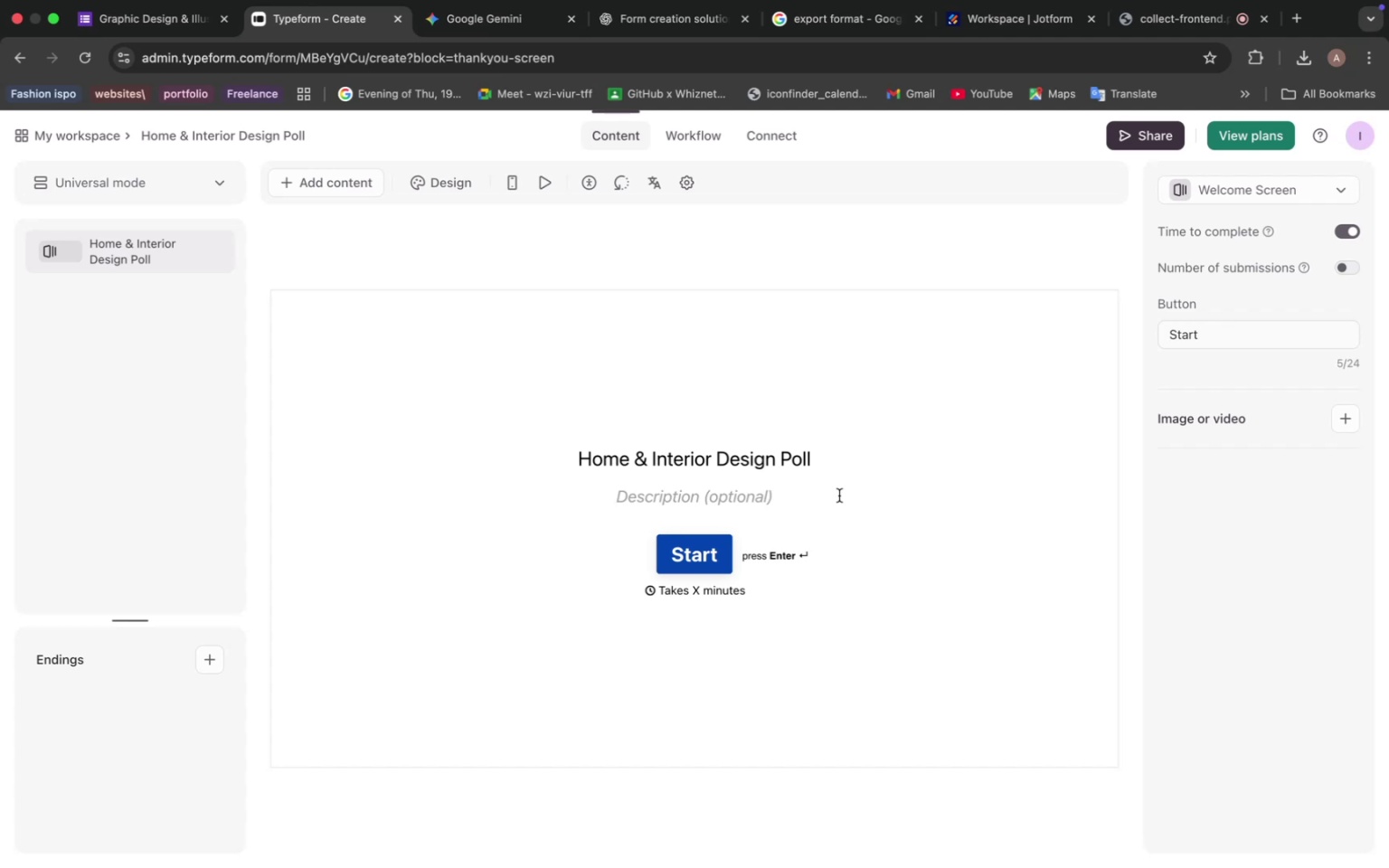 
wait(28.39)
 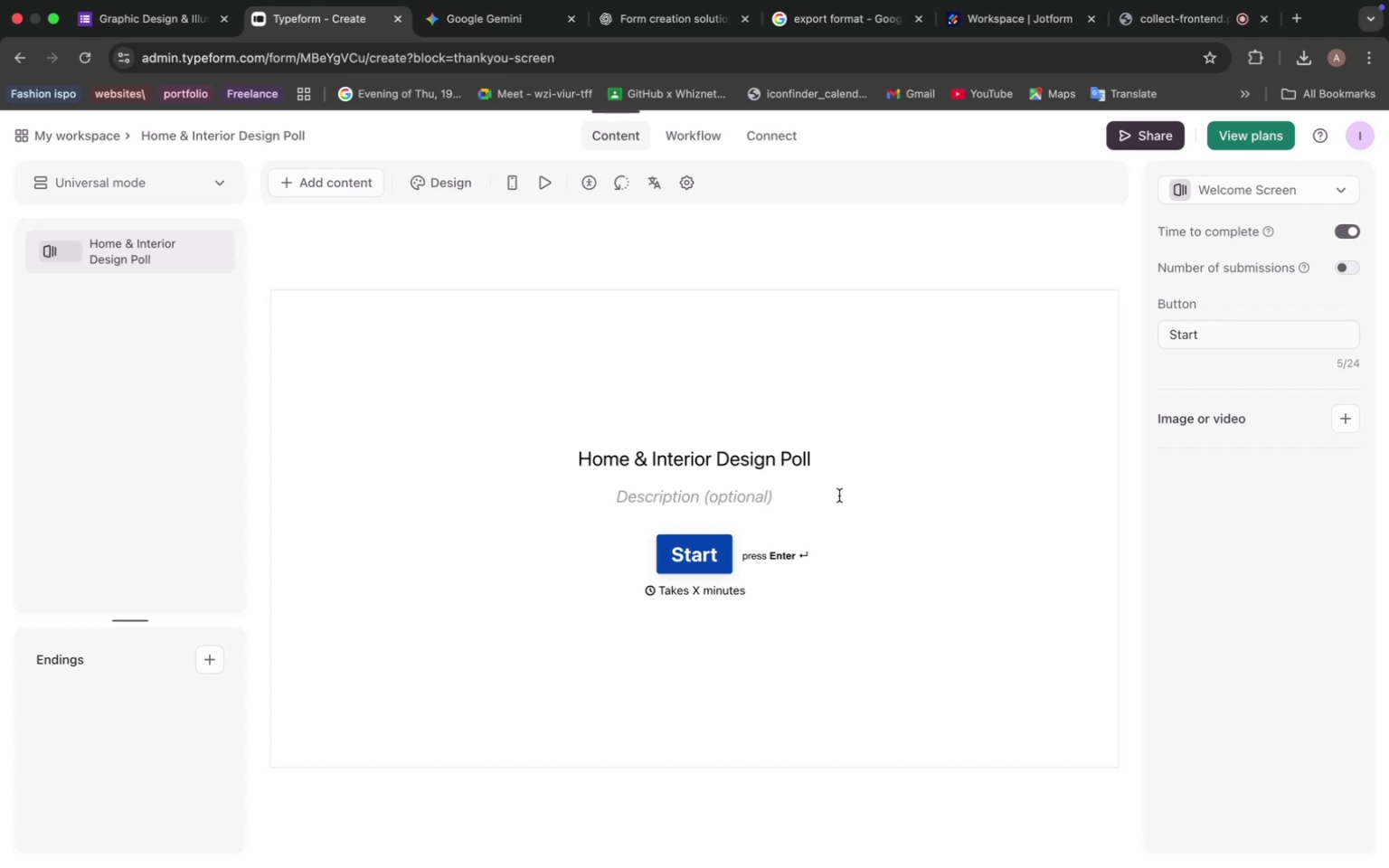 
left_click([476, 25])
 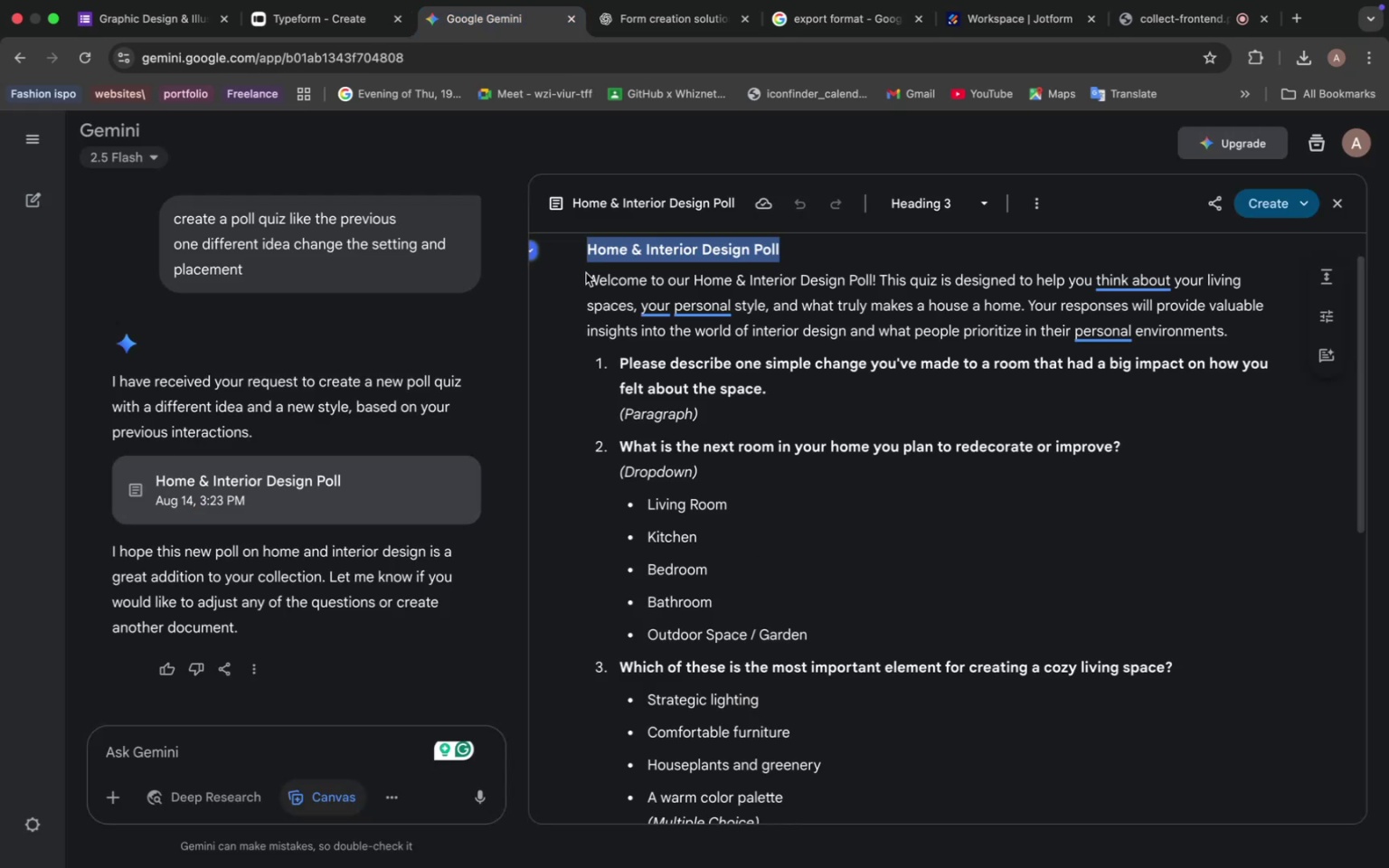 
left_click_drag(start_coordinate=[587, 269], to_coordinate=[1238, 327])
 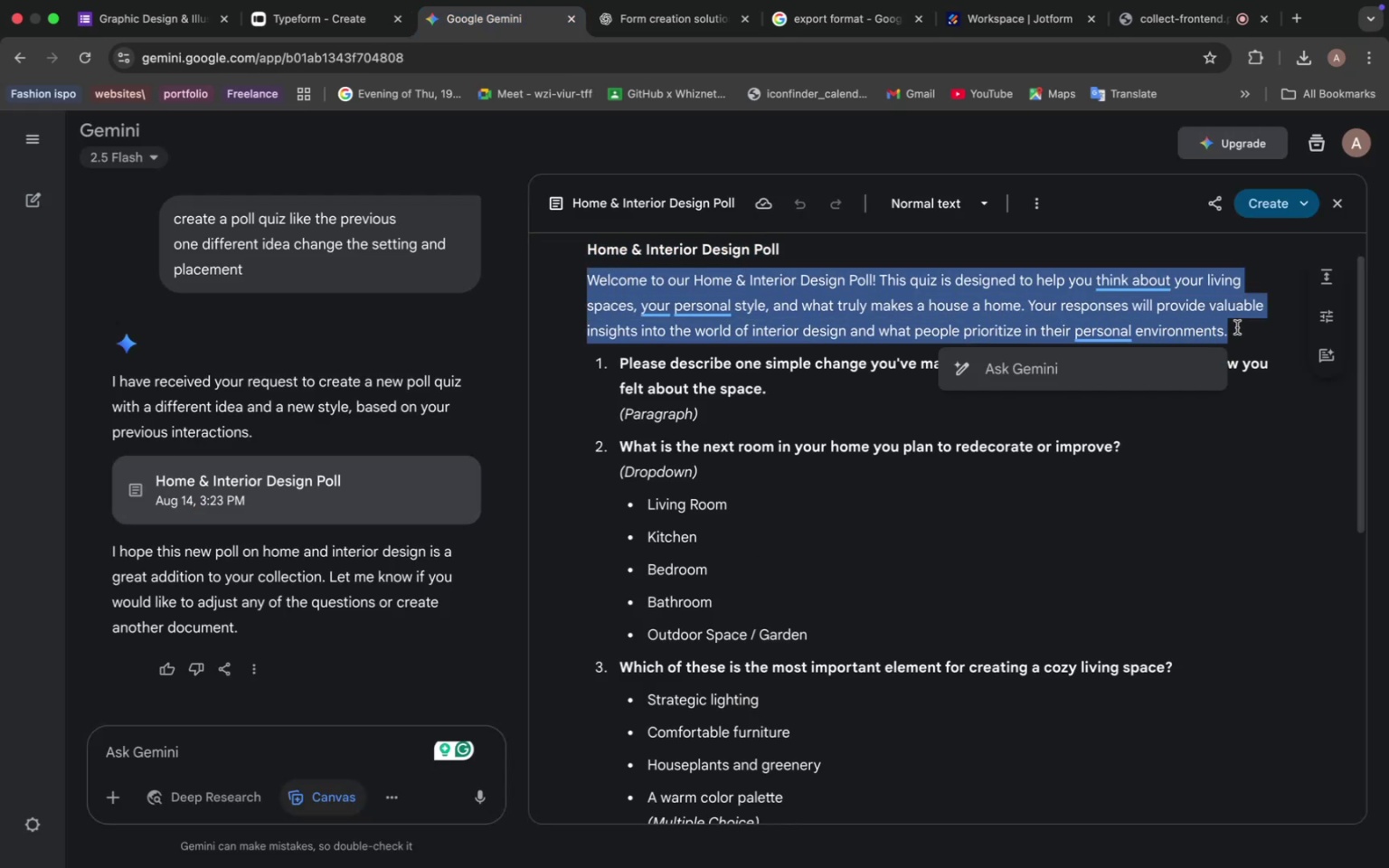 
key(Meta+C)
 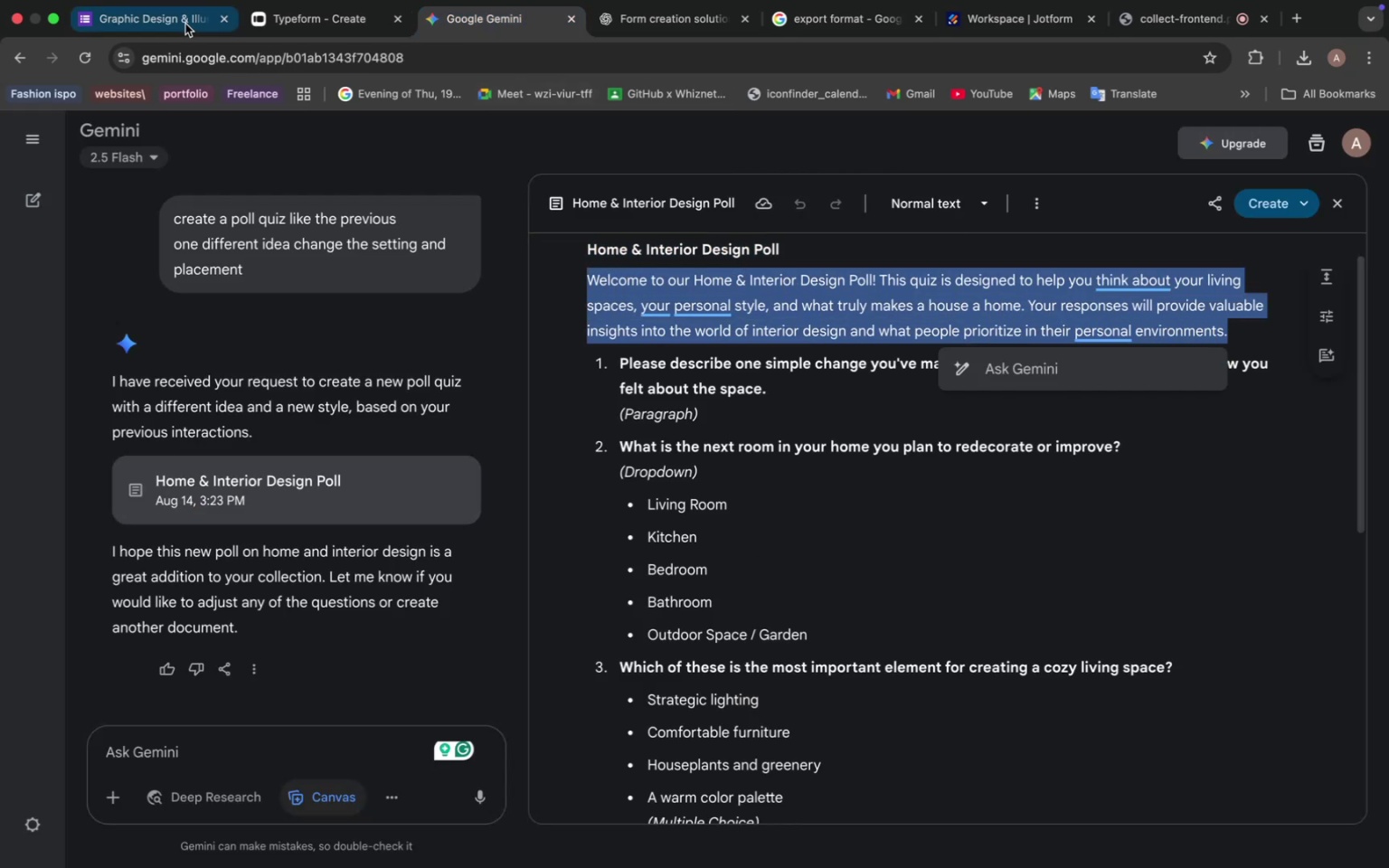 
left_click([304, 15])
 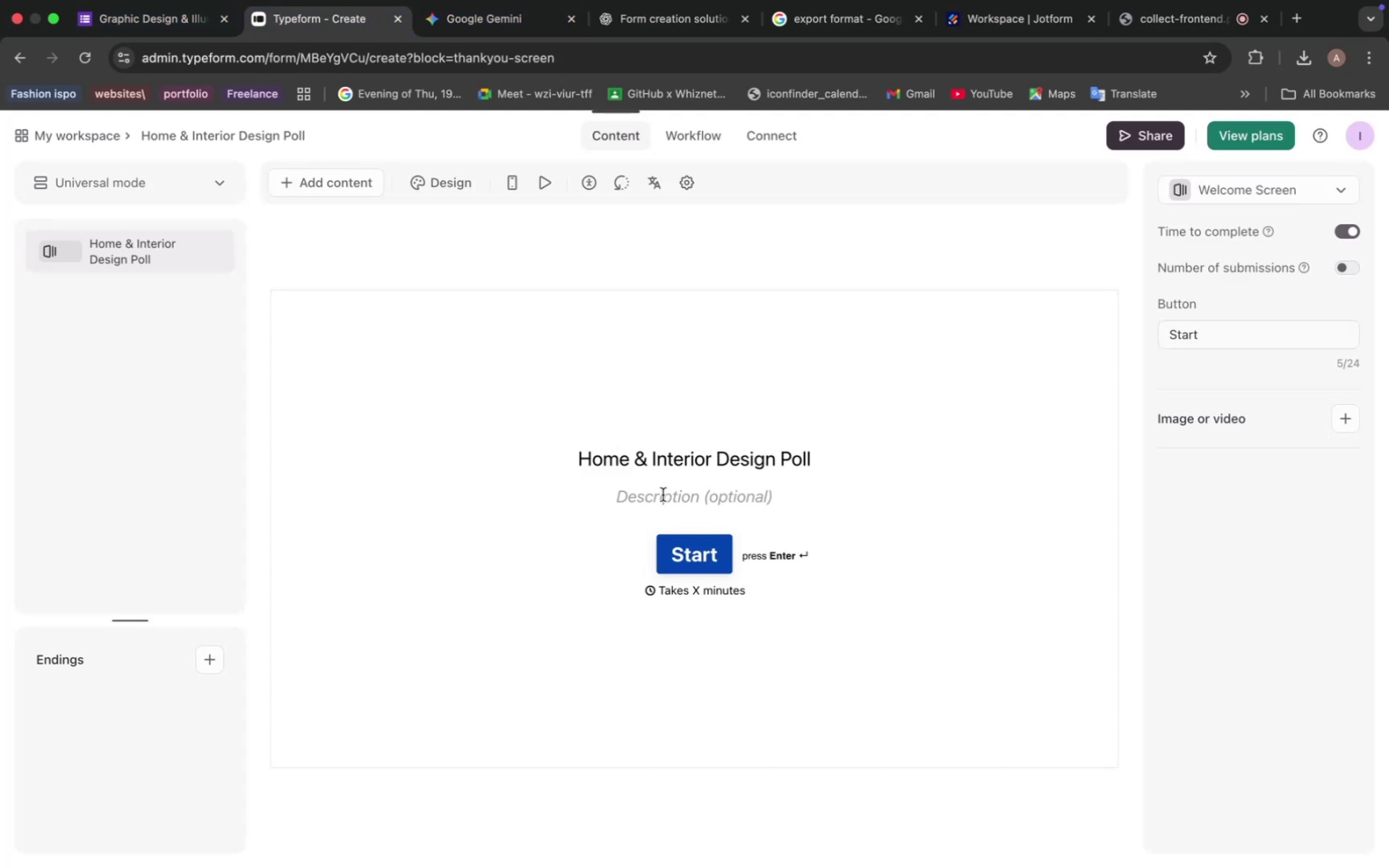 
left_click([664, 487])
 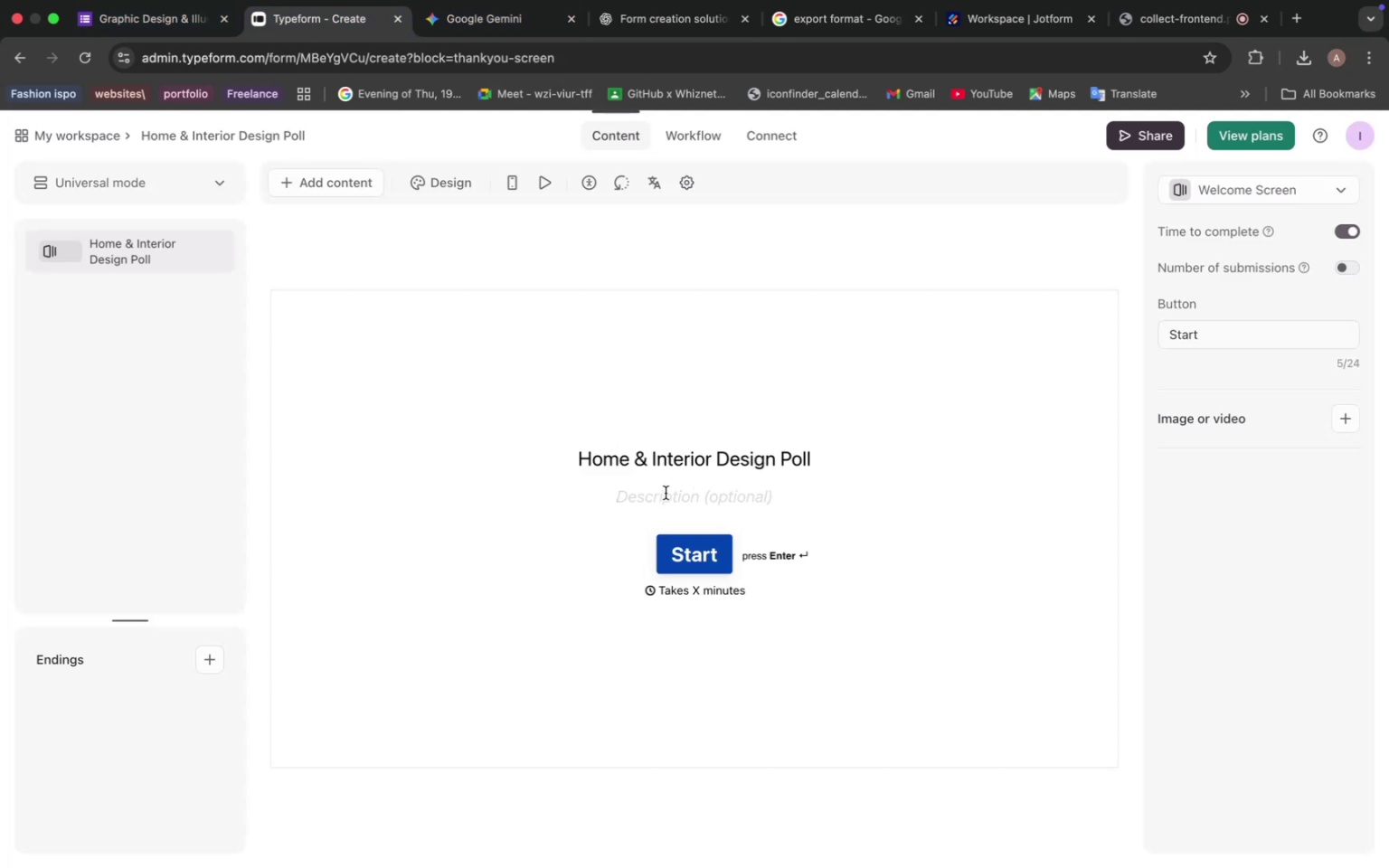 
key(Meta+V)
 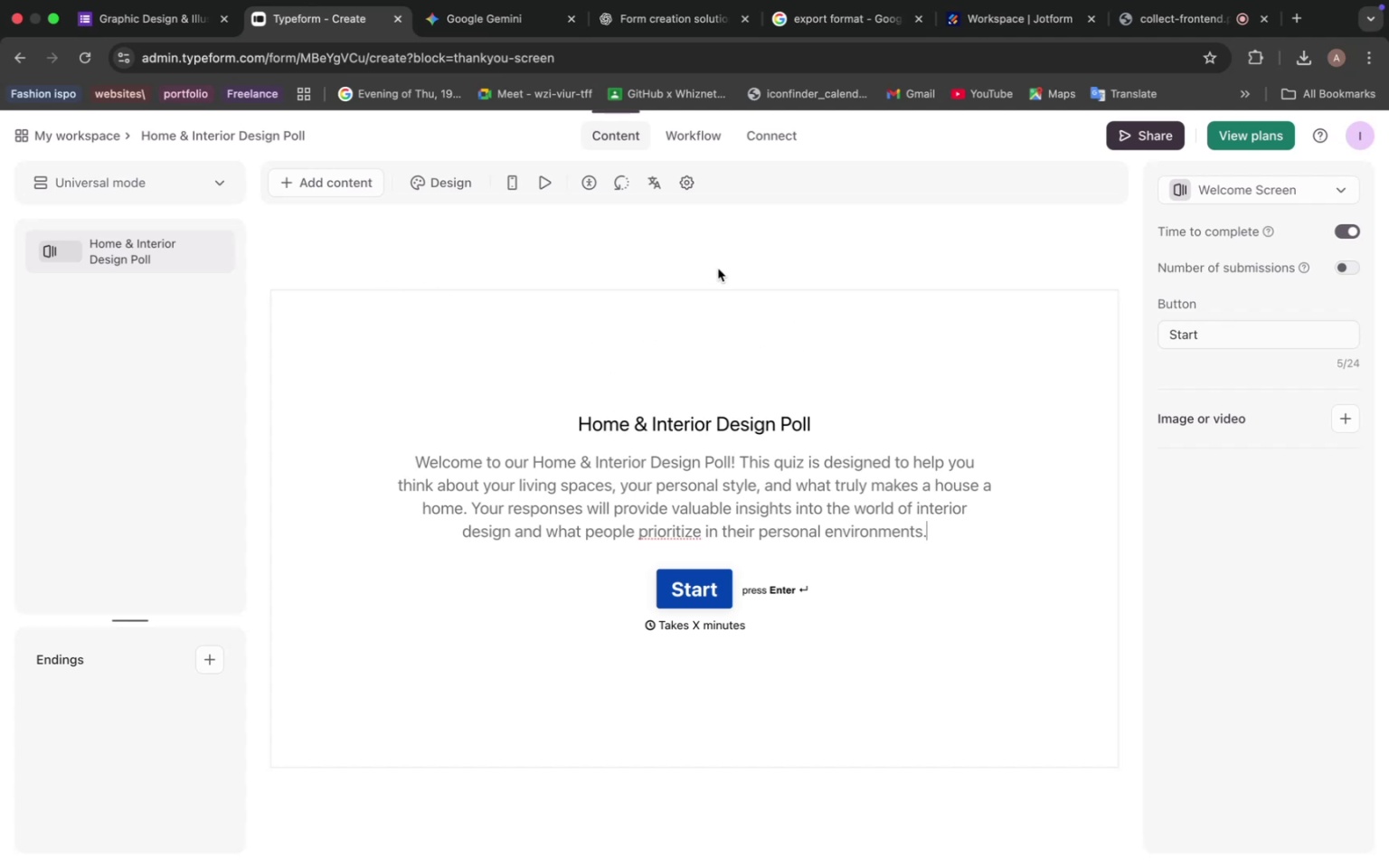 
wait(23.44)
 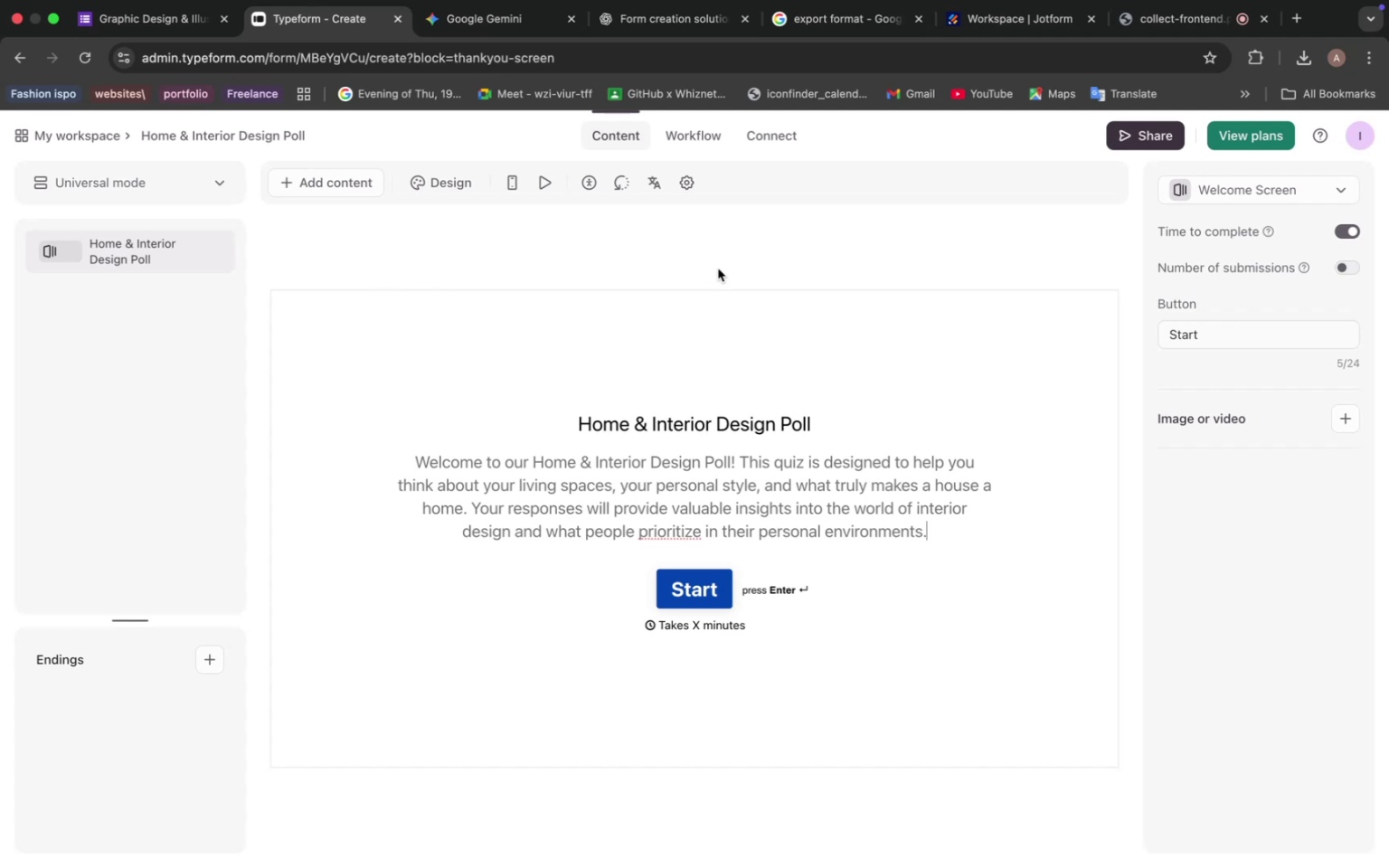 
left_click([501, 27])
 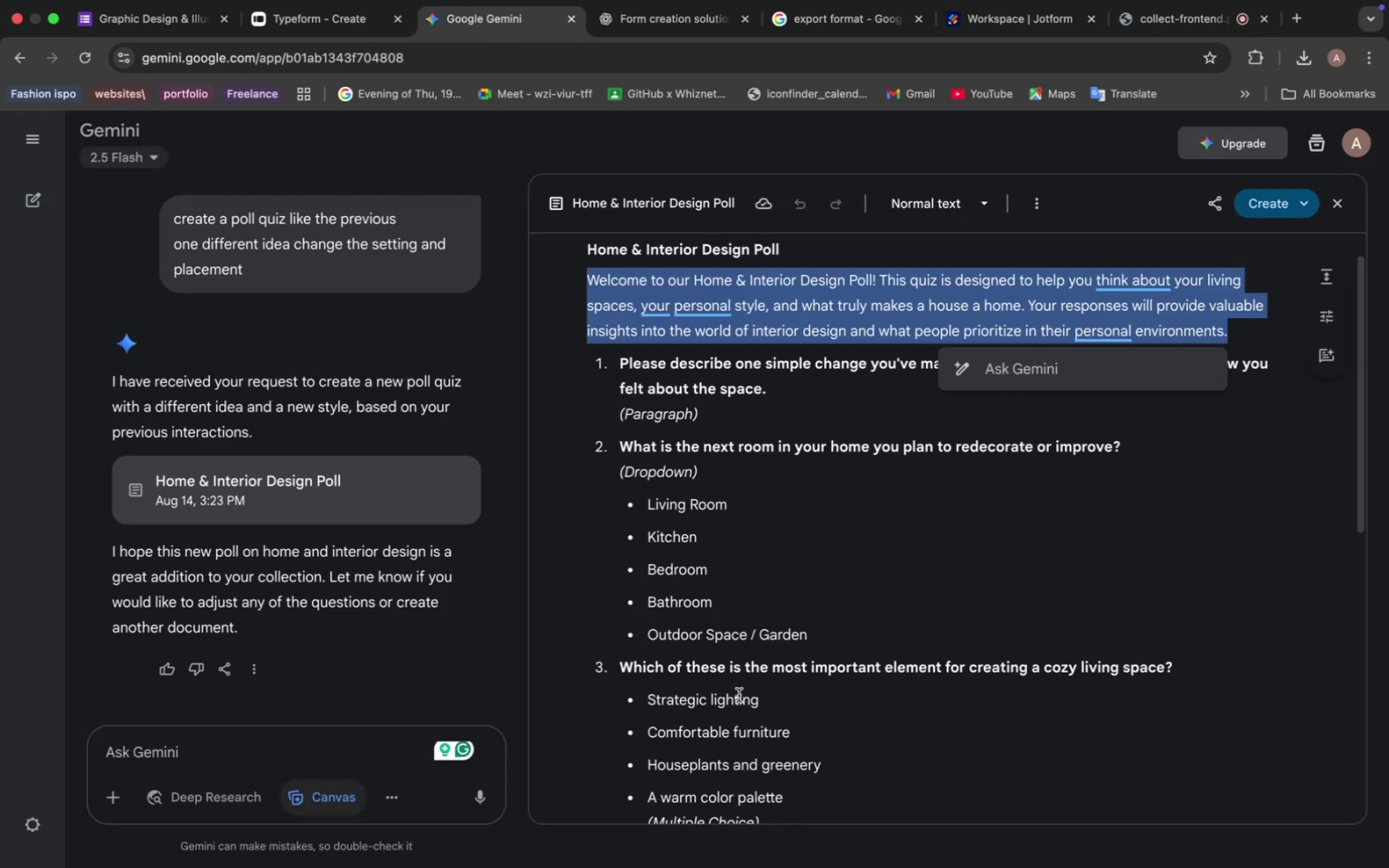 
scroll: coordinate [752, 717], scroll_direction: down, amount: 35.0
 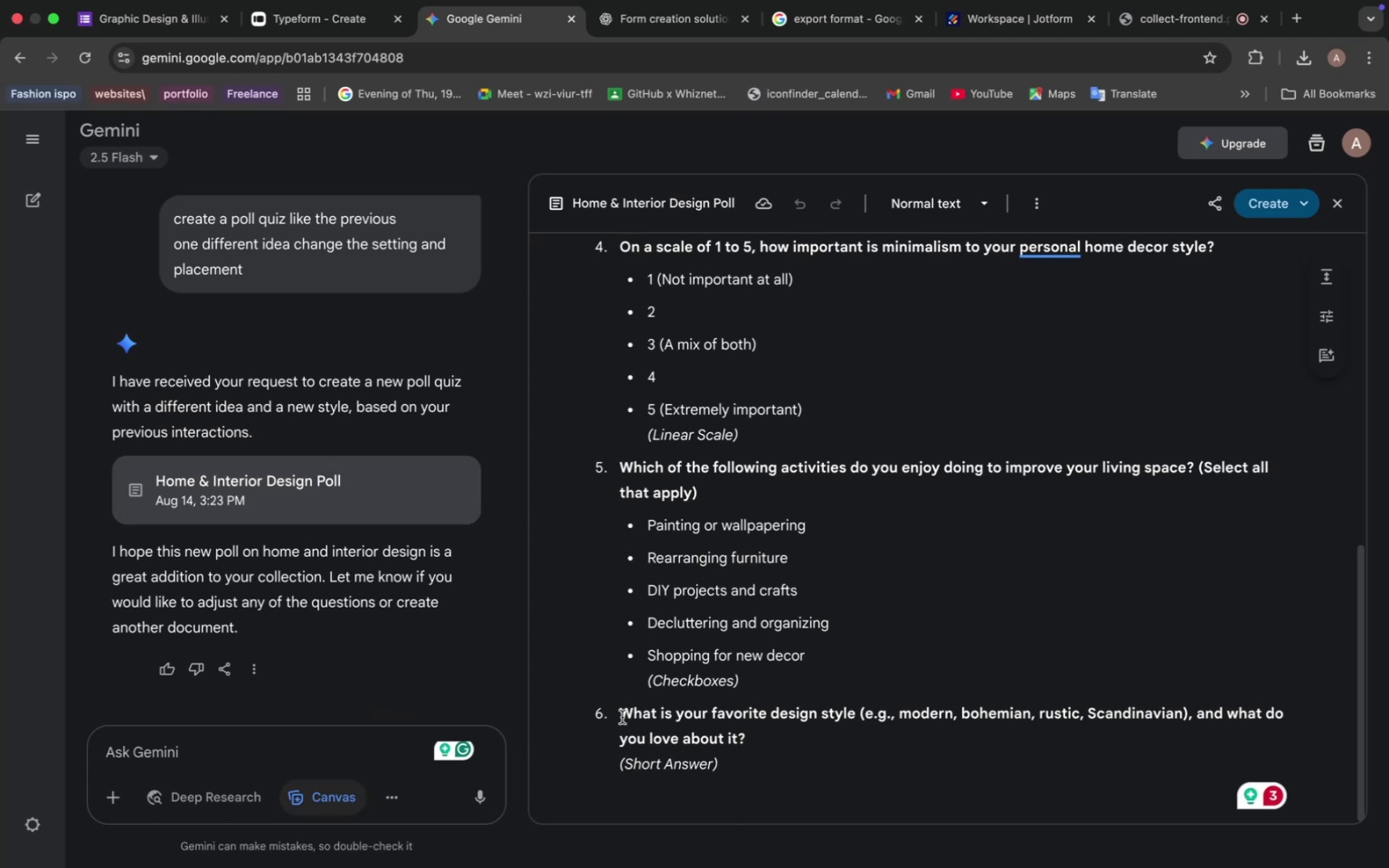 
left_click_drag(start_coordinate=[620, 709], to_coordinate=[784, 730])
 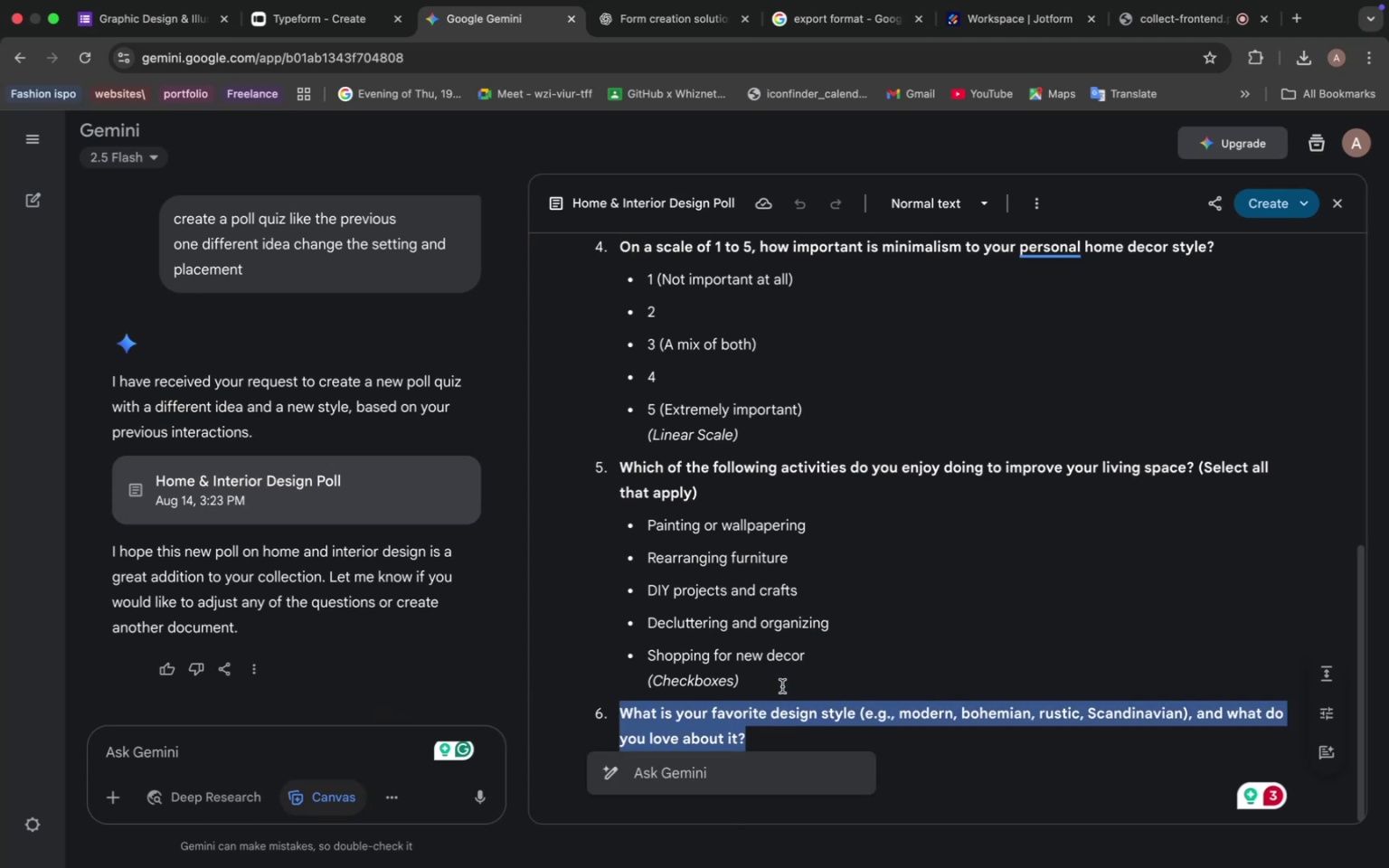 
scroll: coordinate [766, 625], scroll_direction: up, amount: 31.0
 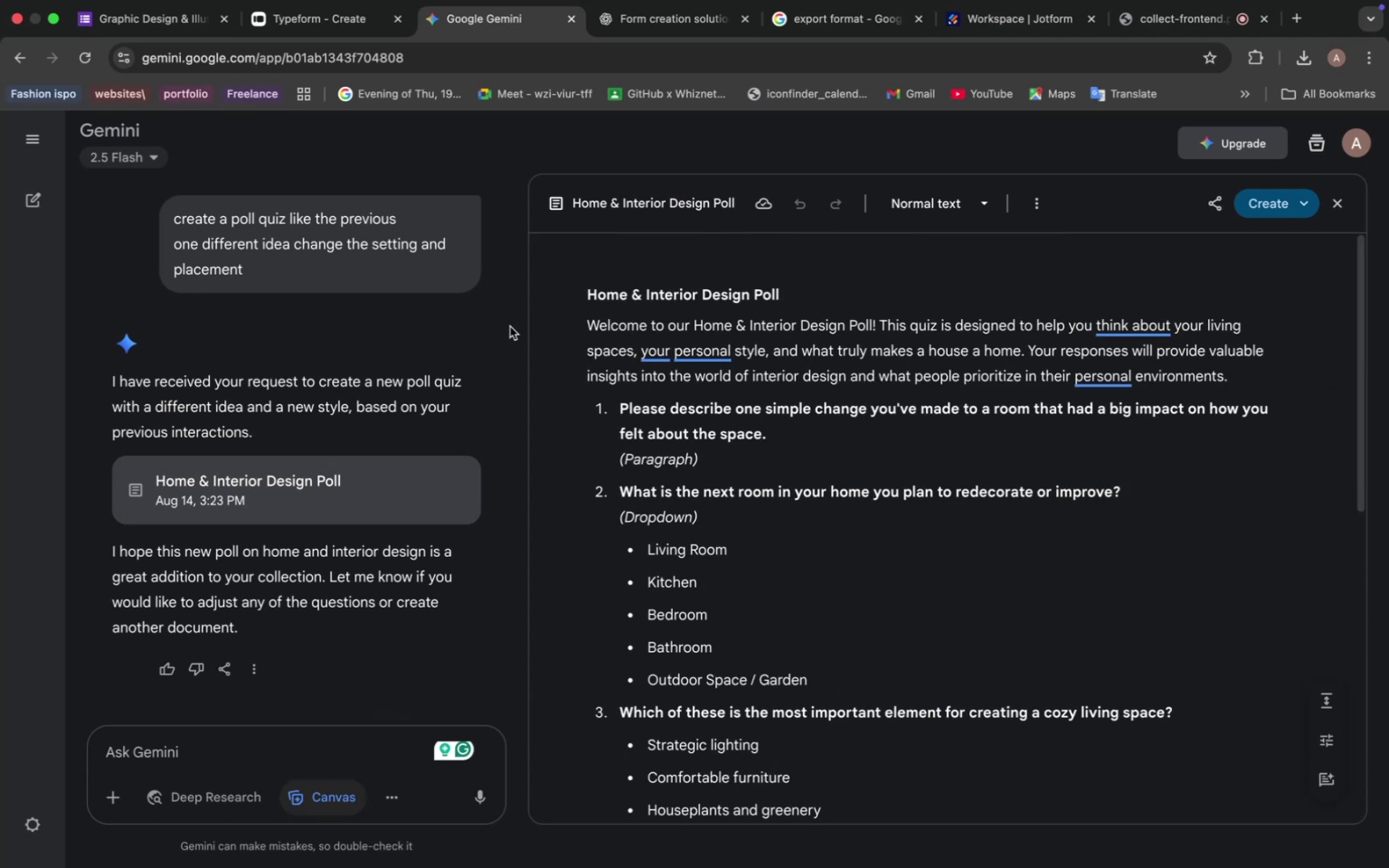 
wait(7.2)
 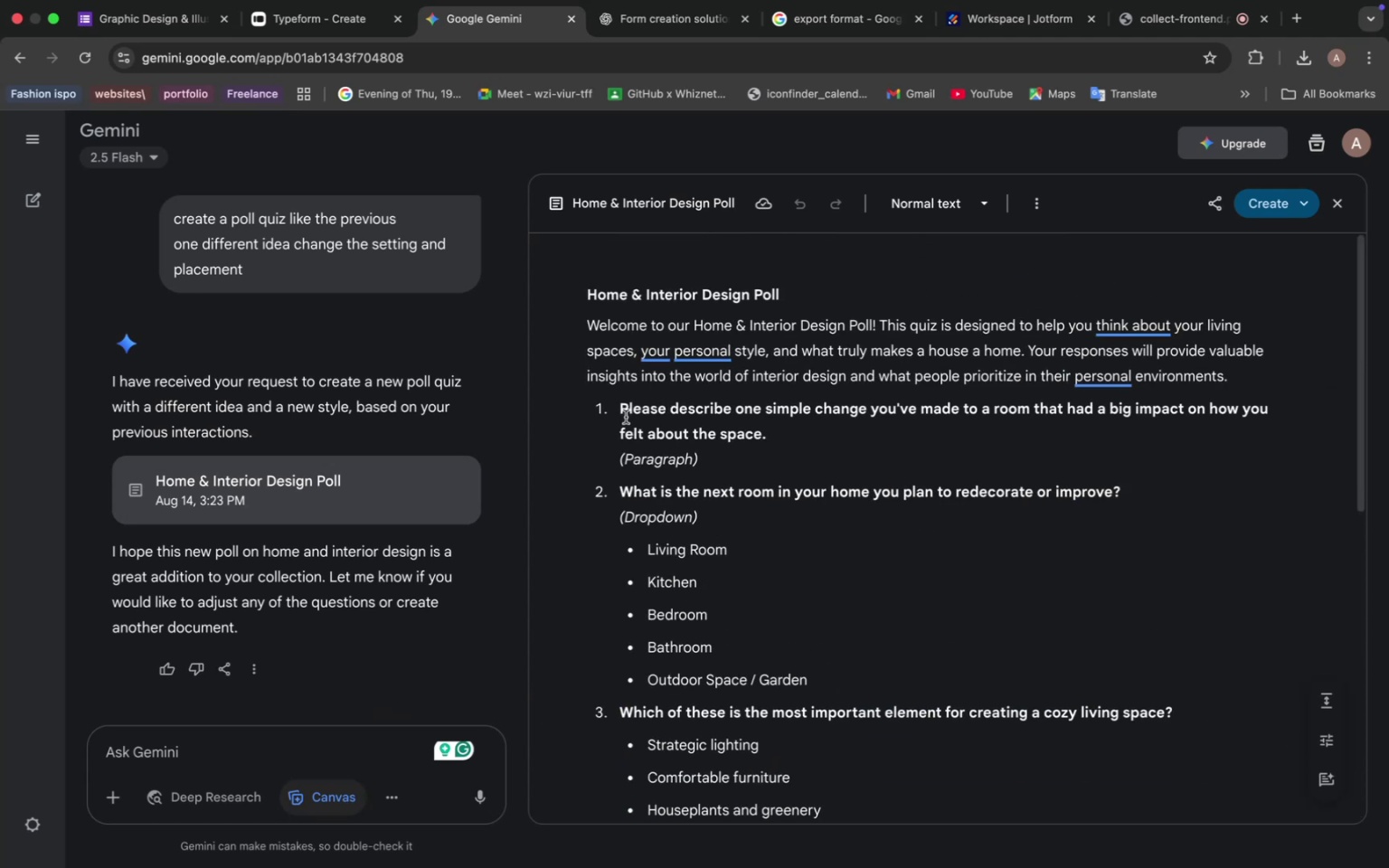 
left_click_drag(start_coordinate=[618, 406], to_coordinate=[810, 428])
 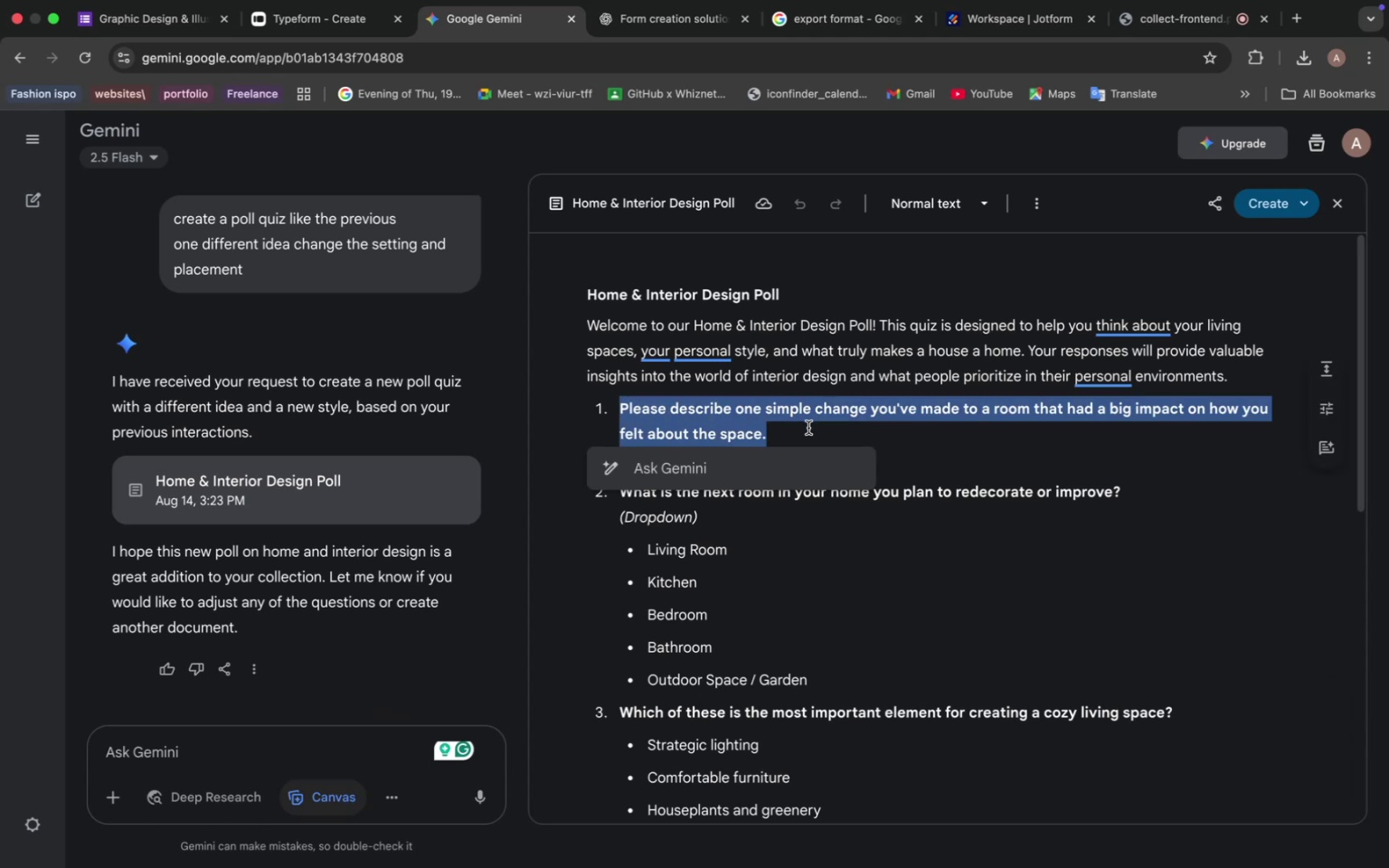 
key(Meta+C)
 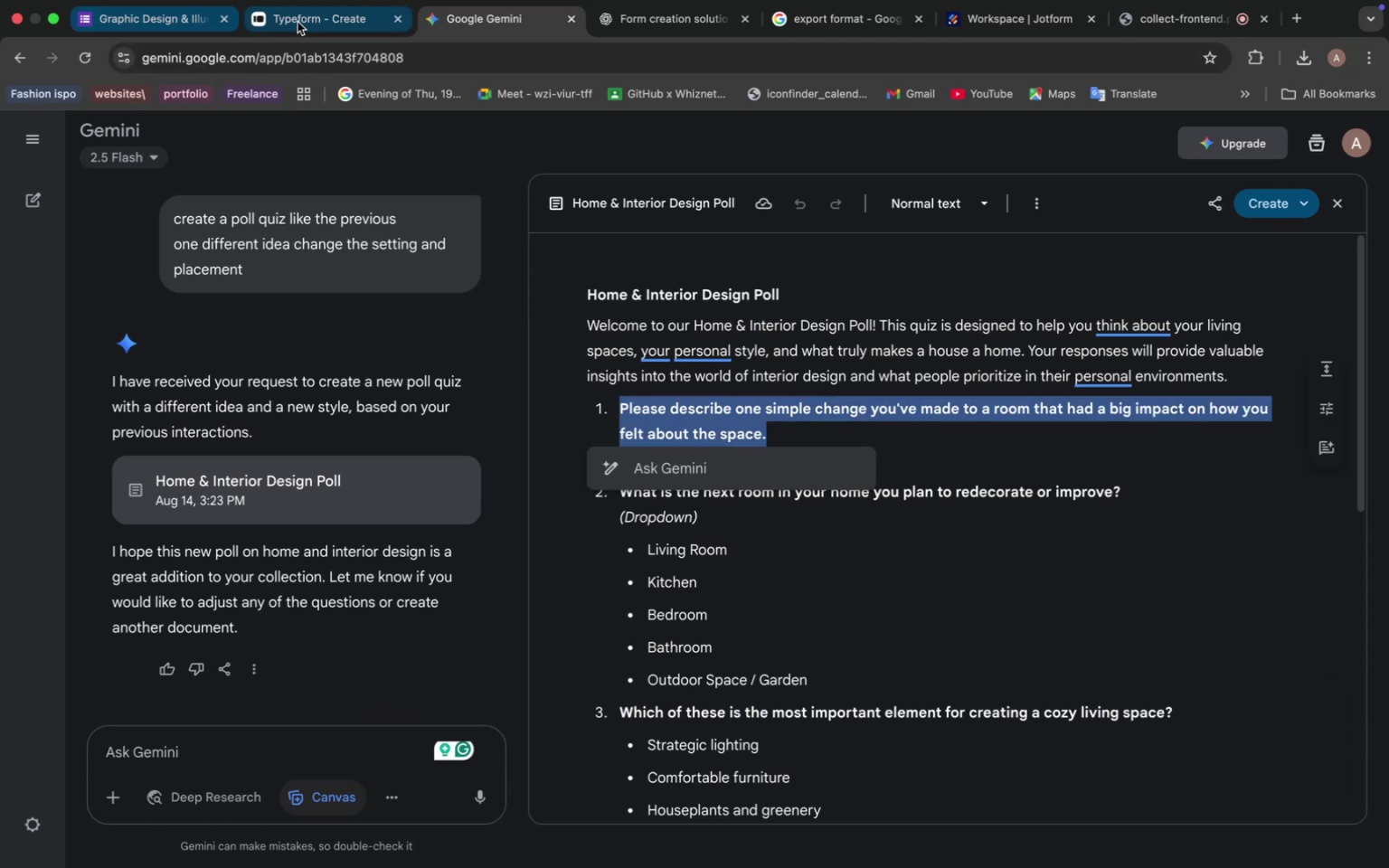 
left_click([305, 22])
 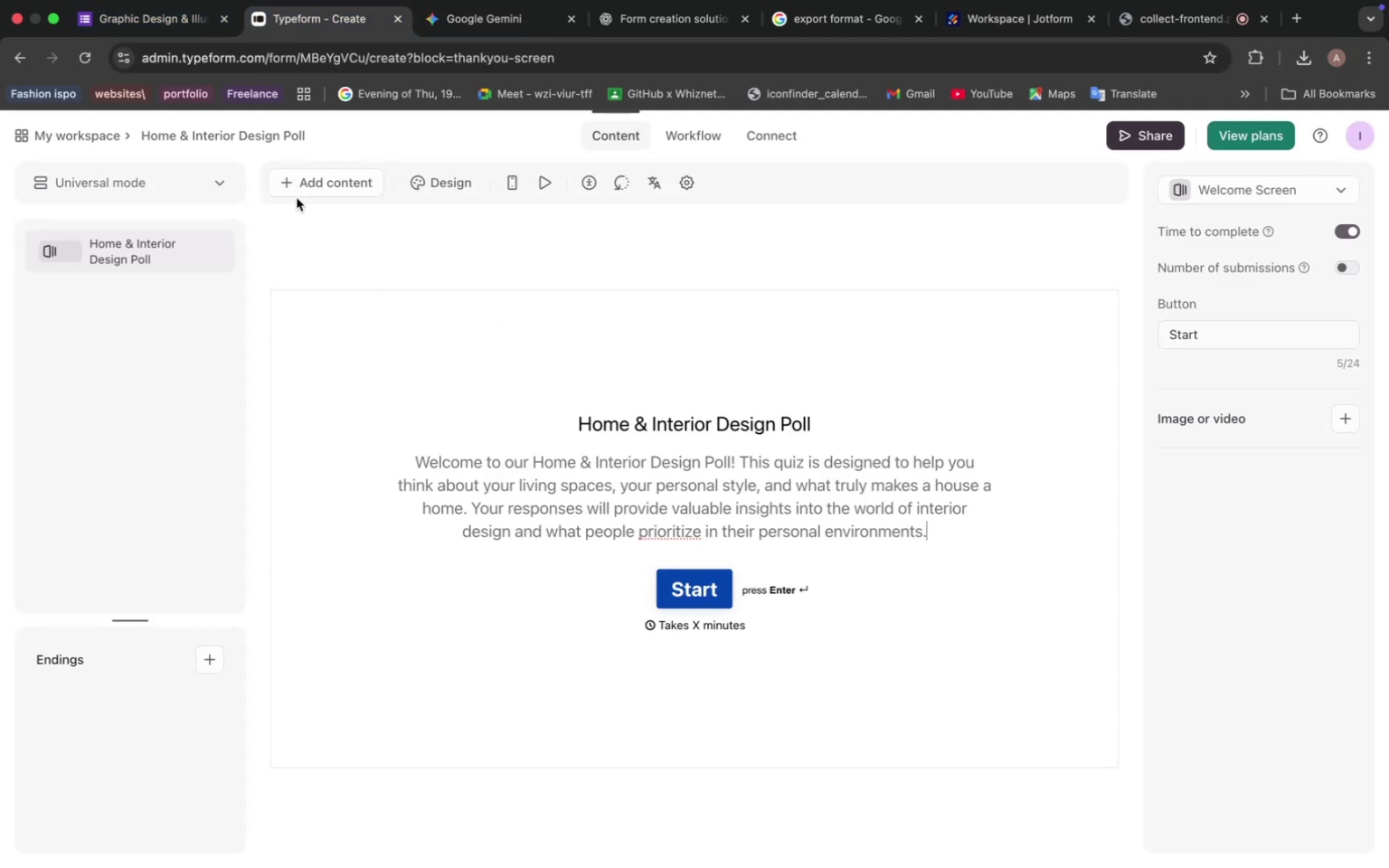 
left_click([320, 180])
 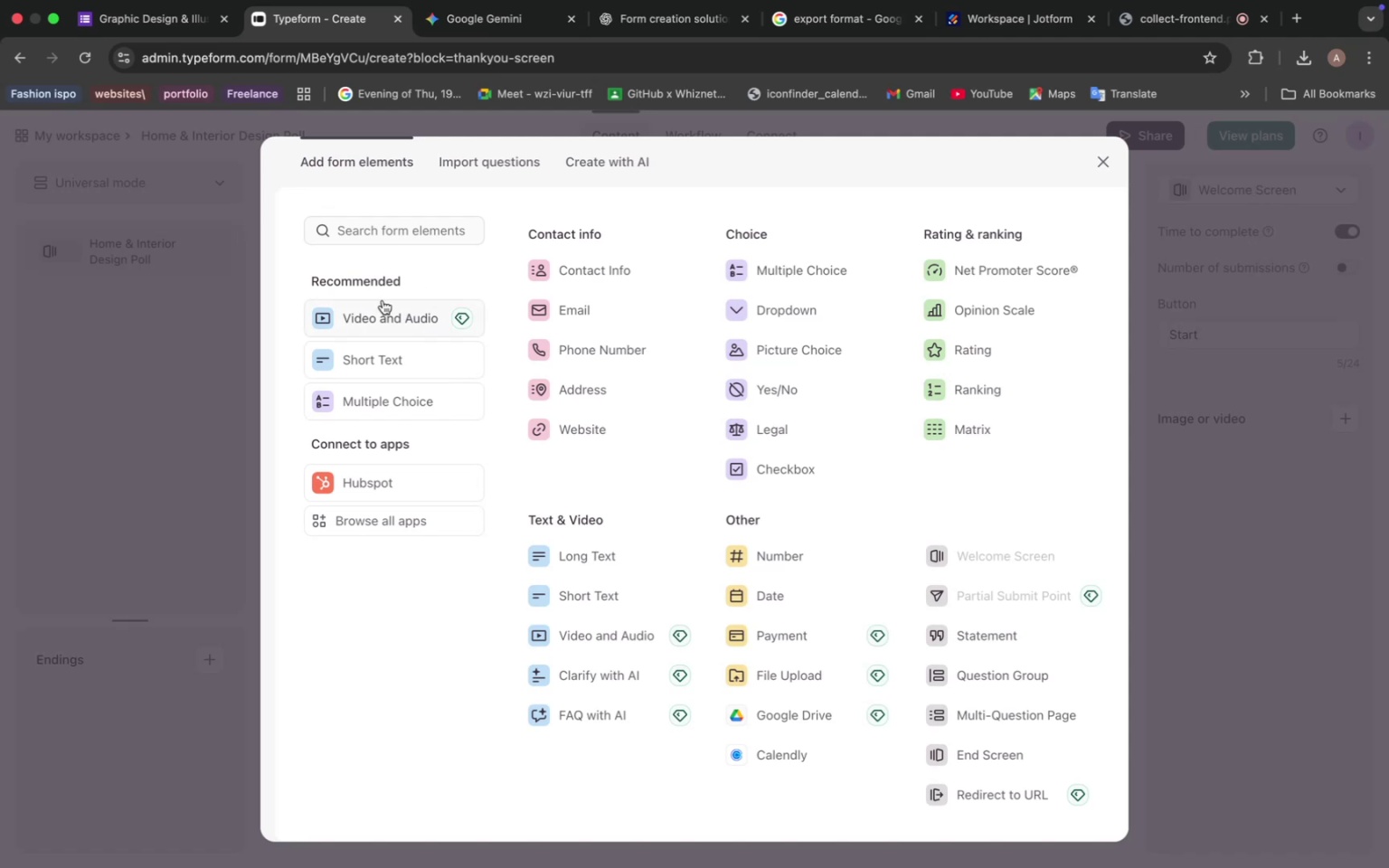 
wait(11.61)
 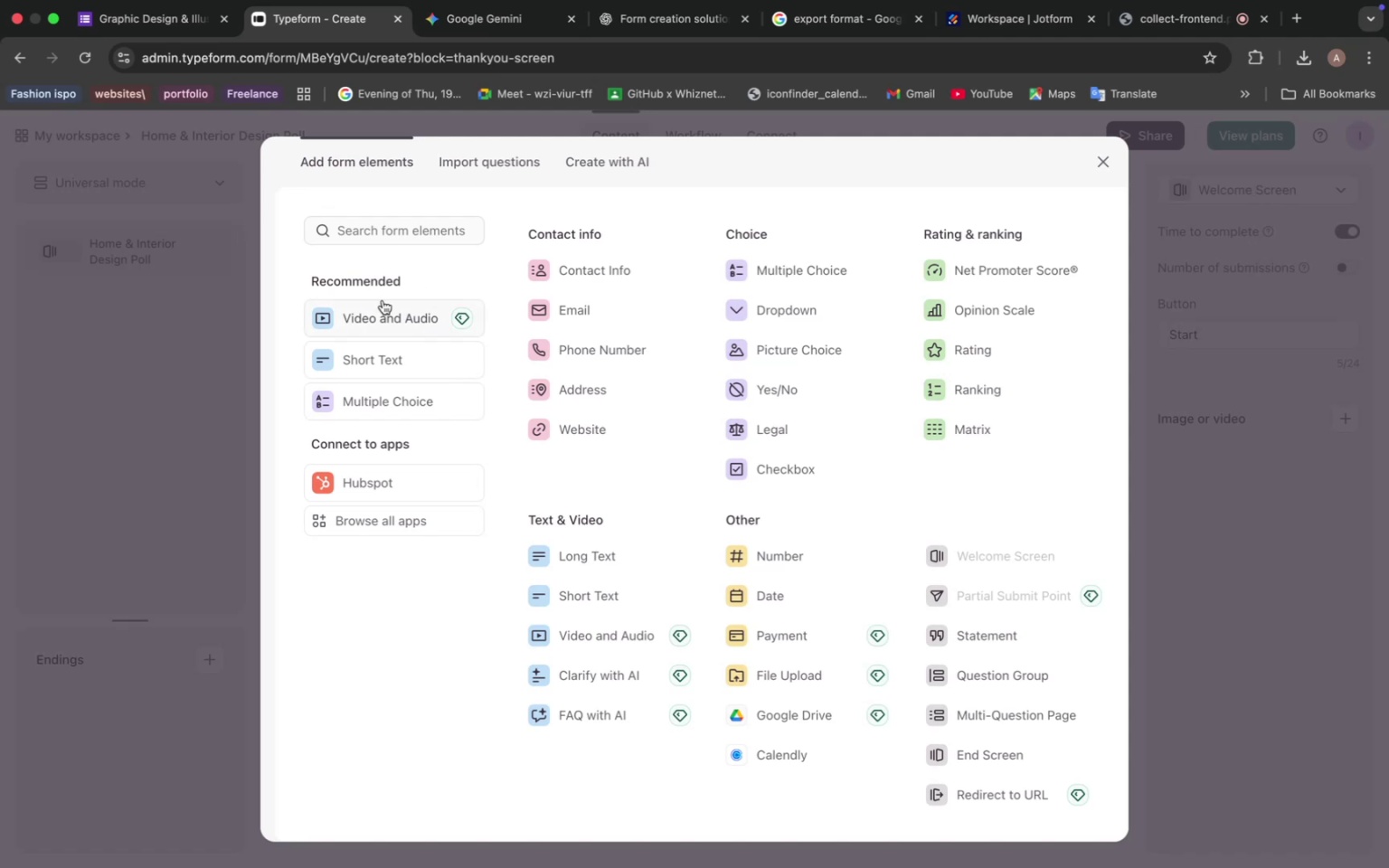 
left_click([590, 561])
 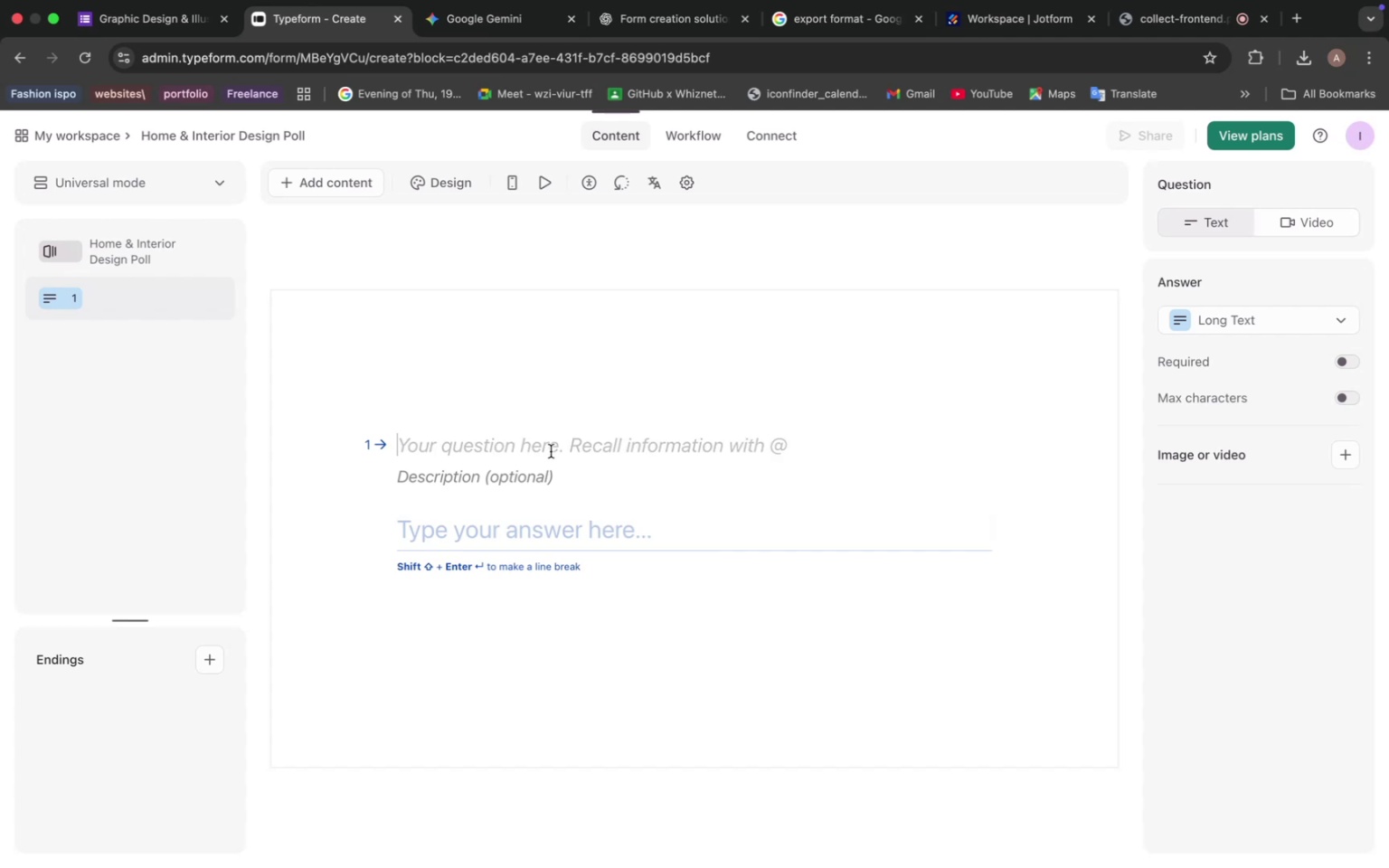 
key(Meta+V)
 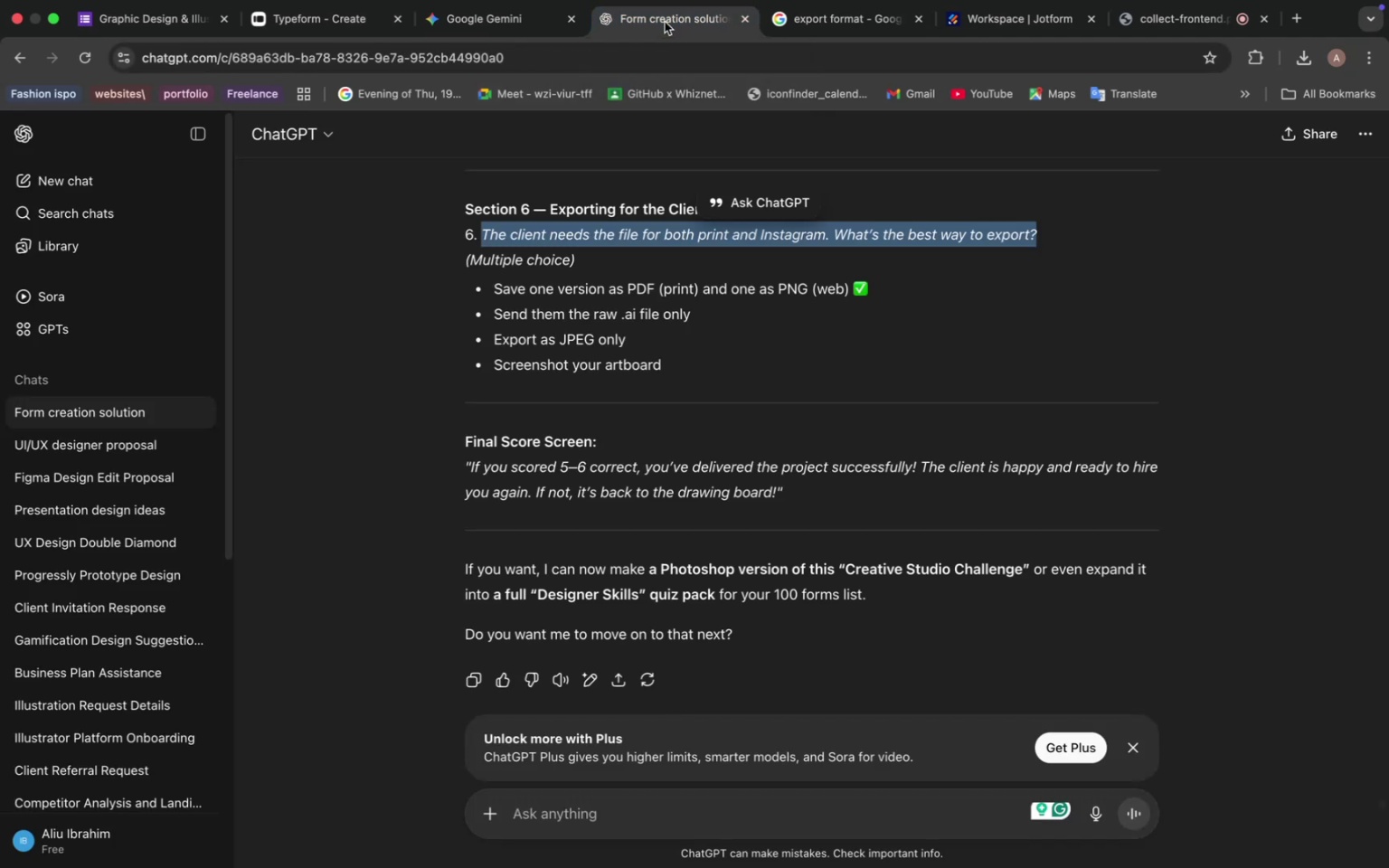 
wait(5.45)
 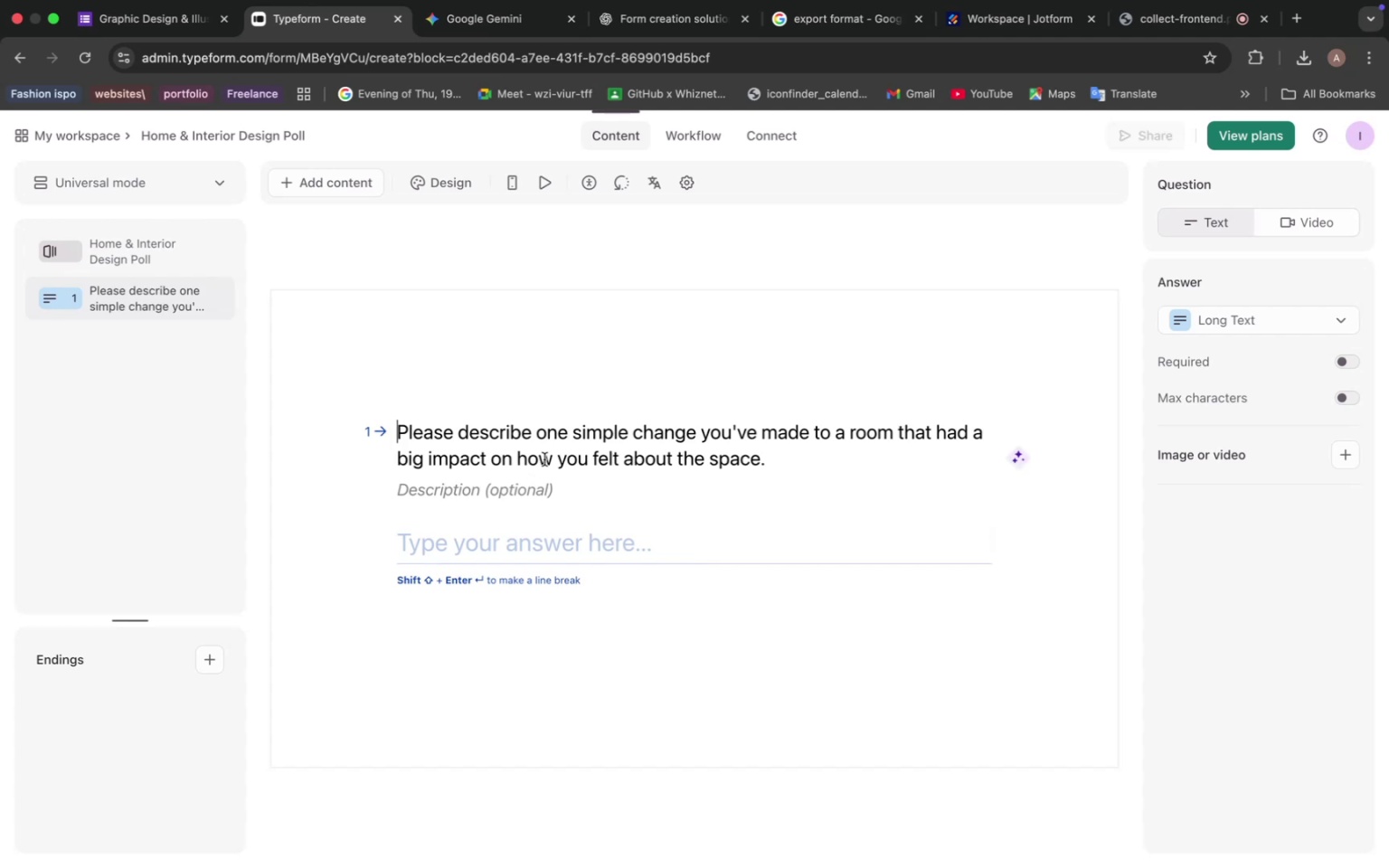 
left_click([509, 17])
 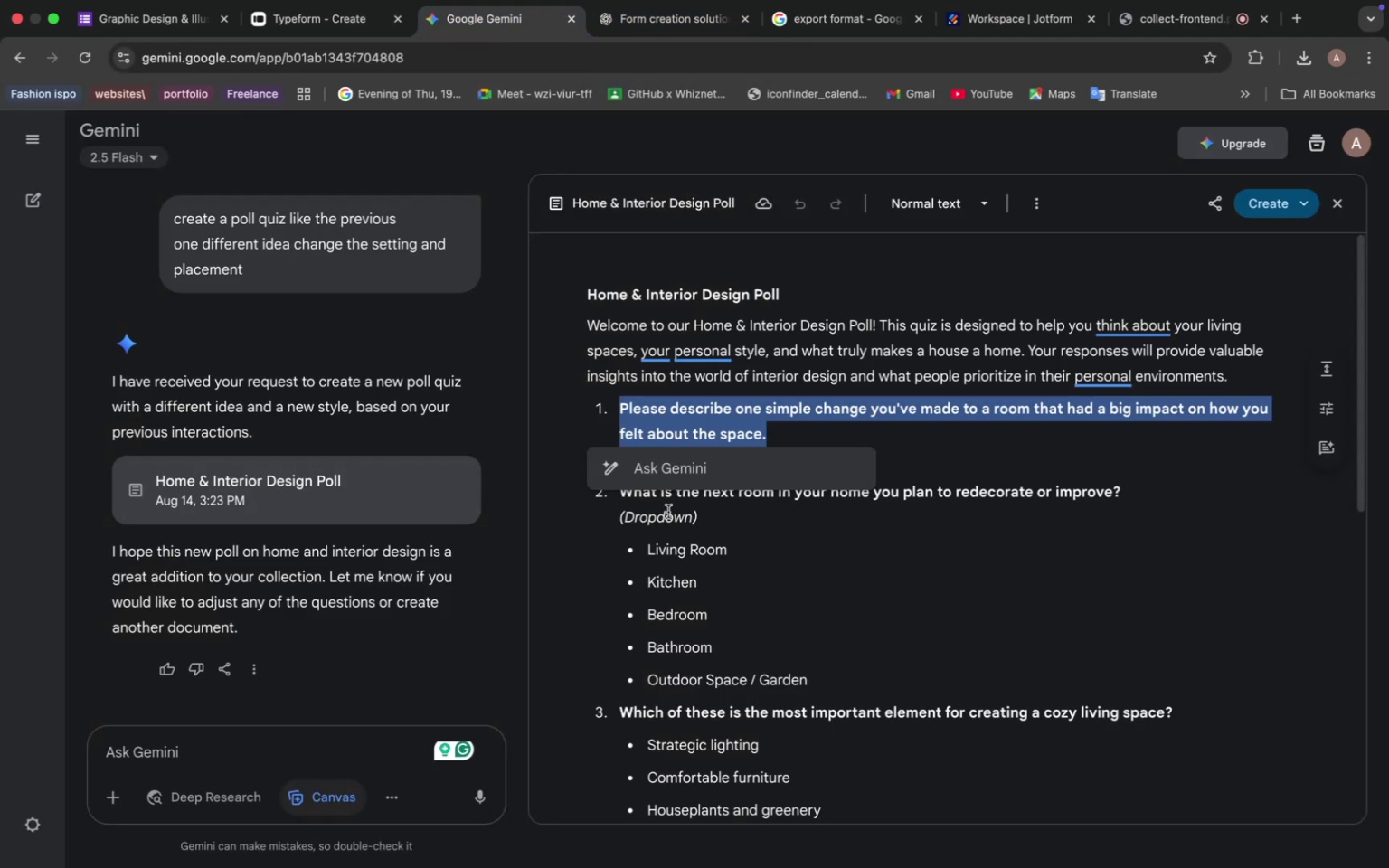 
left_click([668, 512])
 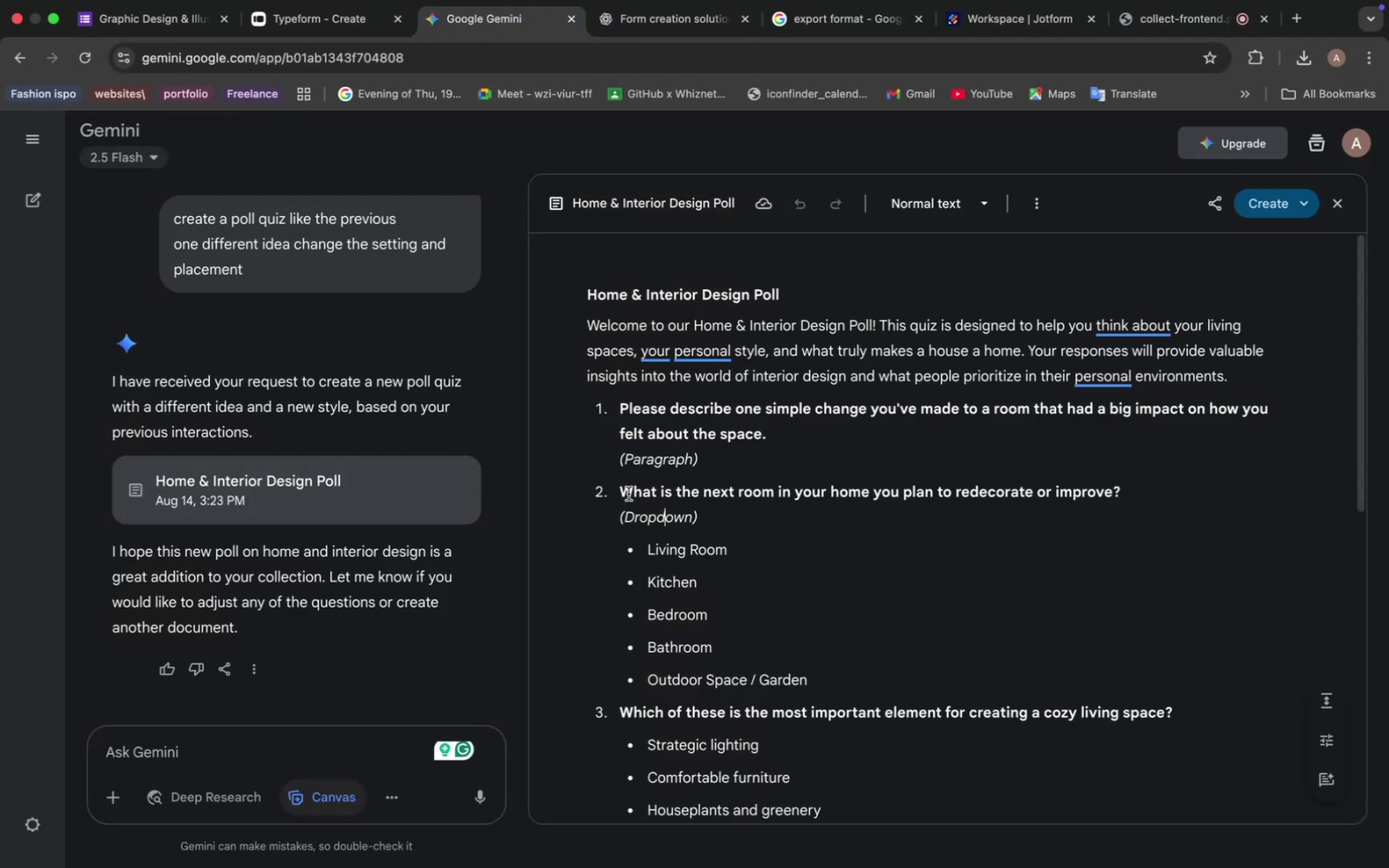 
left_click_drag(start_coordinate=[620, 490], to_coordinate=[1129, 491])
 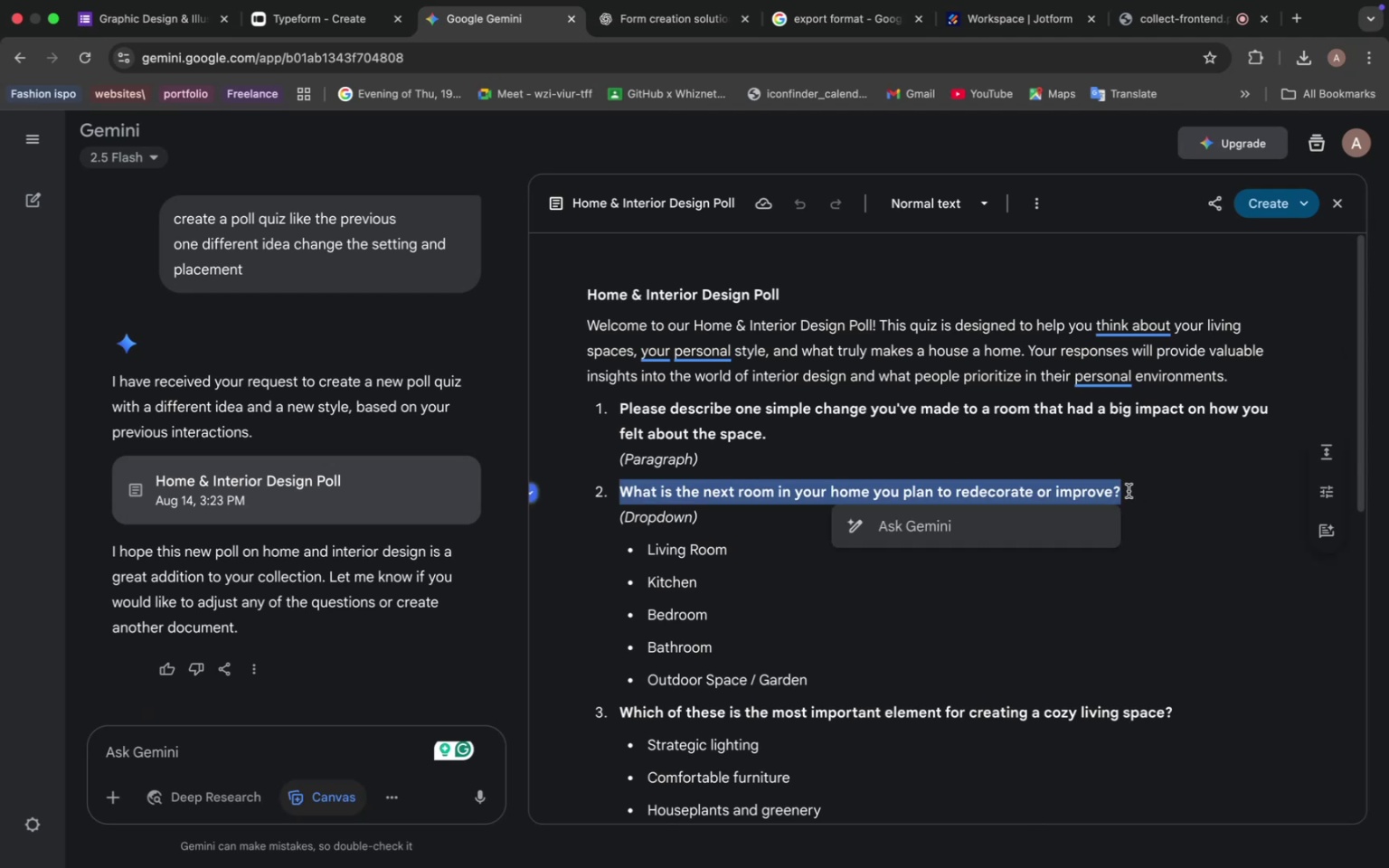 
key(Meta+C)
 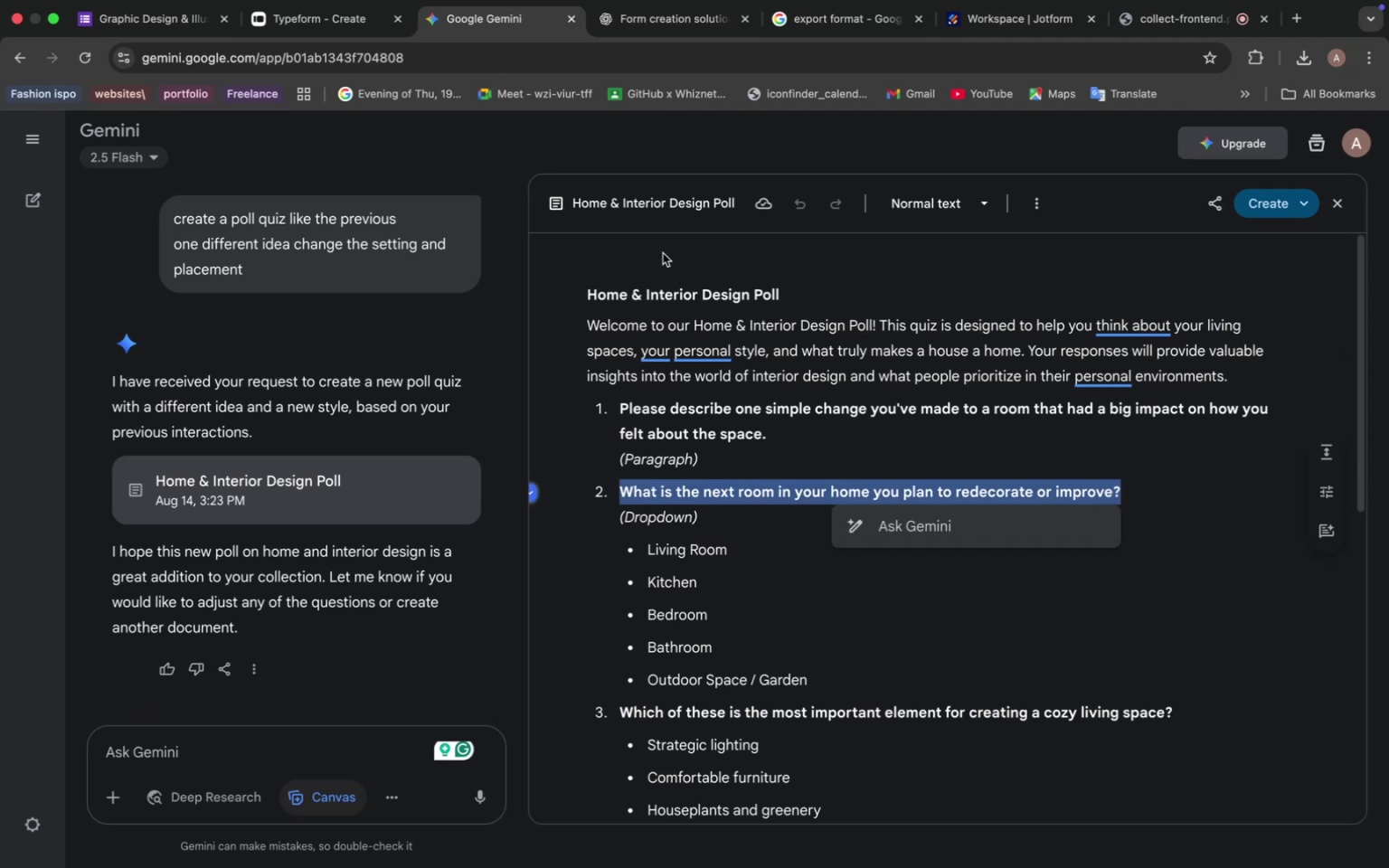 
mouse_move([319, 29])
 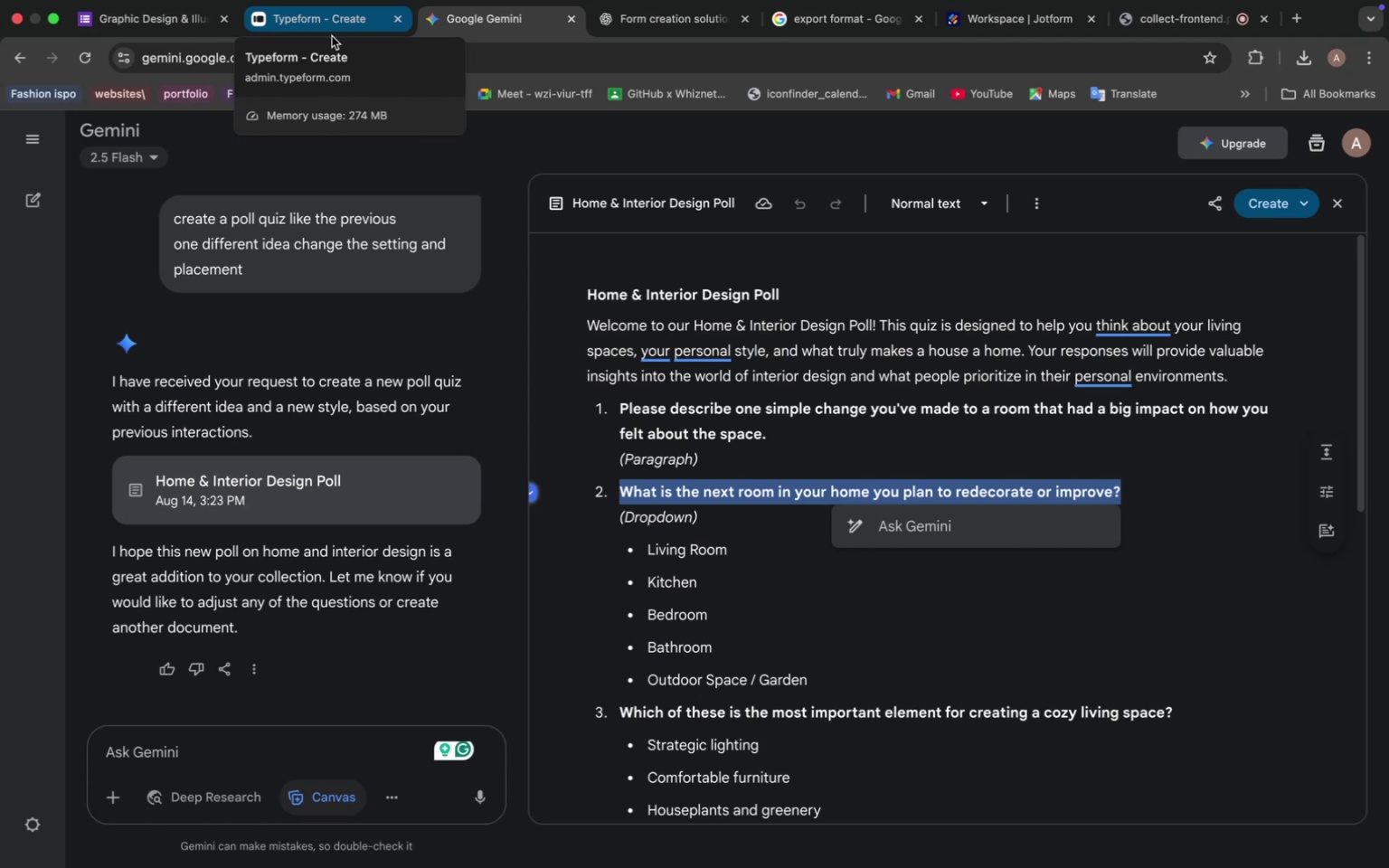 
wait(16.45)
 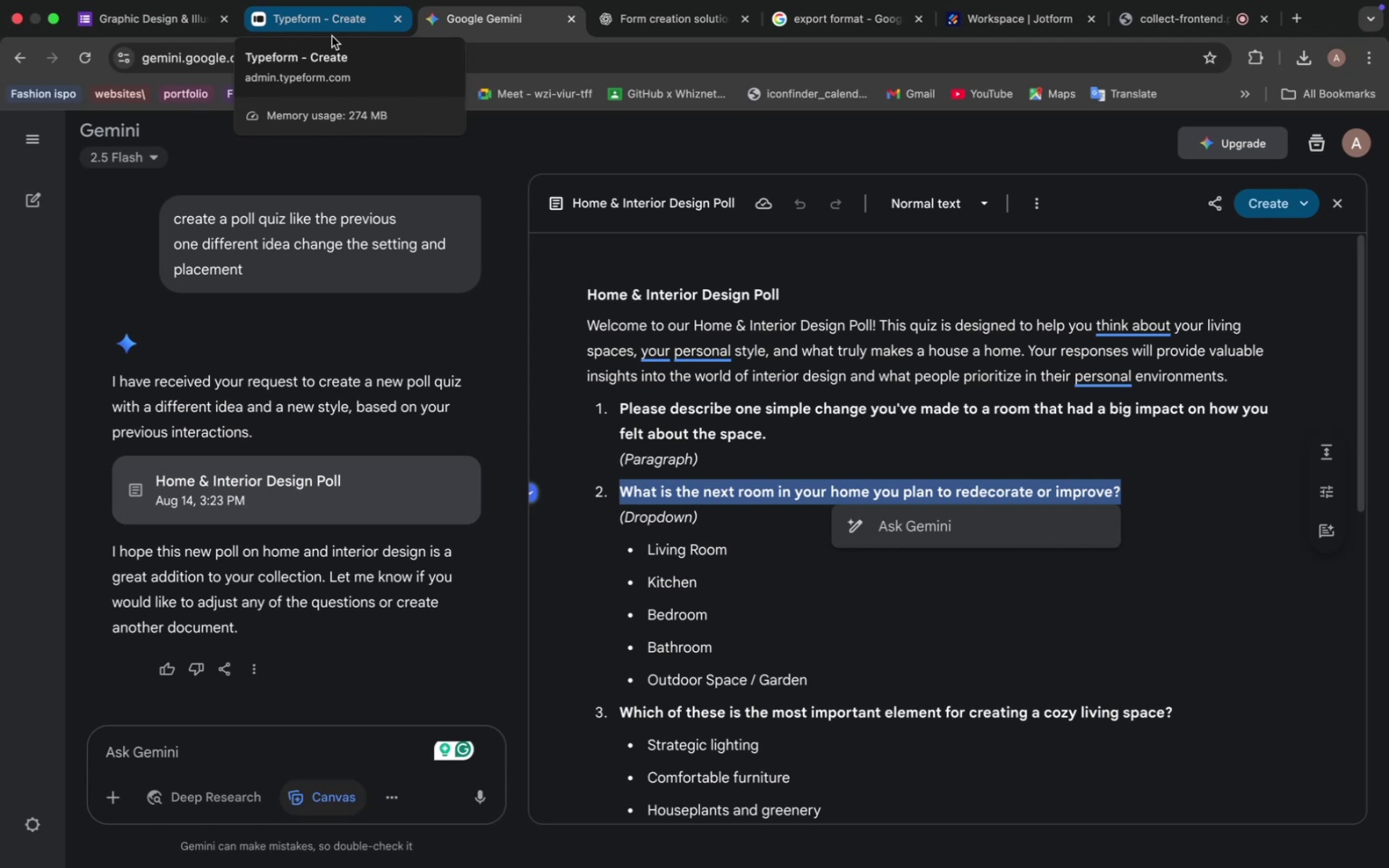 
key(Meta+C)
 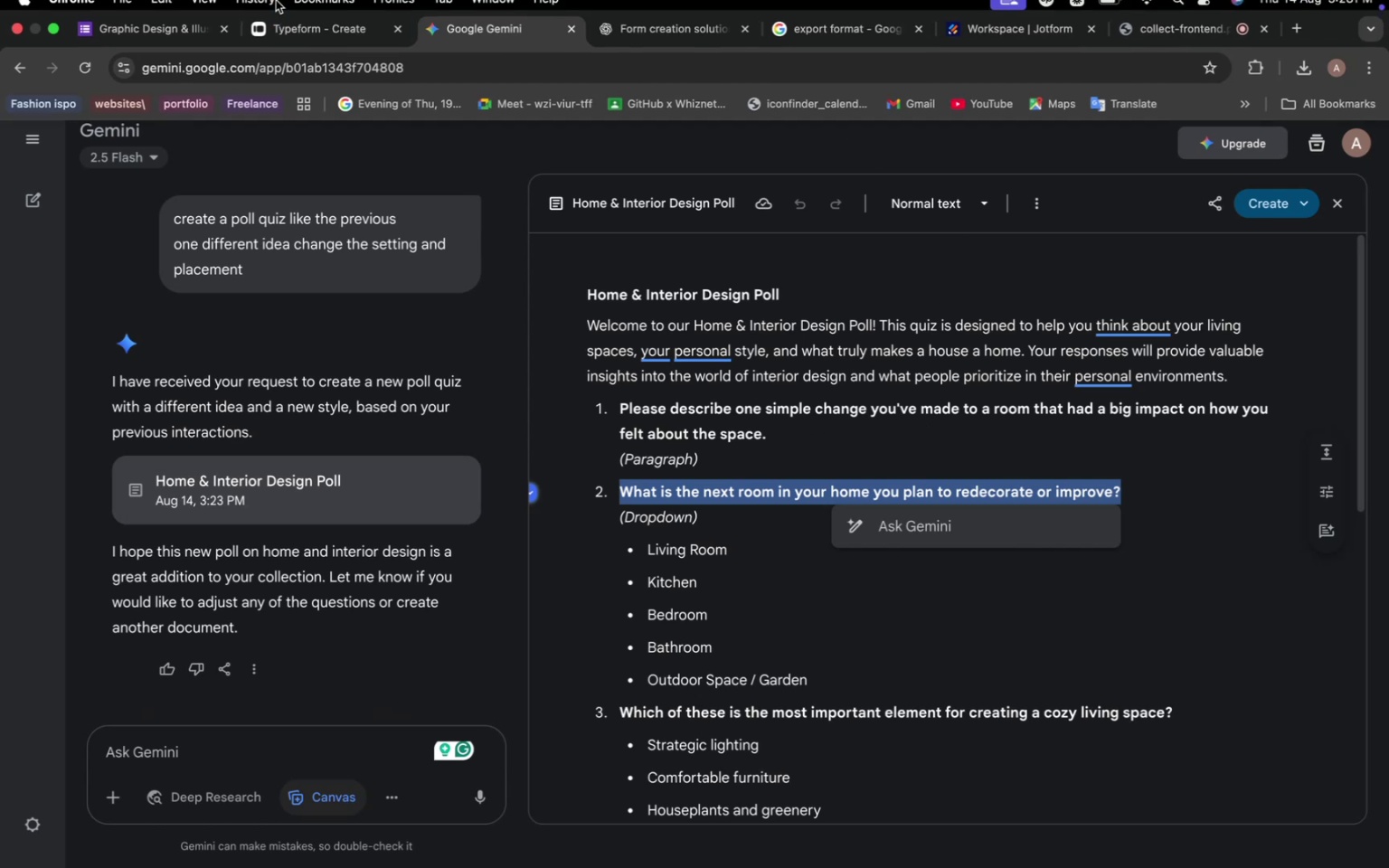 
left_click([313, 42])
 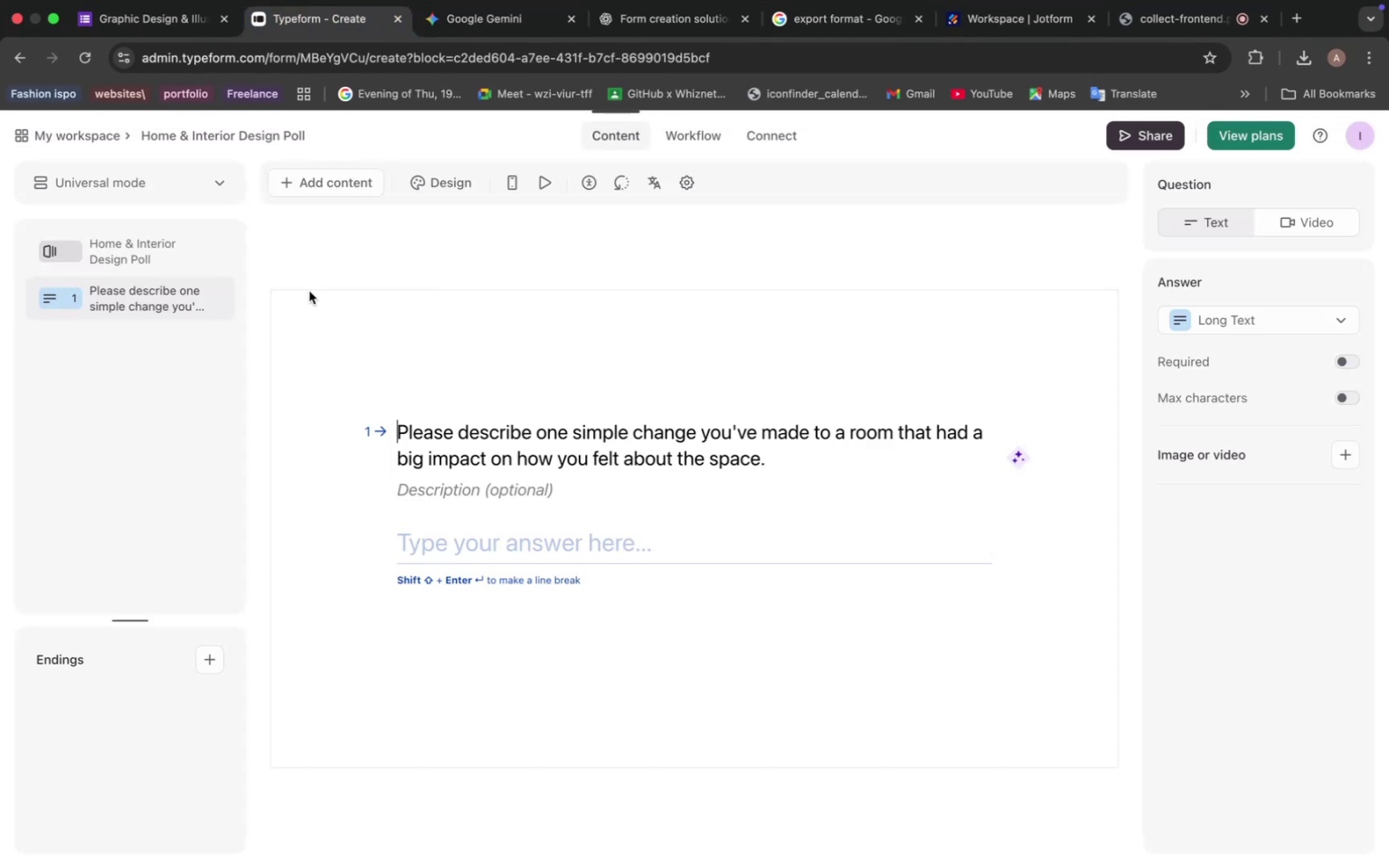 
left_click([357, 187])
 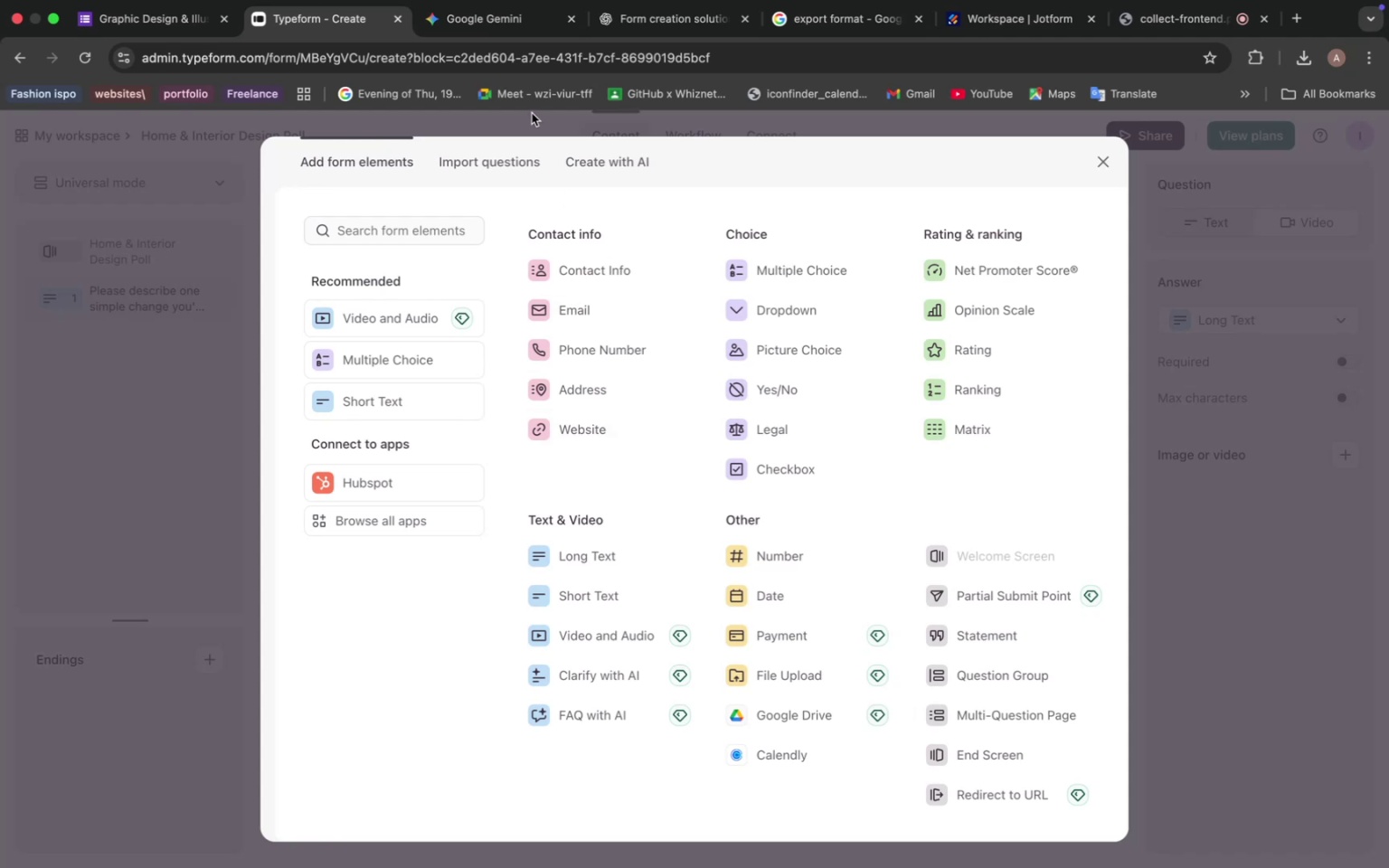 
left_click([483, 24])
 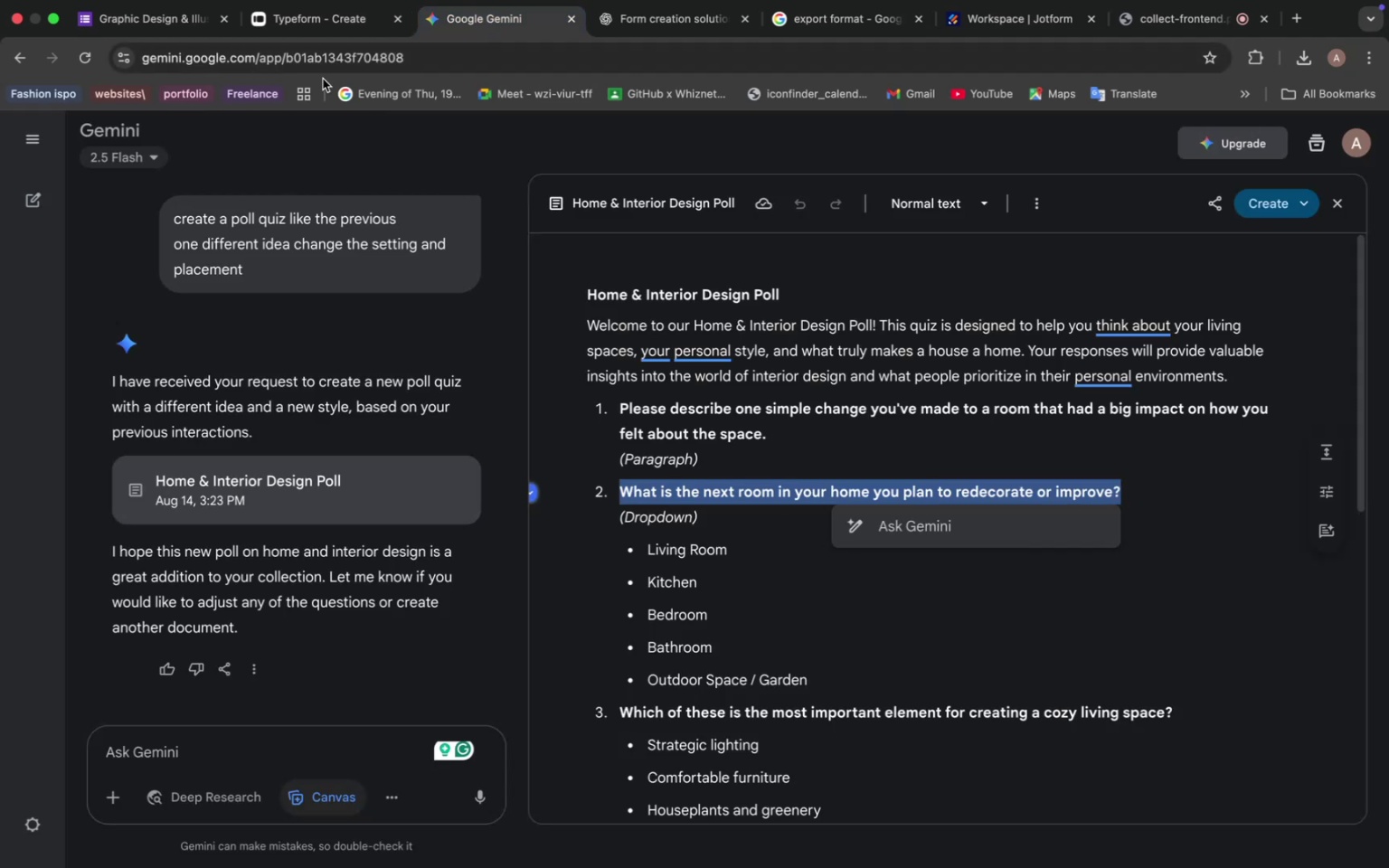 
left_click([307, 22])
 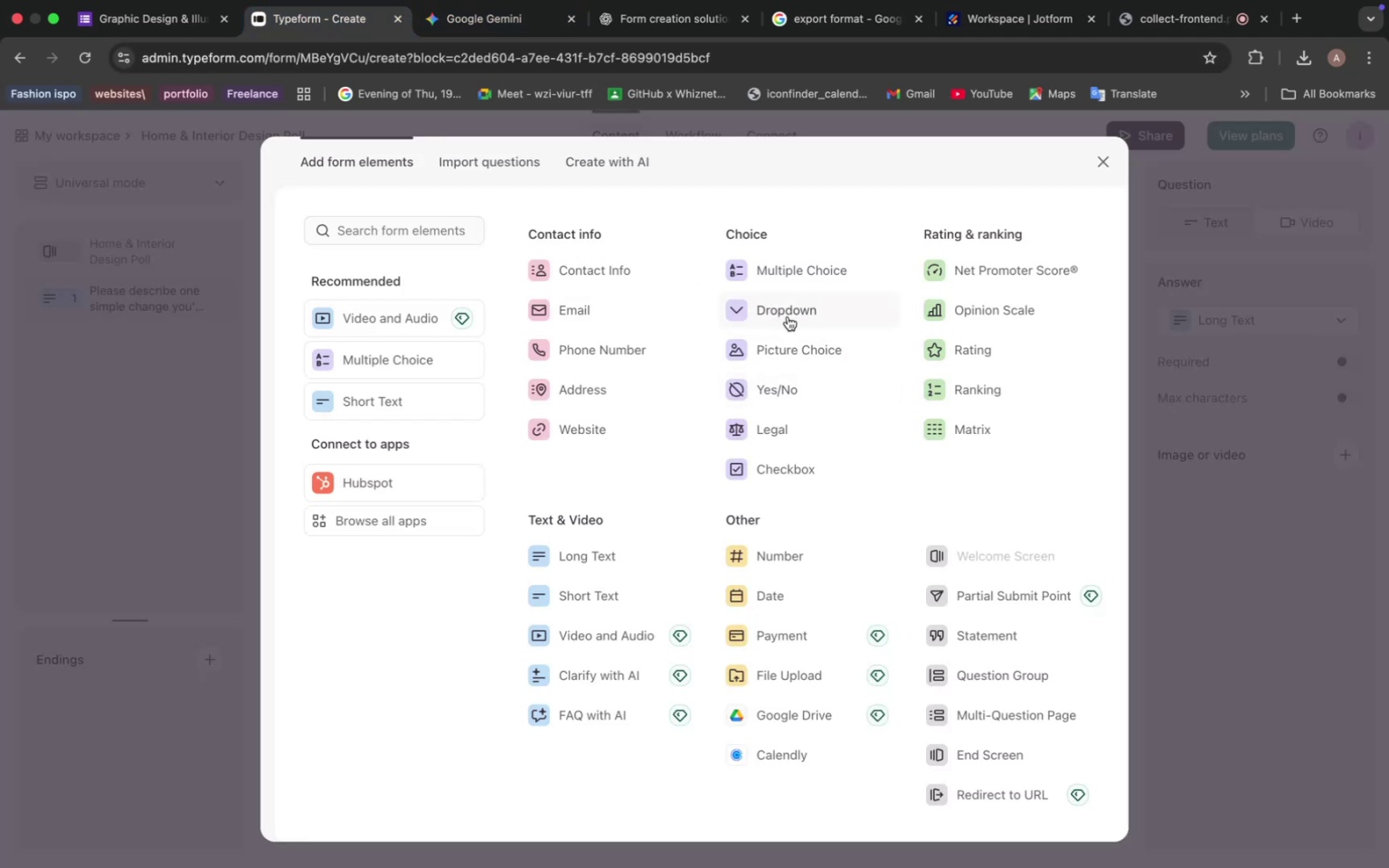 
left_click([787, 317])
 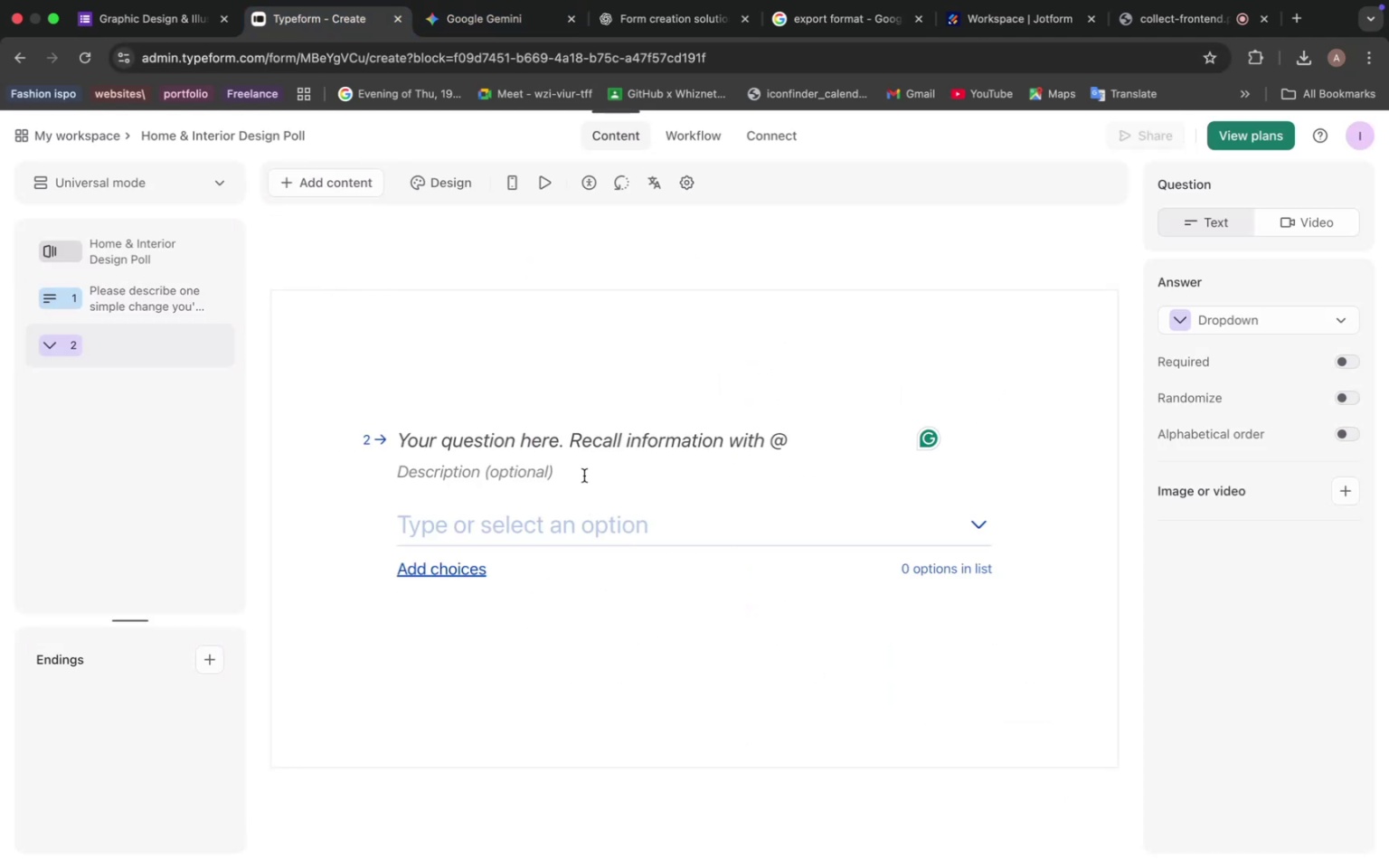 
left_click([581, 447])
 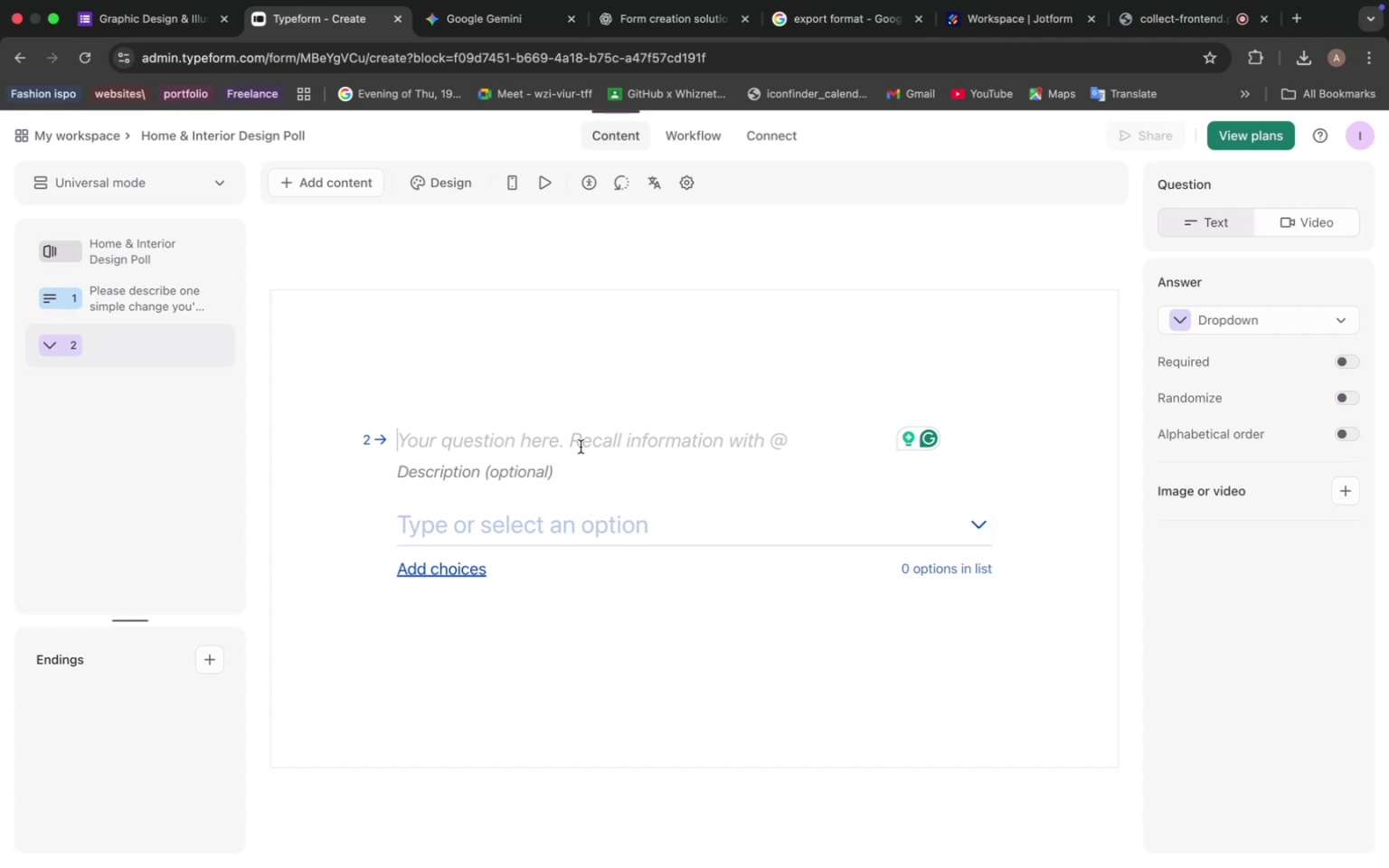 
key(Meta+V)
 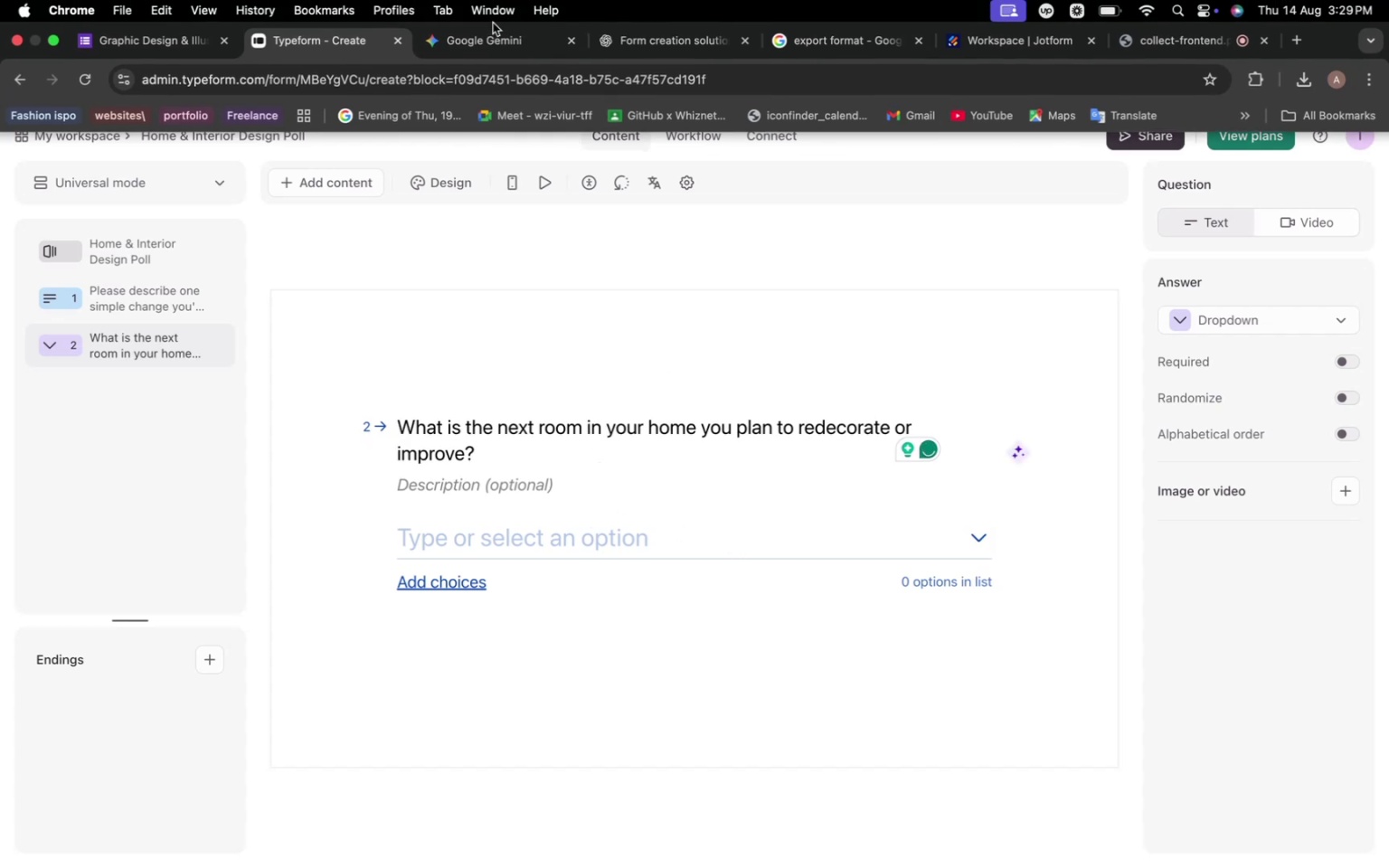 
left_click([486, 39])
 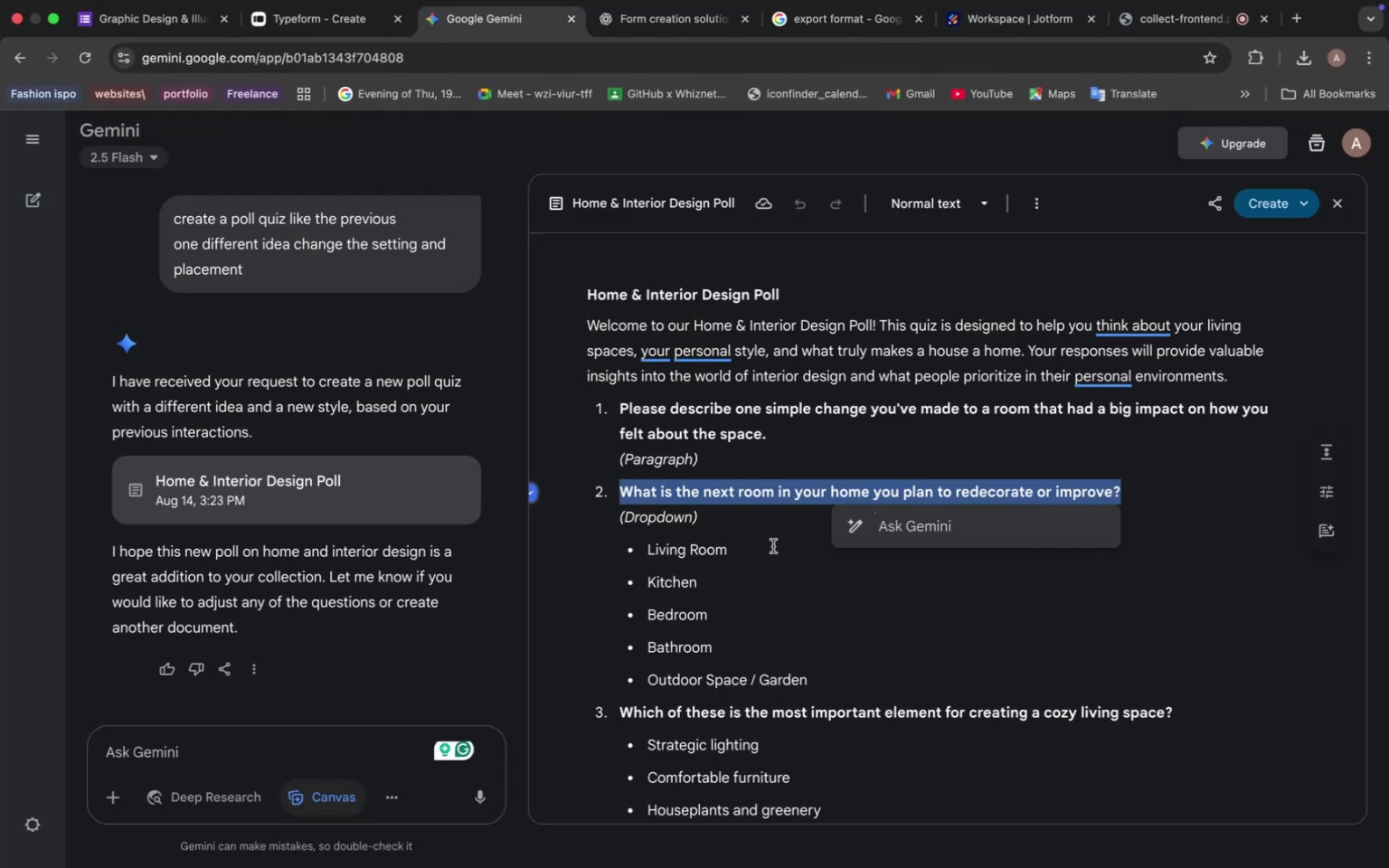 
left_click_drag(start_coordinate=[754, 552], to_coordinate=[647, 547])
 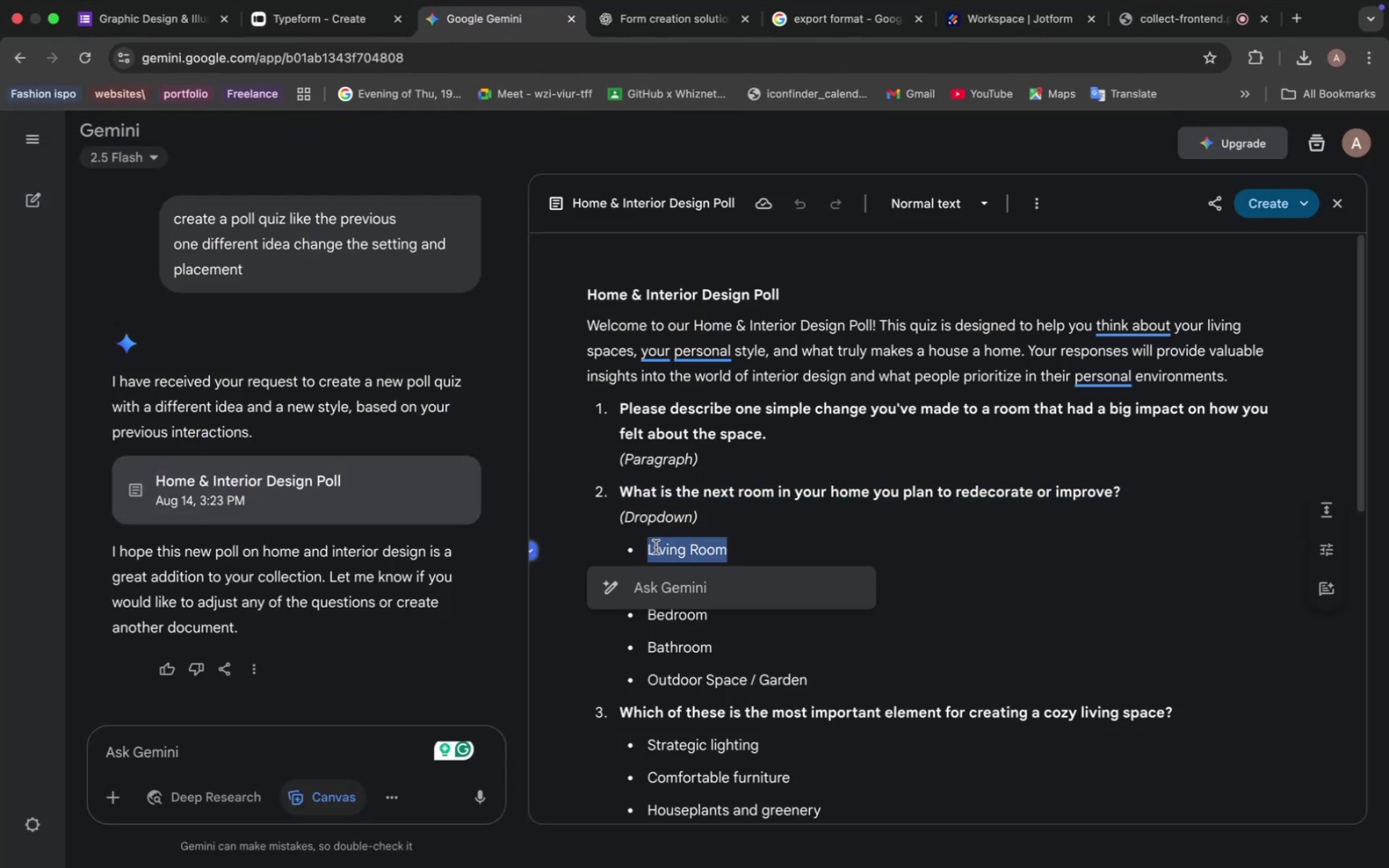 
key(Meta+C)
 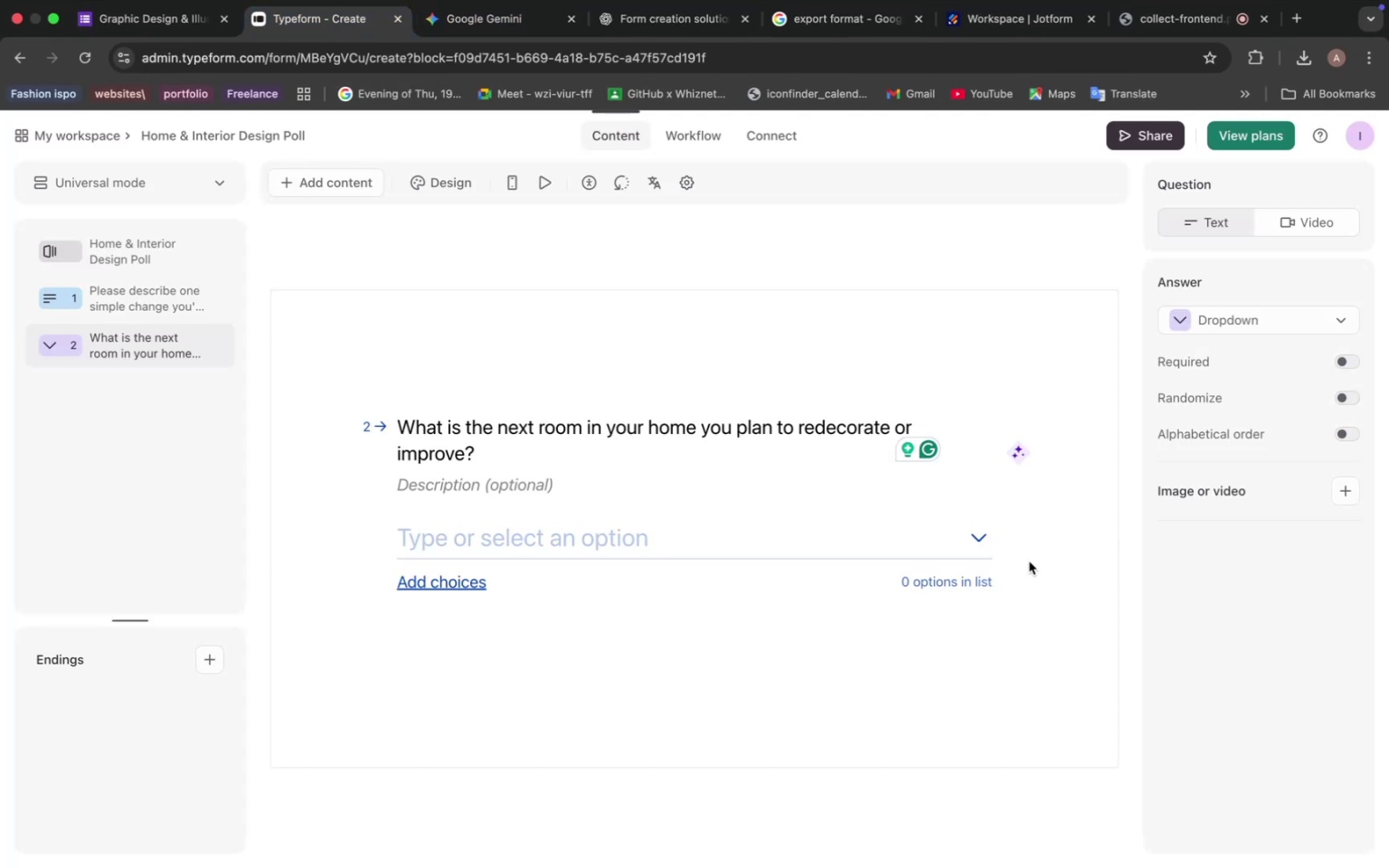 
left_click([439, 582])
 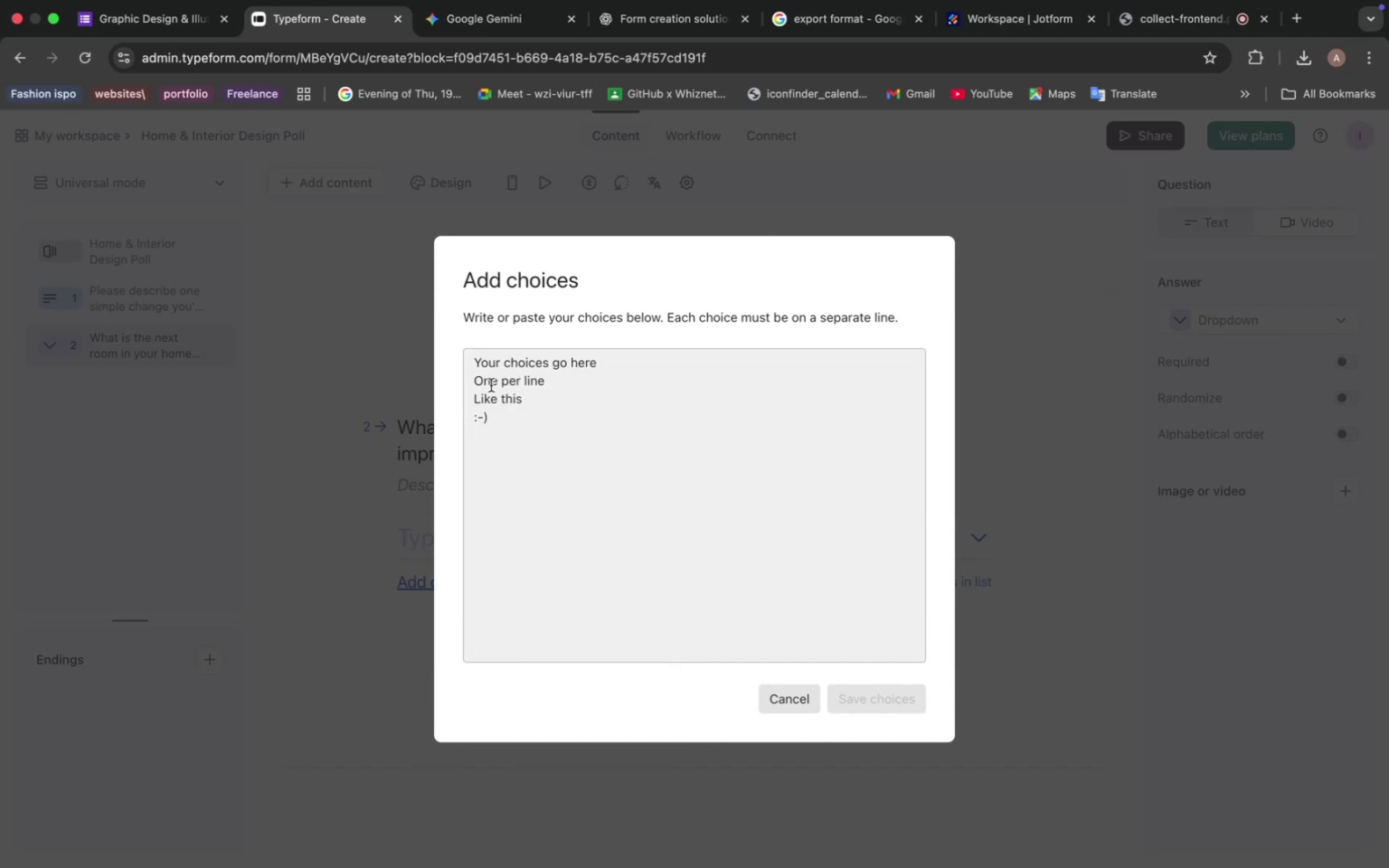 
key(Meta+V)
 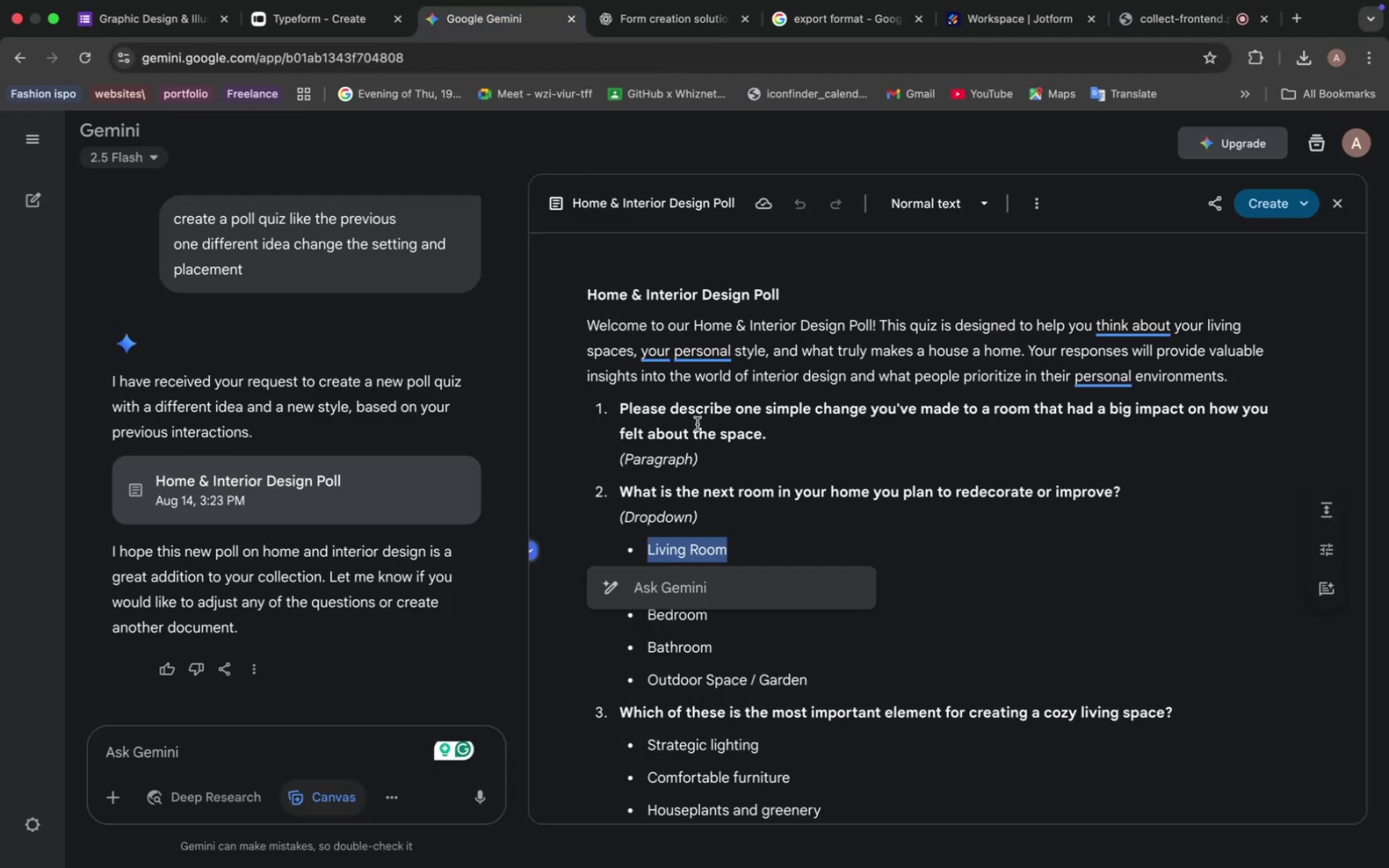 
left_click([749, 542])
 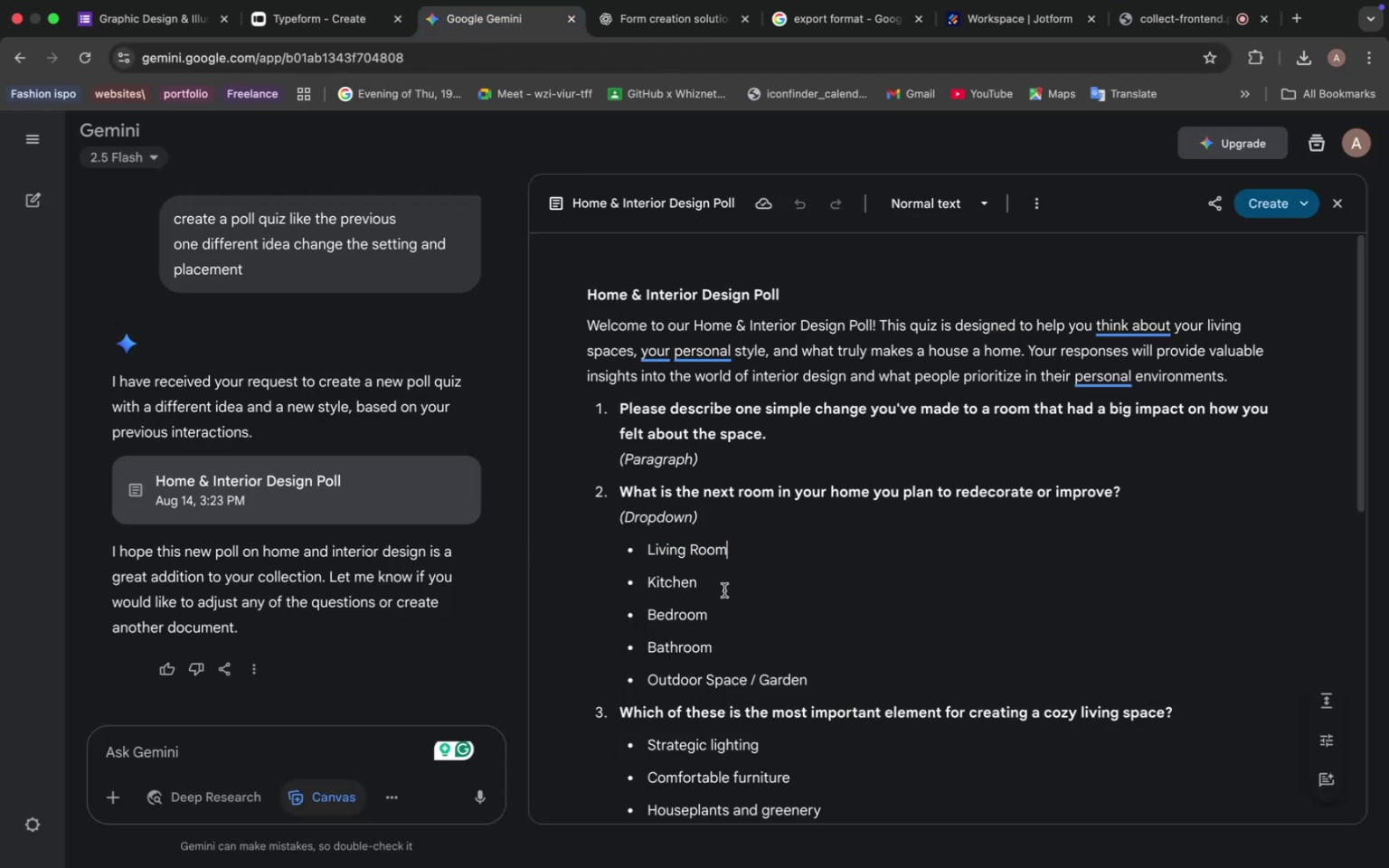 
left_click_drag(start_coordinate=[721, 590], to_coordinate=[633, 581])
 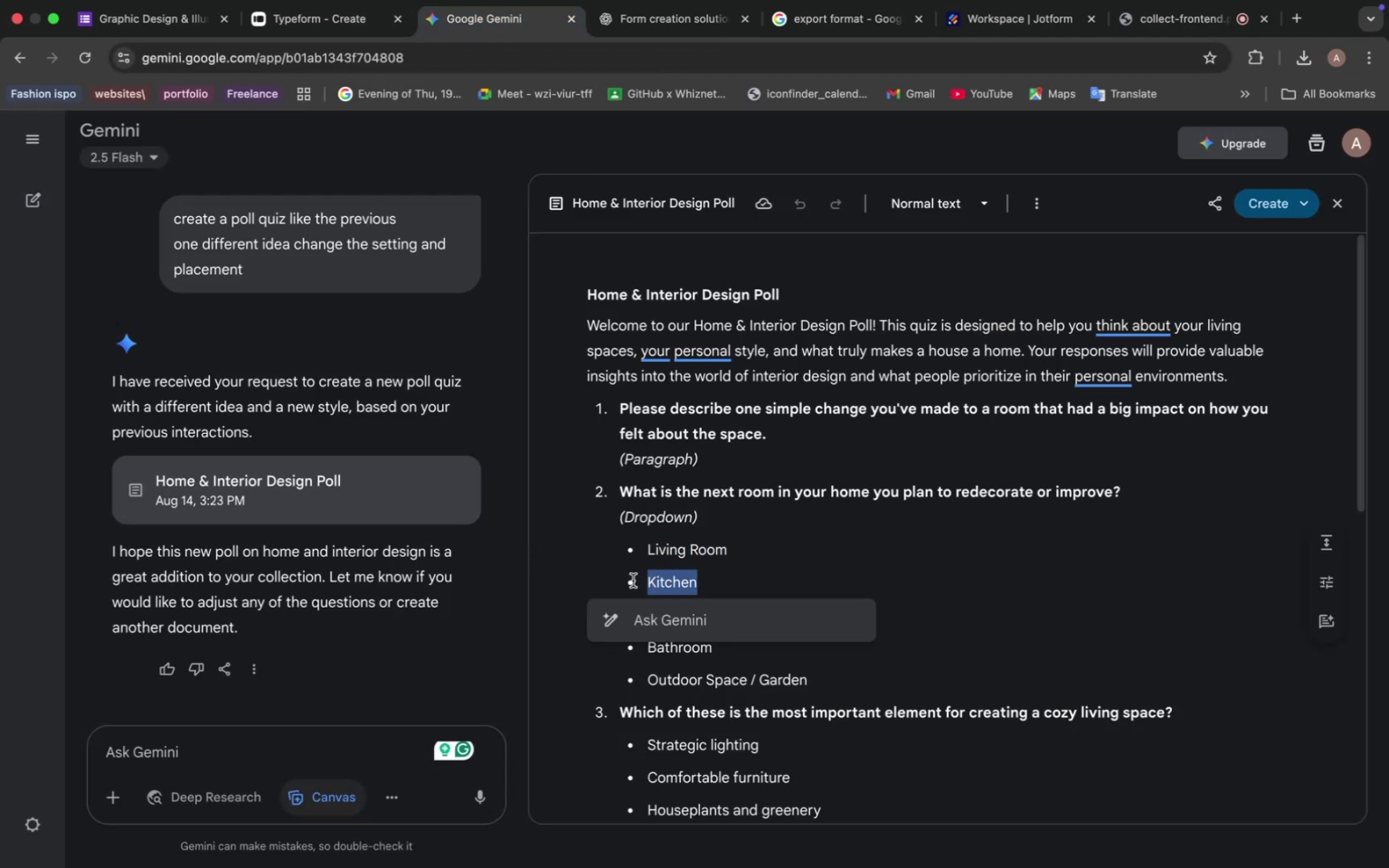 
hold_key(key=CommandLeft, duration=1.97)
 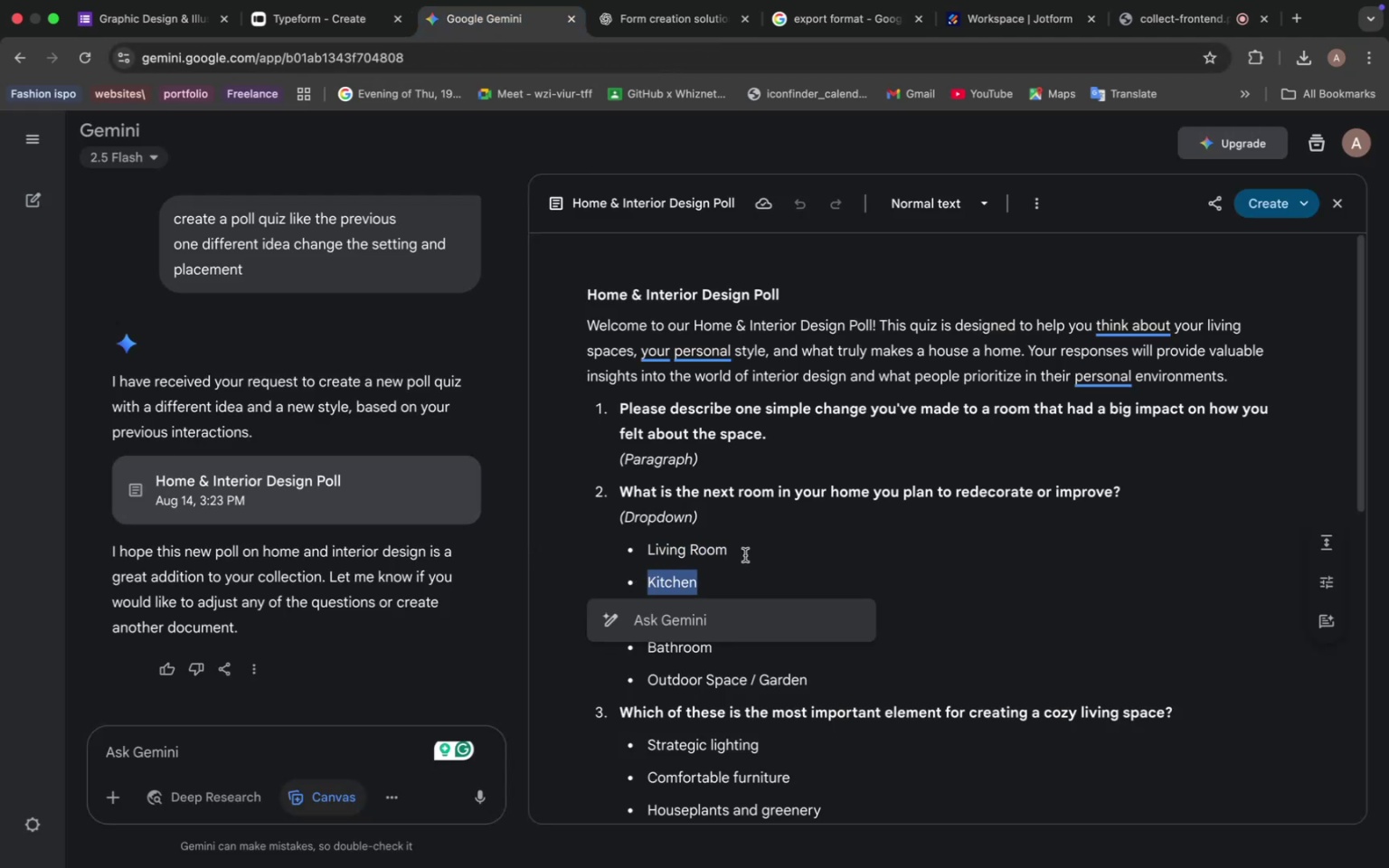 
left_click_drag(start_coordinate=[747, 554], to_coordinate=[649, 542])
 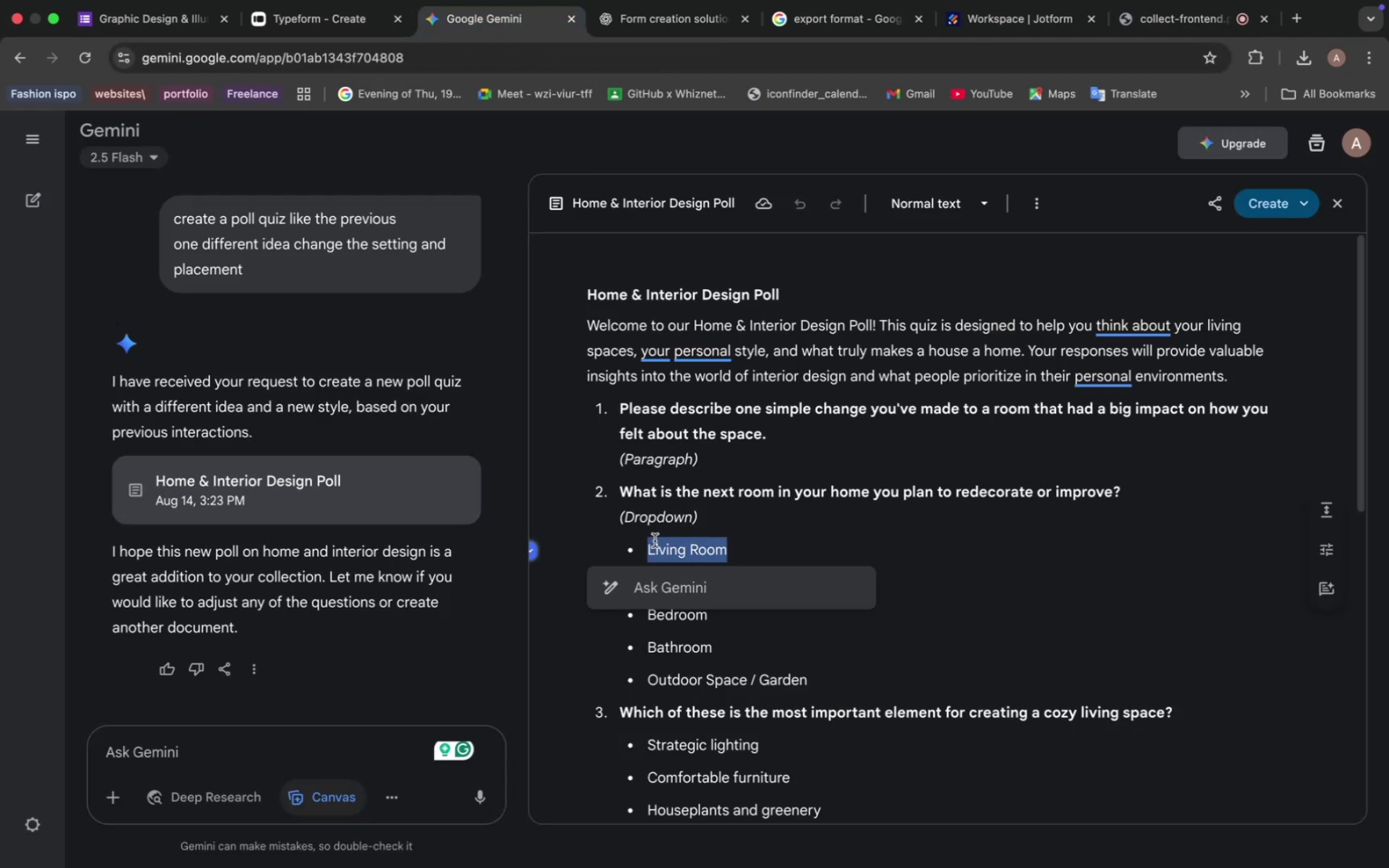 
key(Meta+C)
 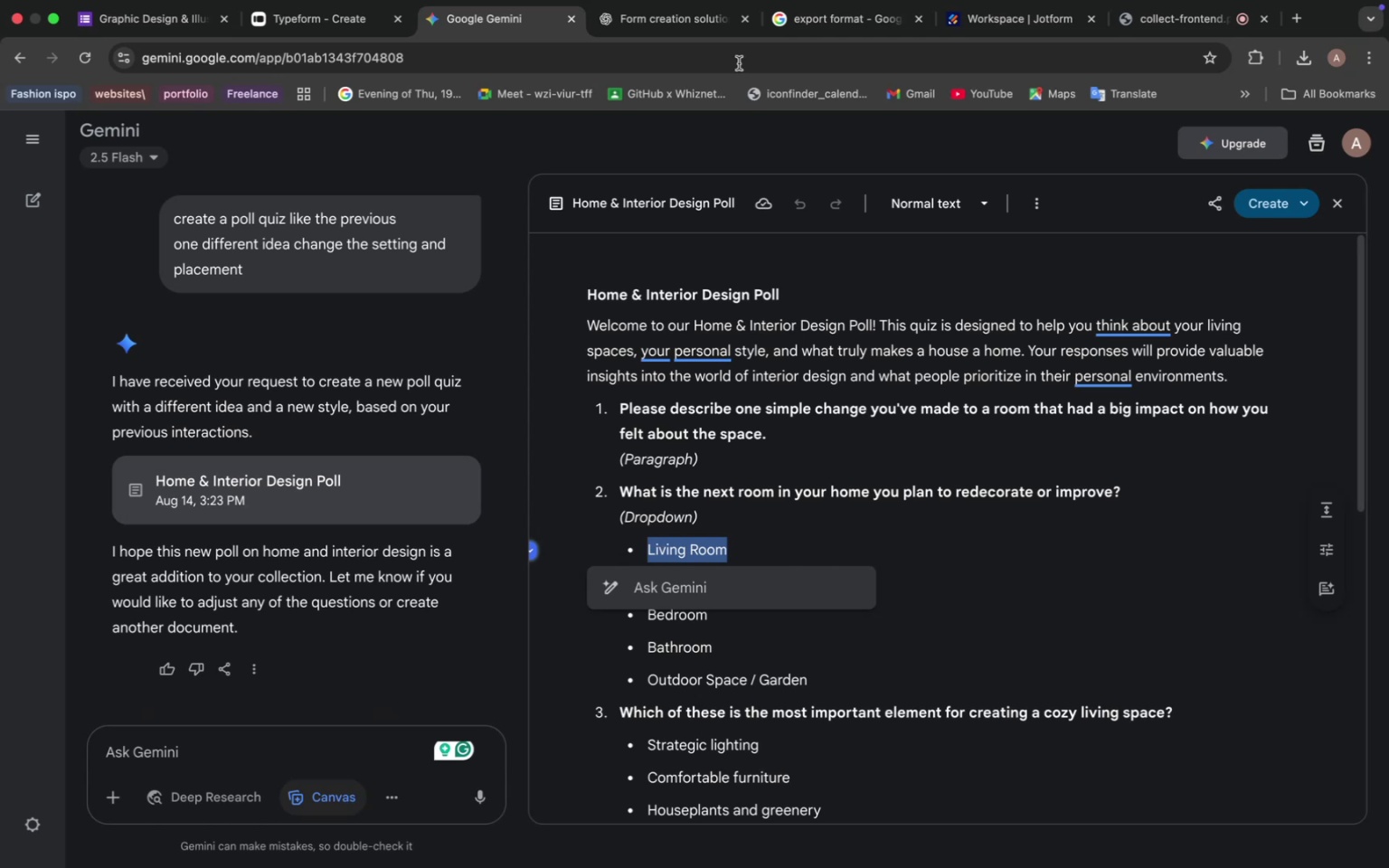 
left_click([816, 23])
 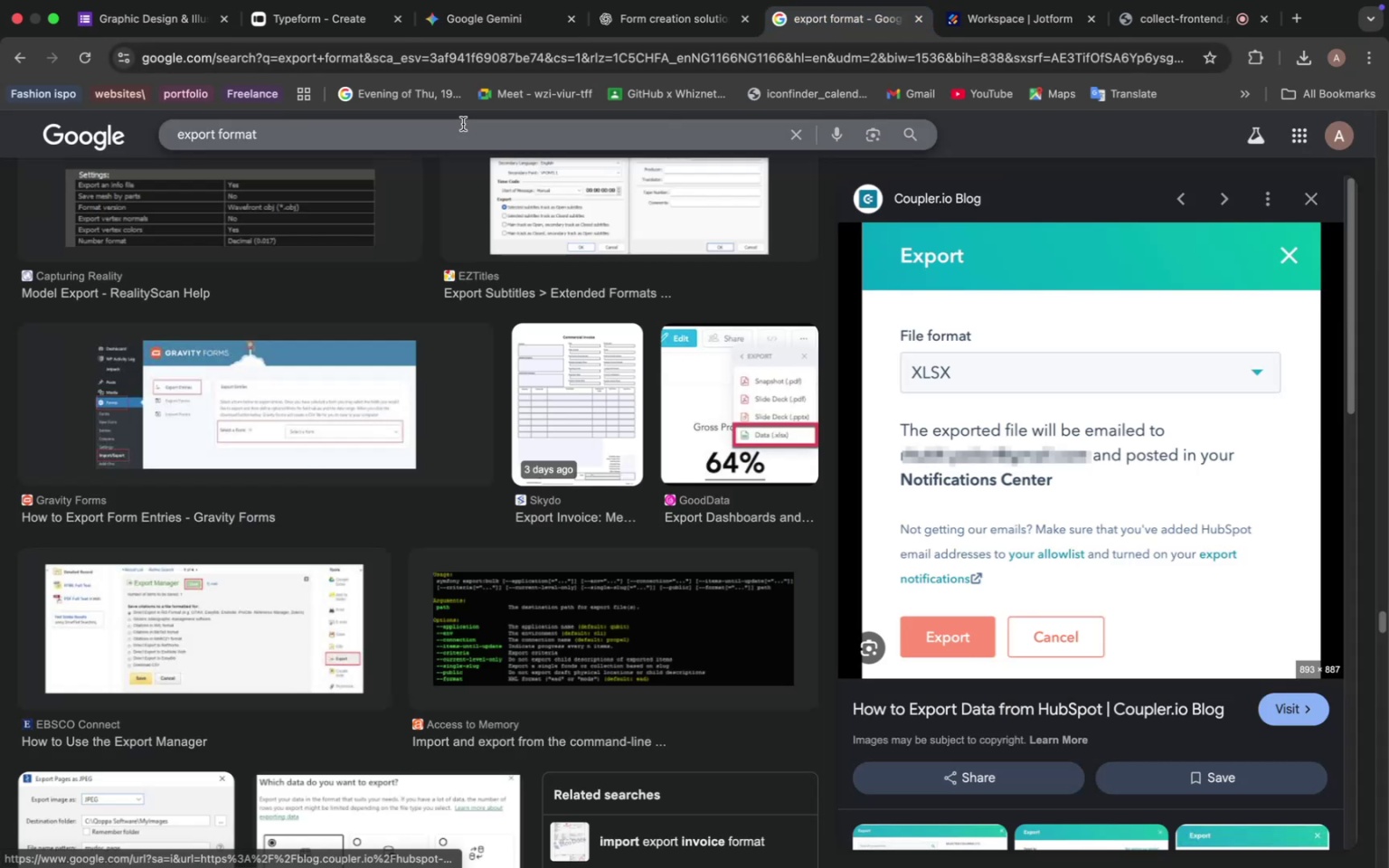 
double_click([462, 126])
 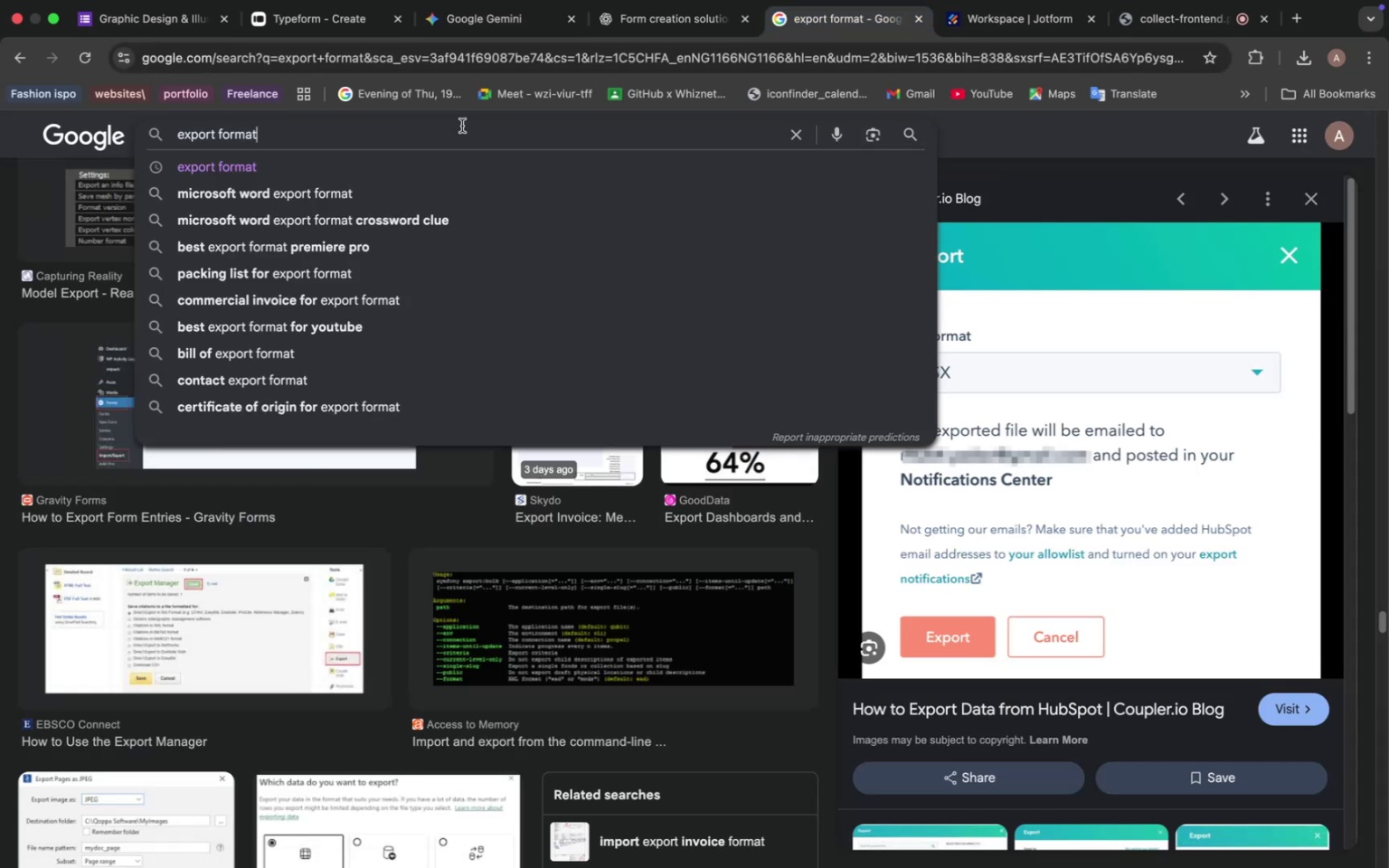 
triple_click([462, 126])
 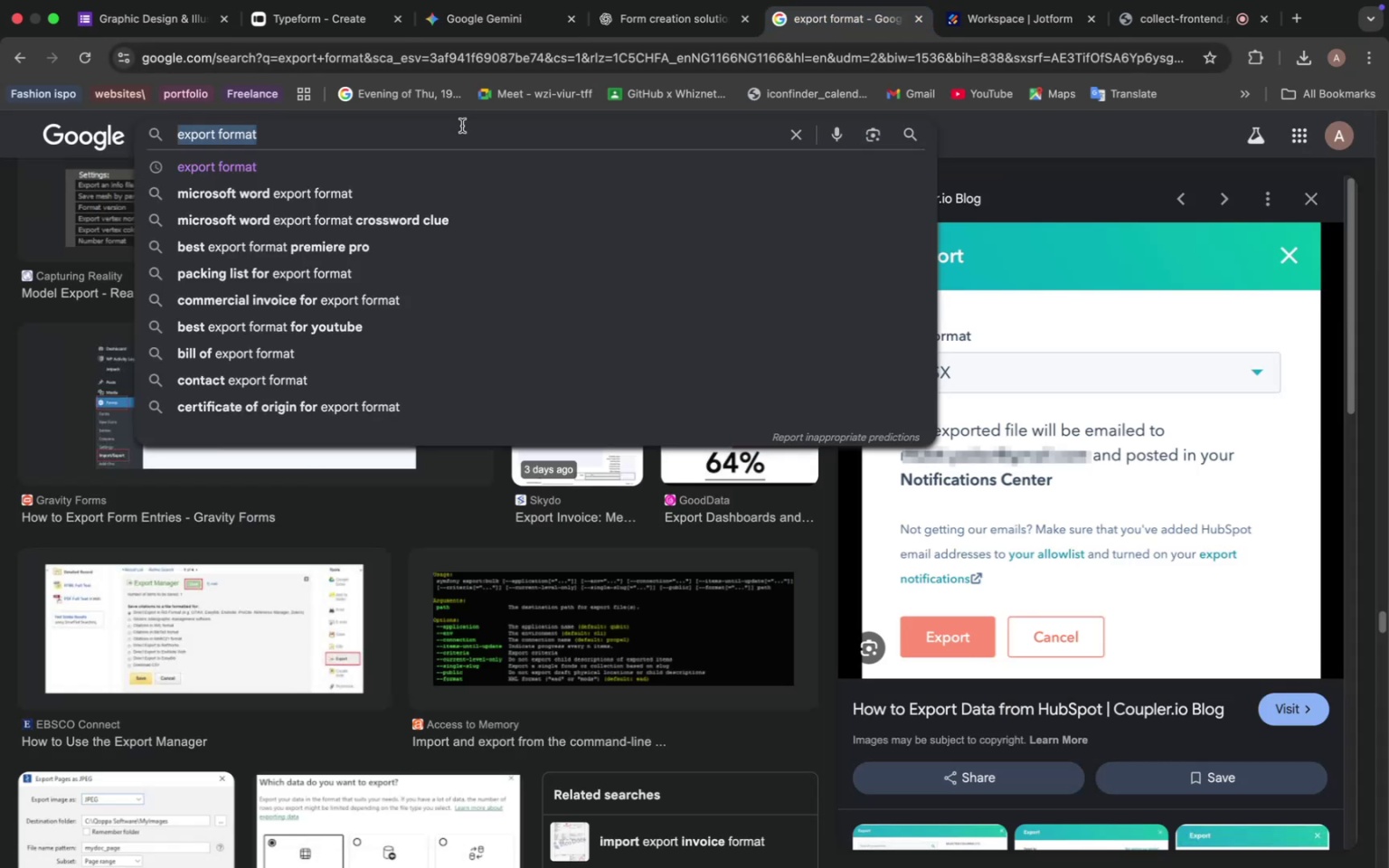 
triple_click([462, 126])
 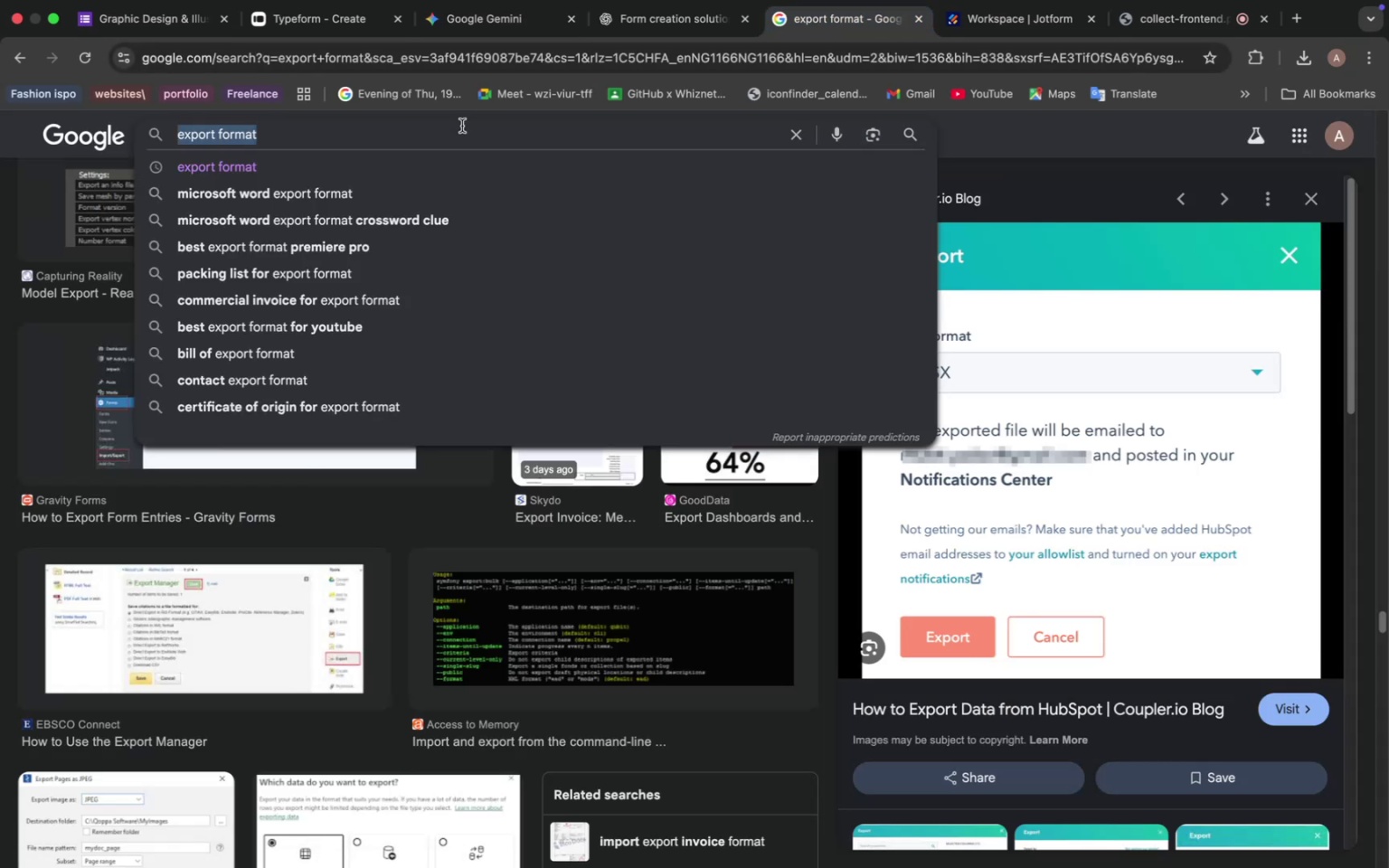 
key(Meta+V)
 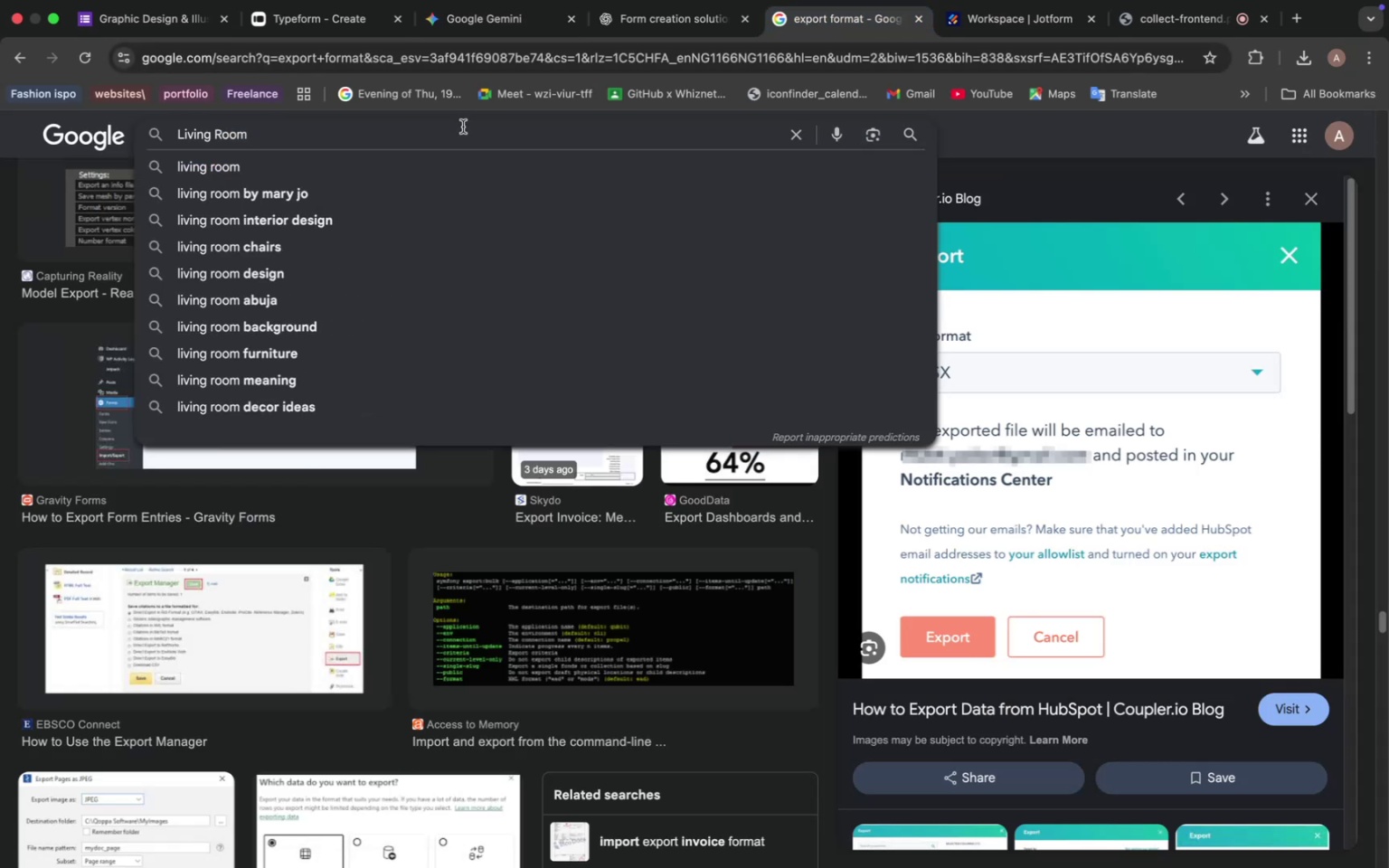 
key(Enter)
 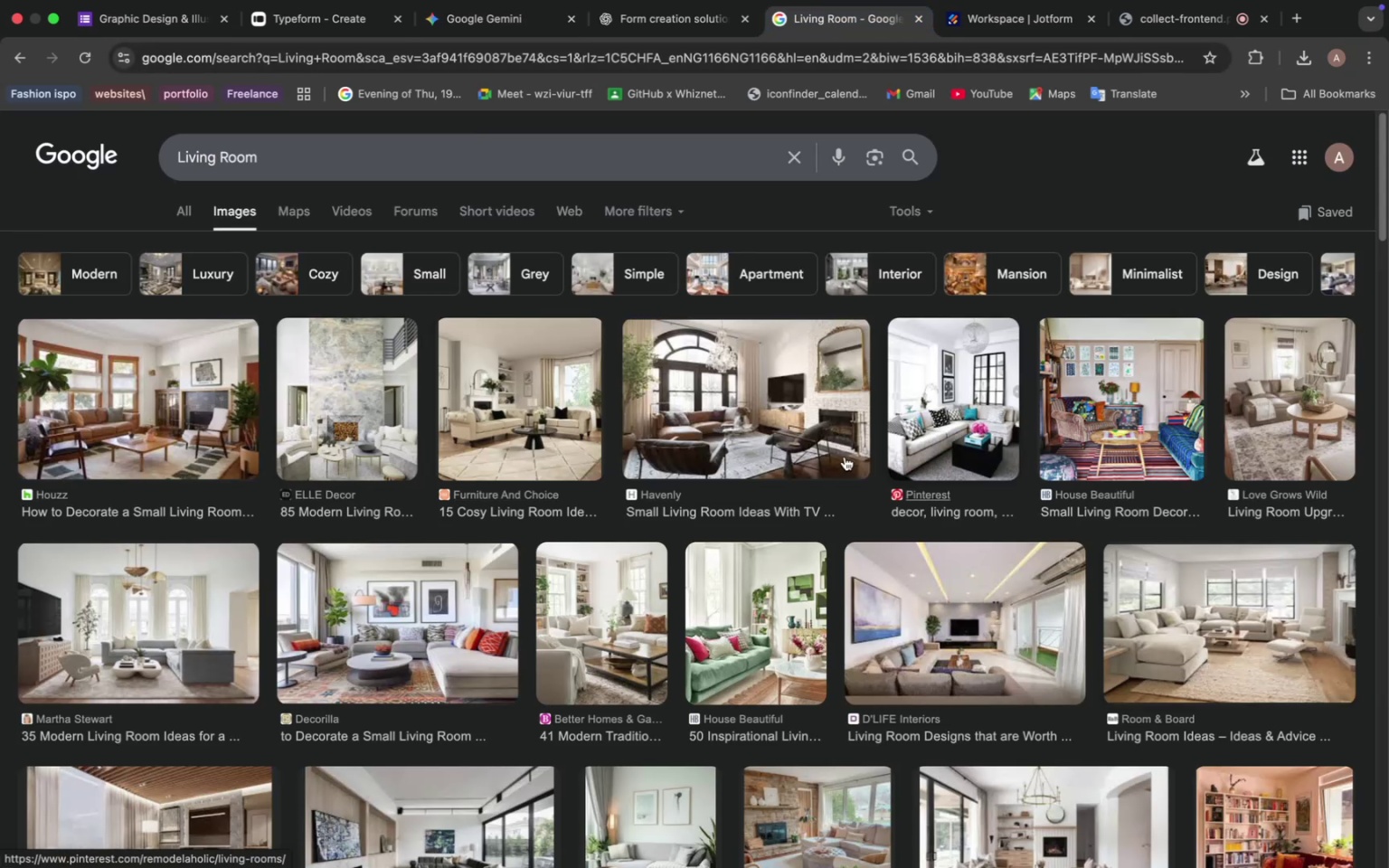 
left_click([548, 393])
 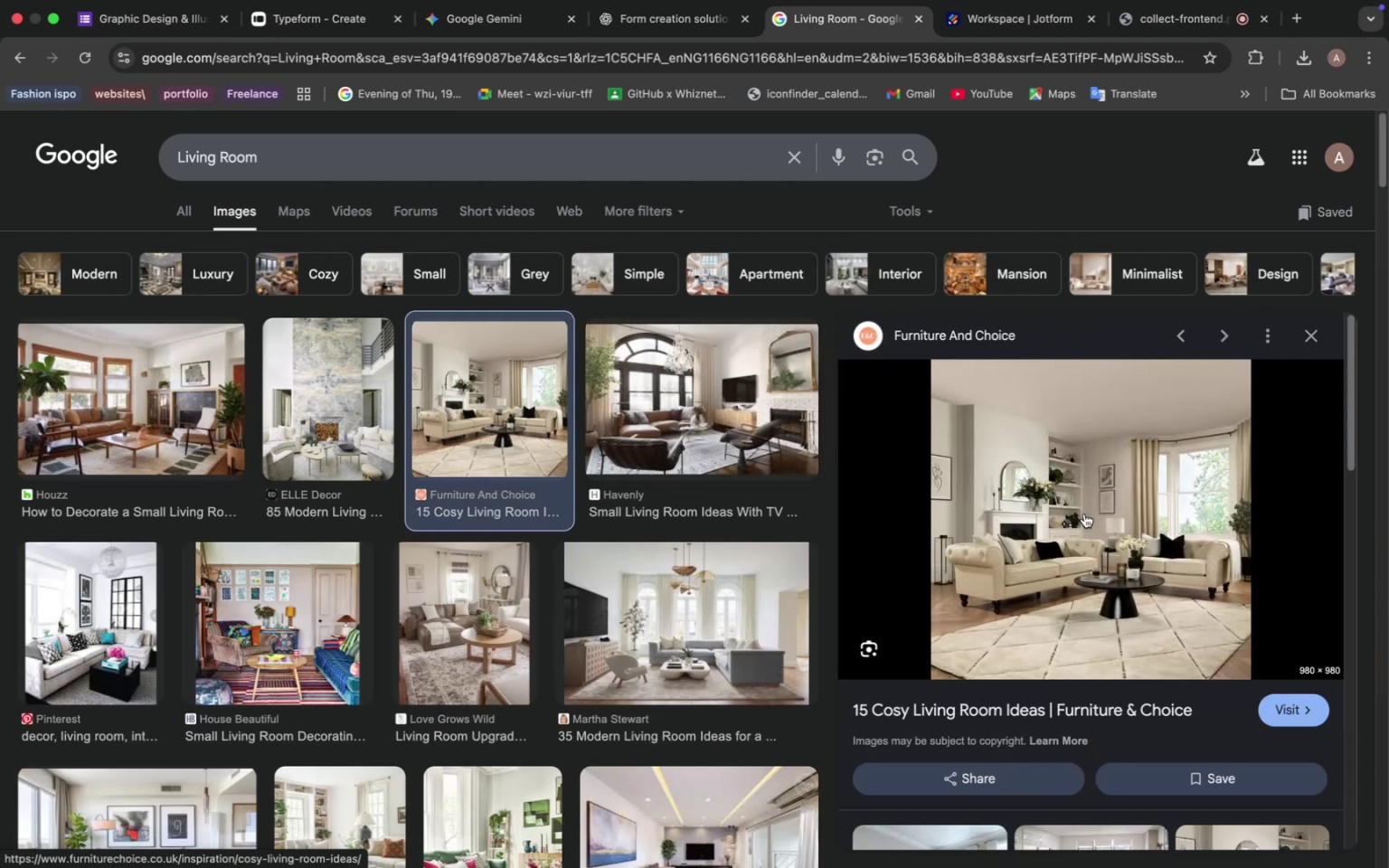 
wait(6.36)
 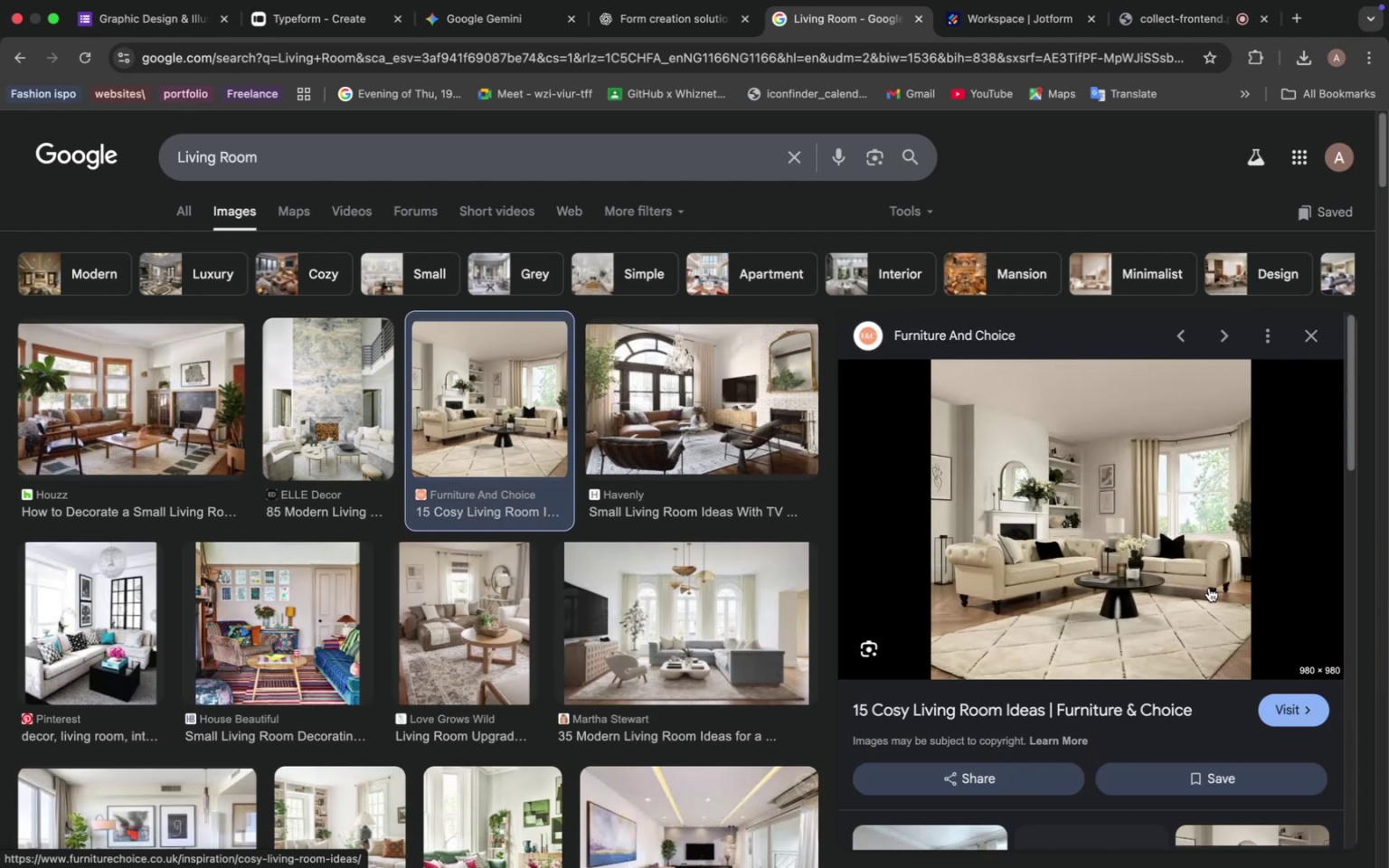 
left_click([615, 420])
 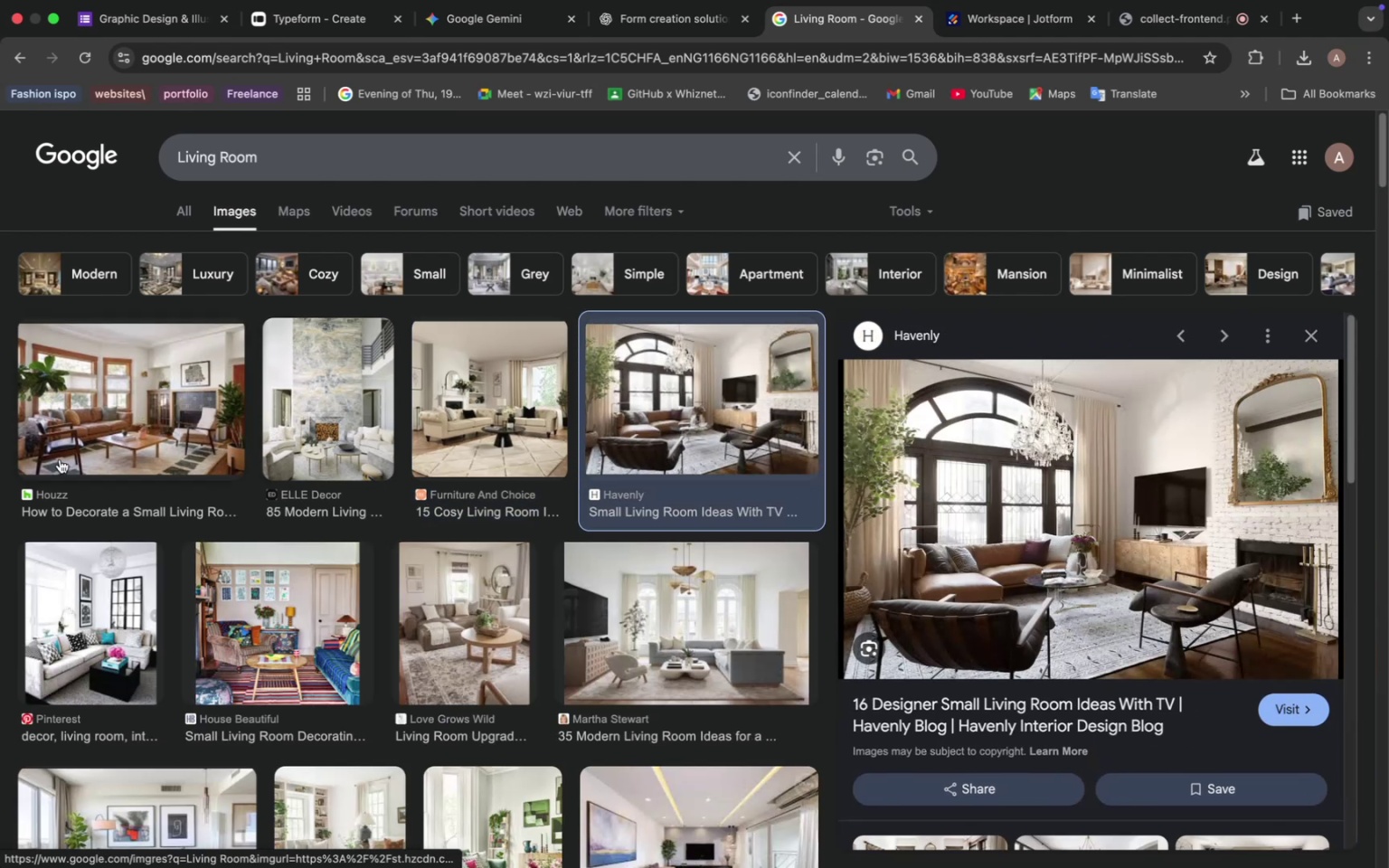 
left_click([125, 393])
 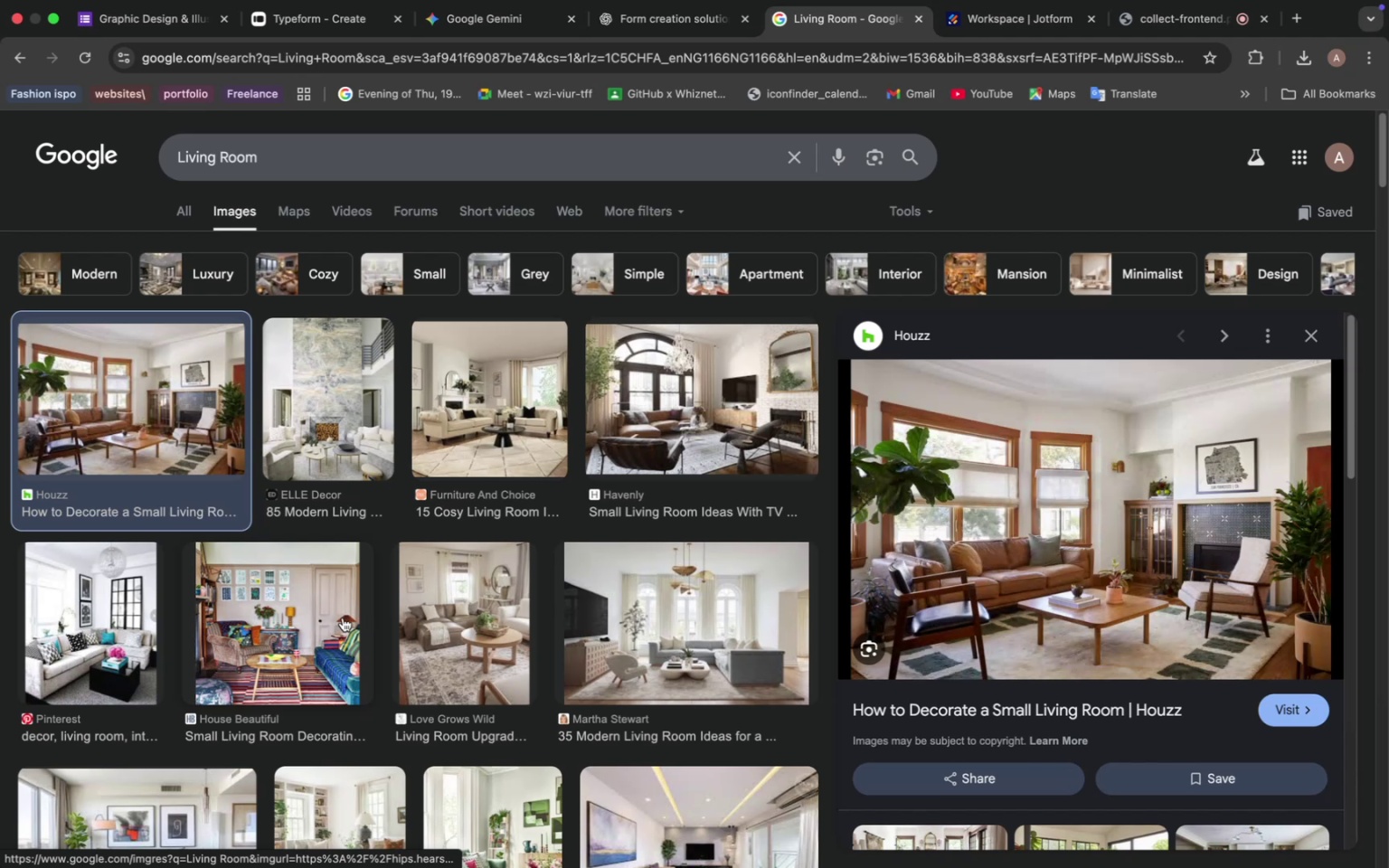 
left_click([268, 621])
 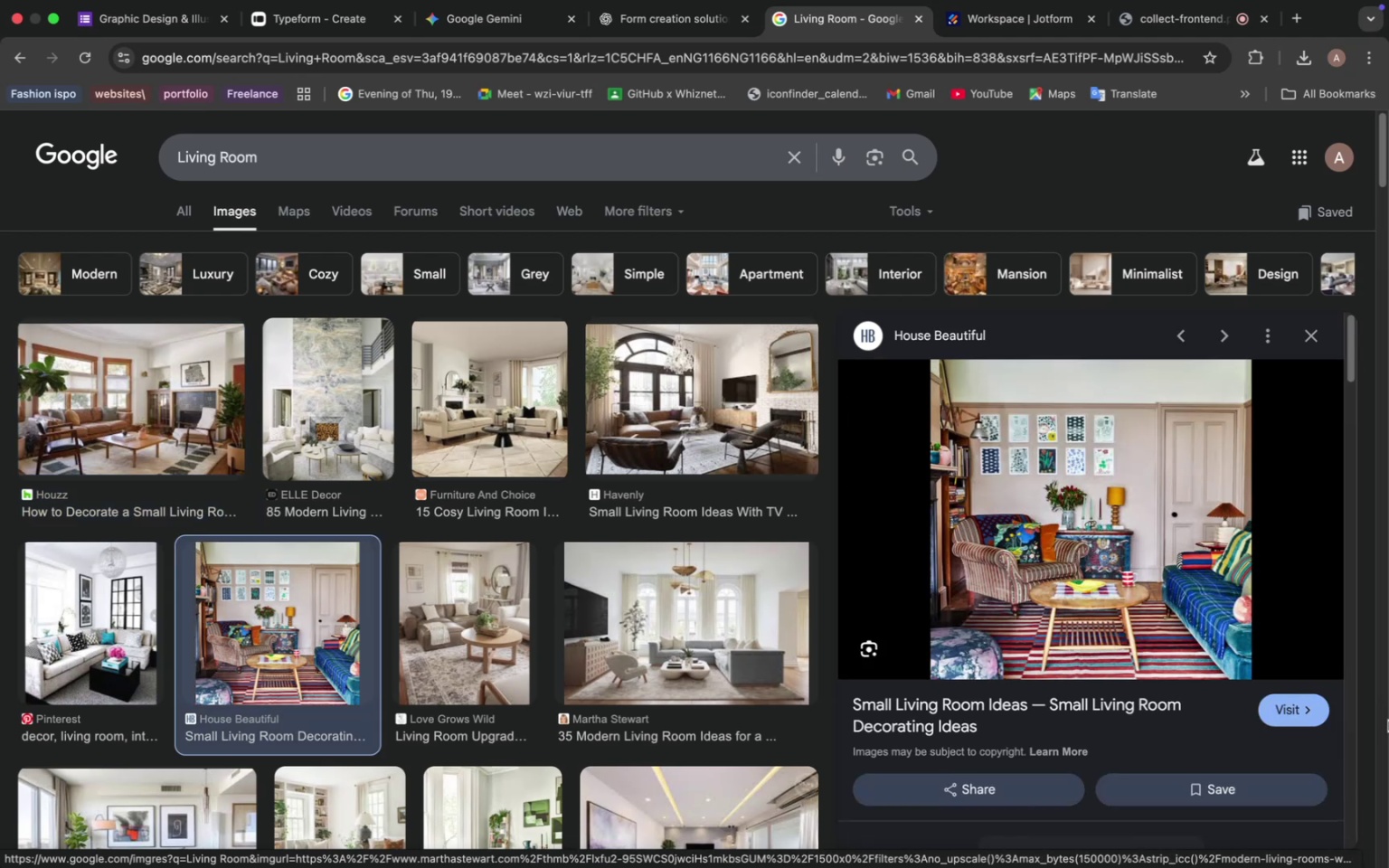 
mouse_move([1133, 565])
 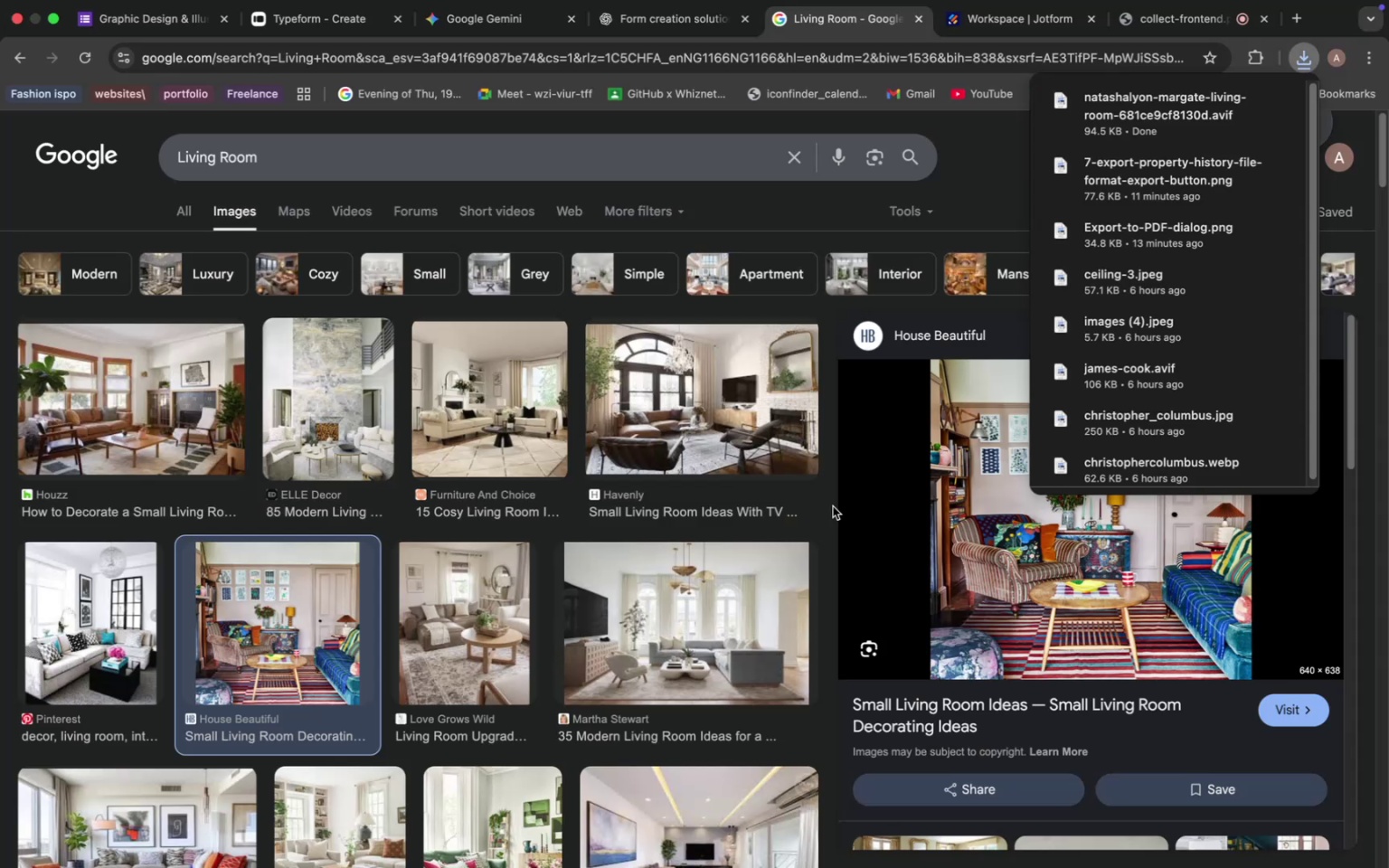 
wait(6.37)
 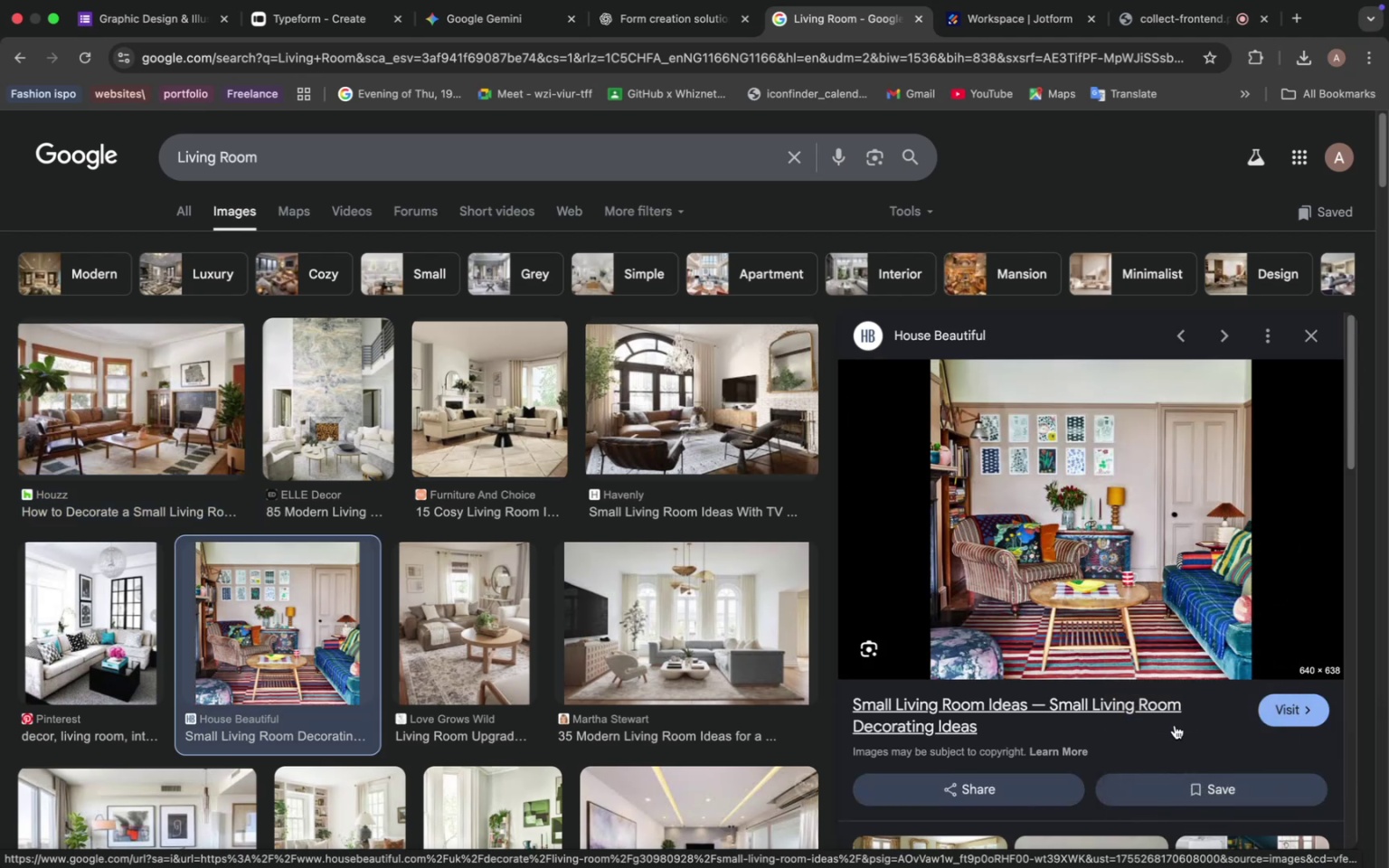 
left_click([332, 18])
 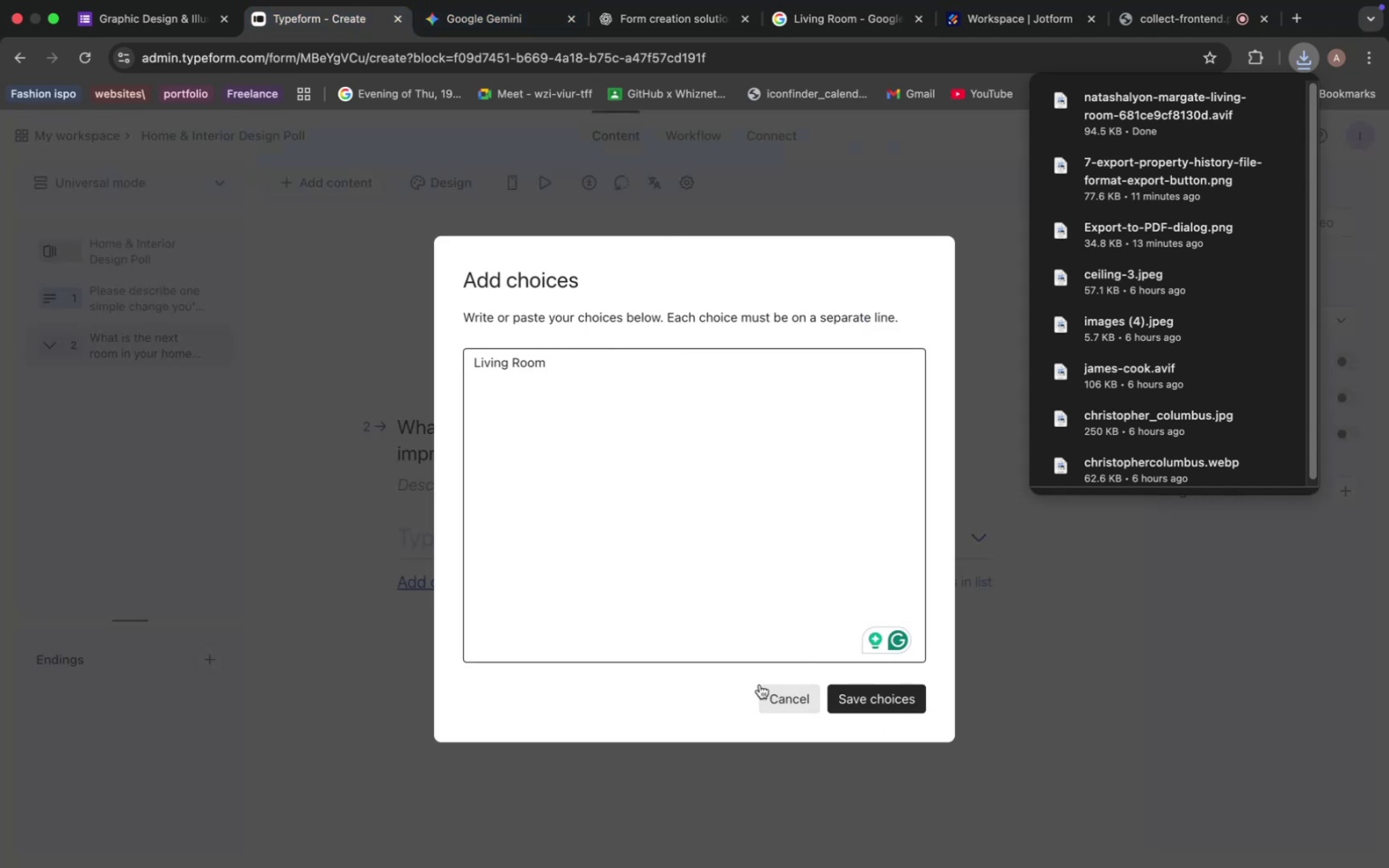 
left_click([787, 699])
 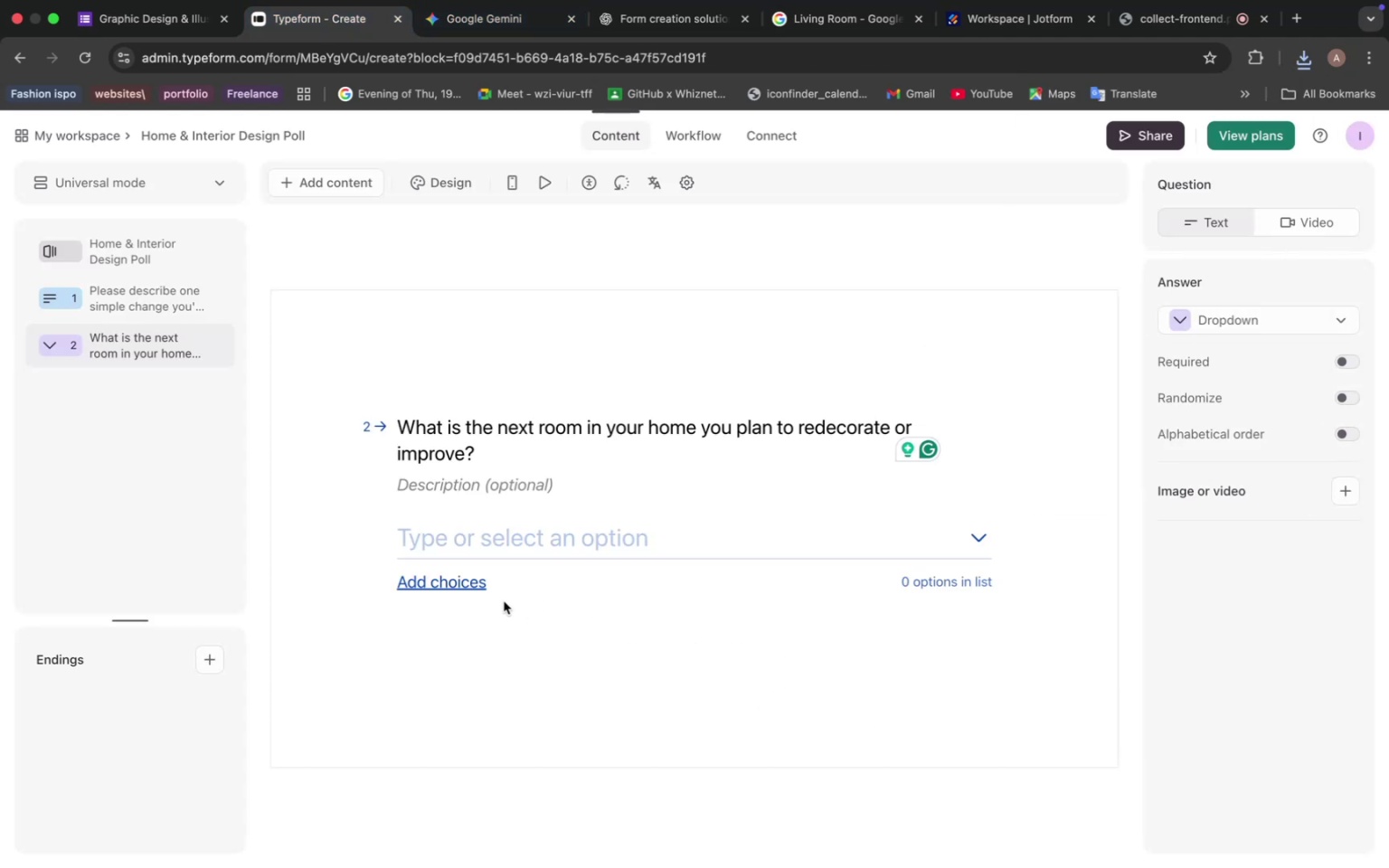 
left_click([460, 581])
 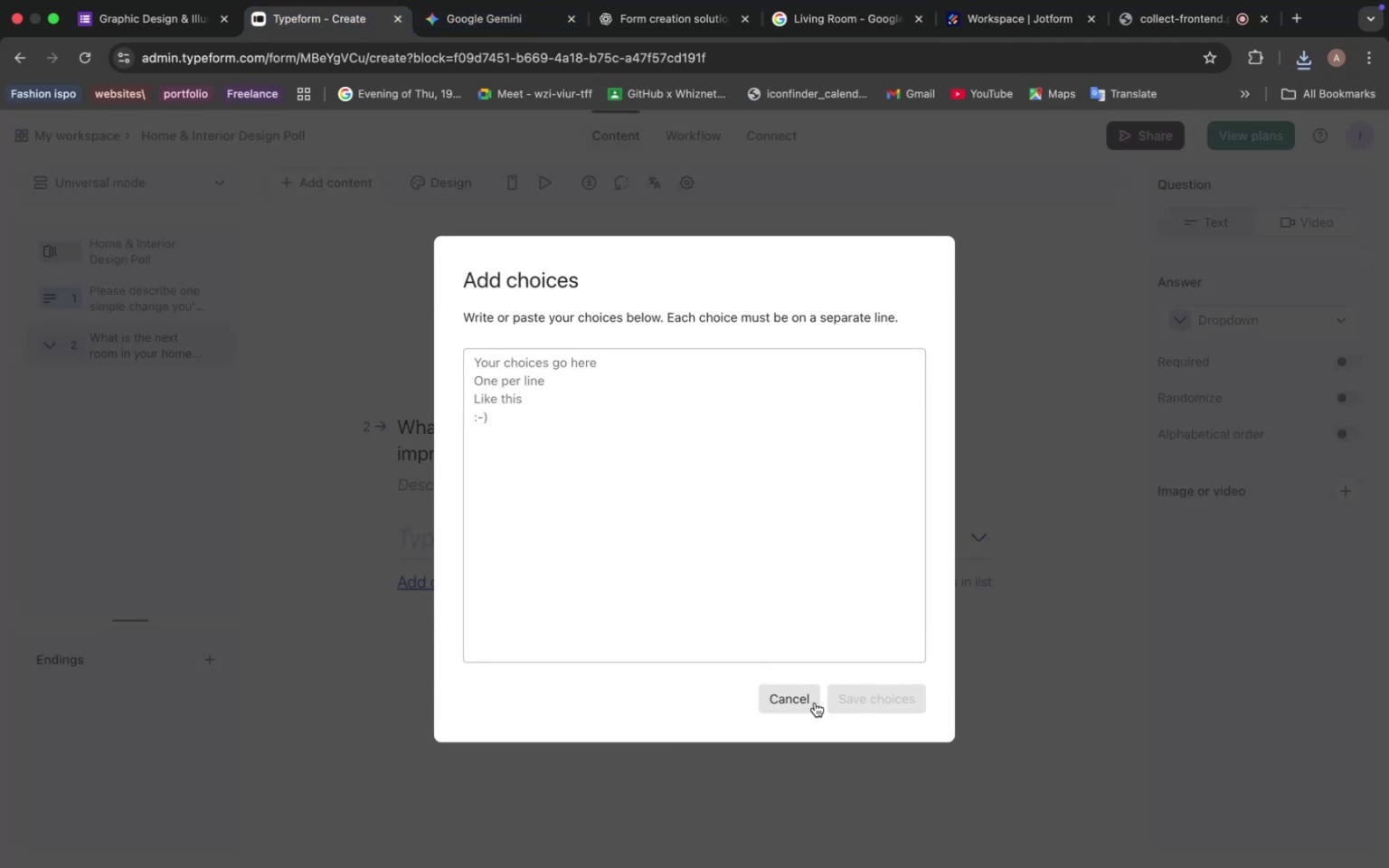 
left_click([789, 698])
 